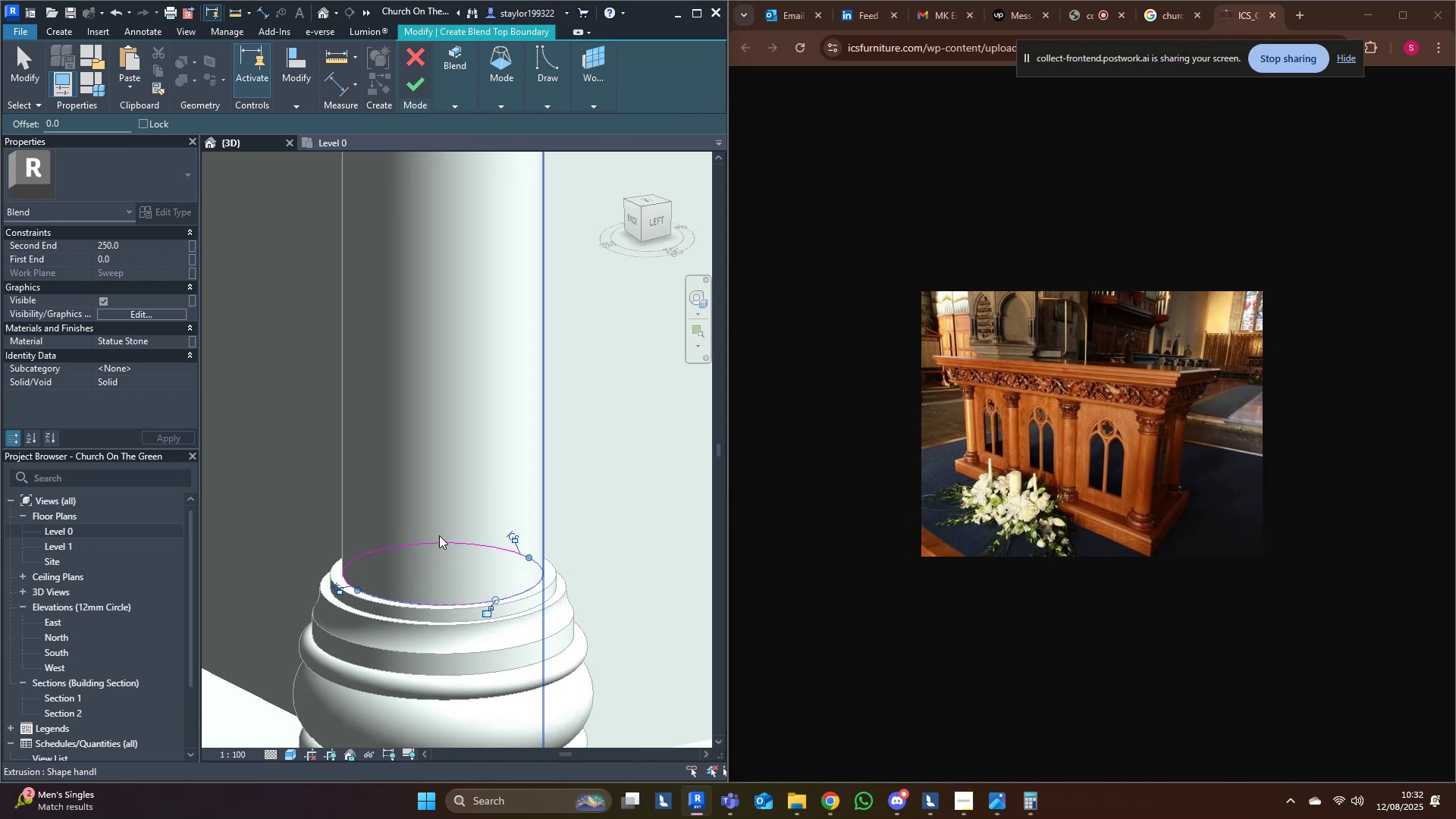 
type(of)
 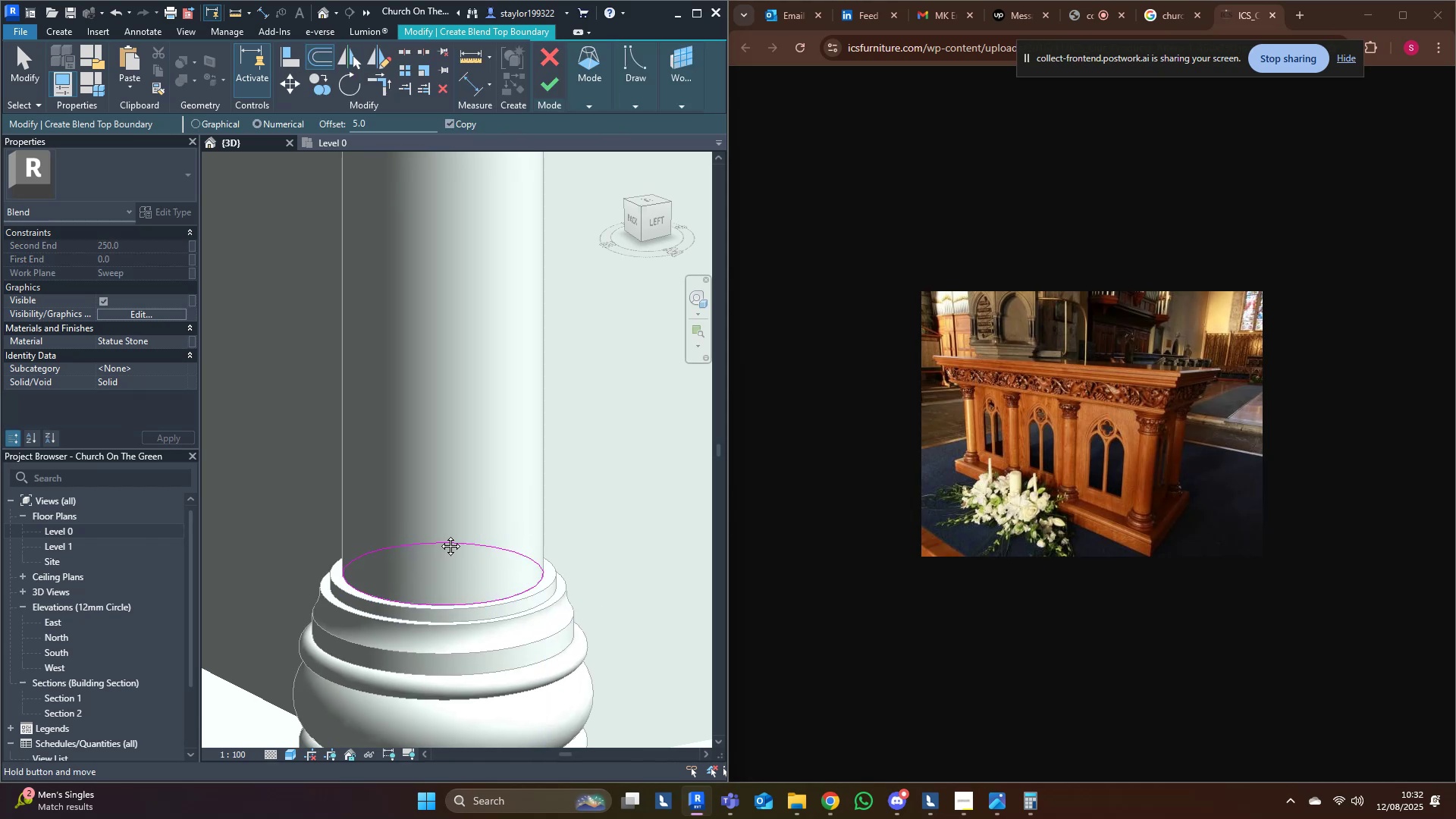 
middle_click([439, 535])
 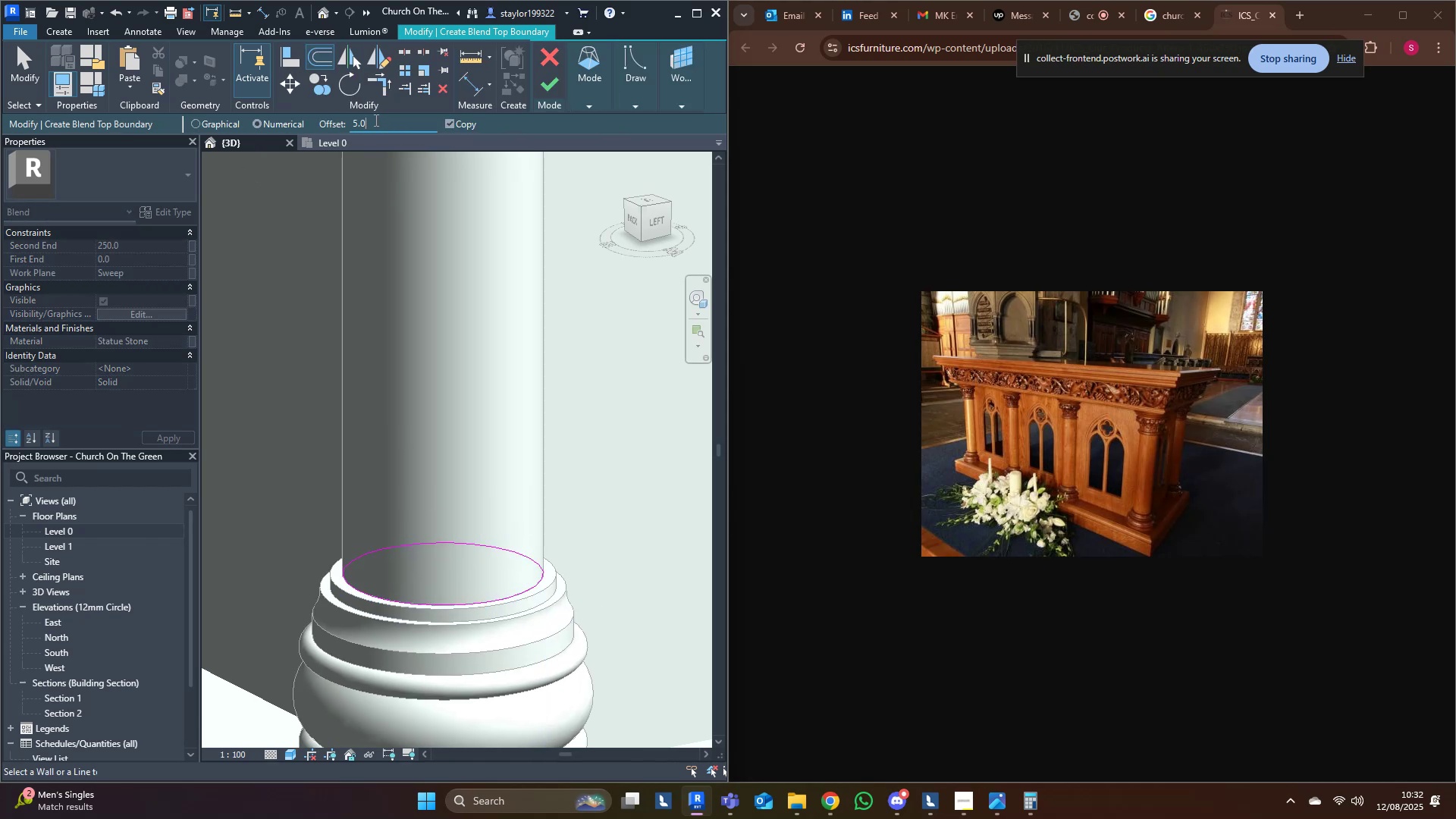 
type(10)
 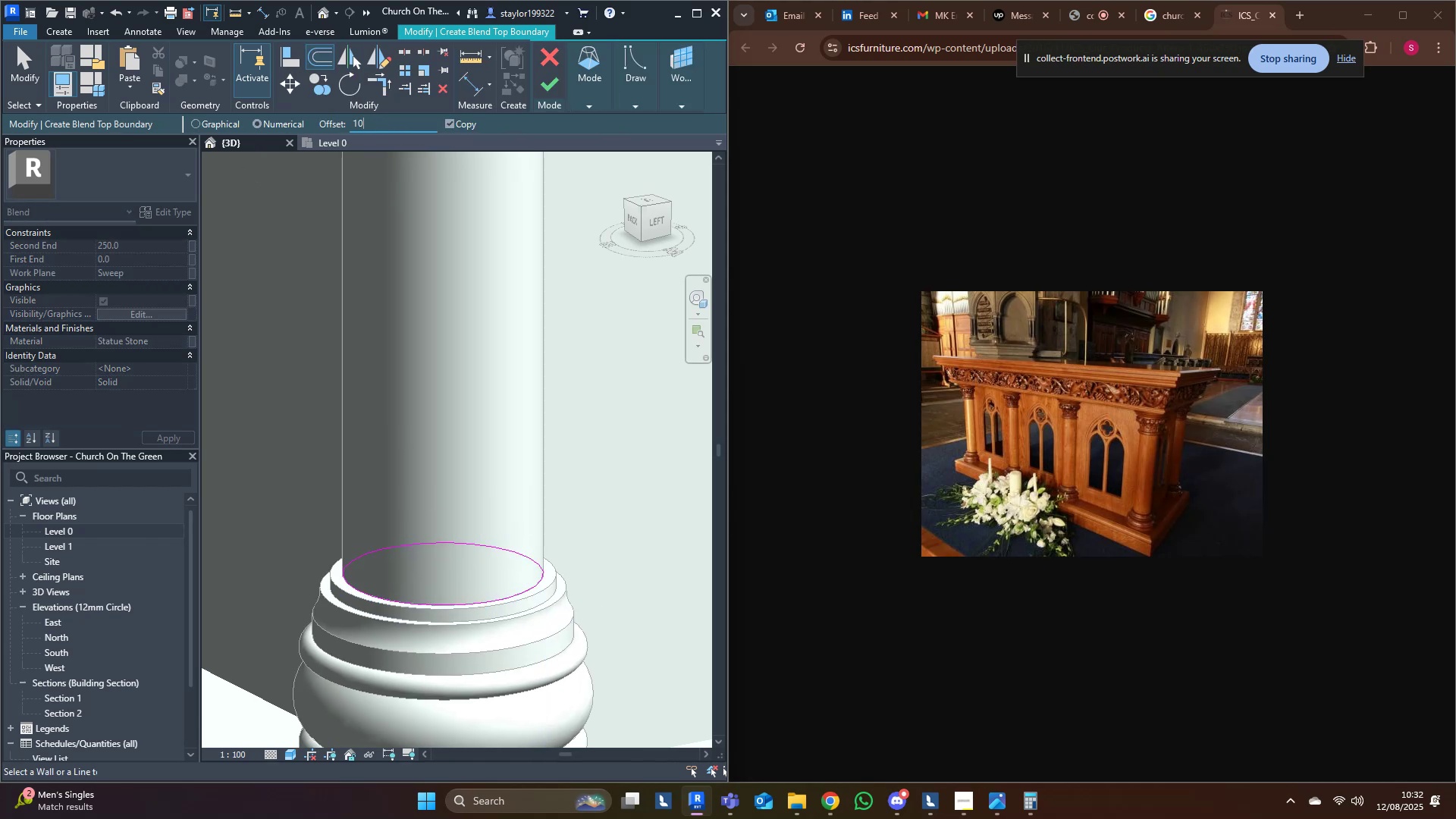 
key(Enter)
 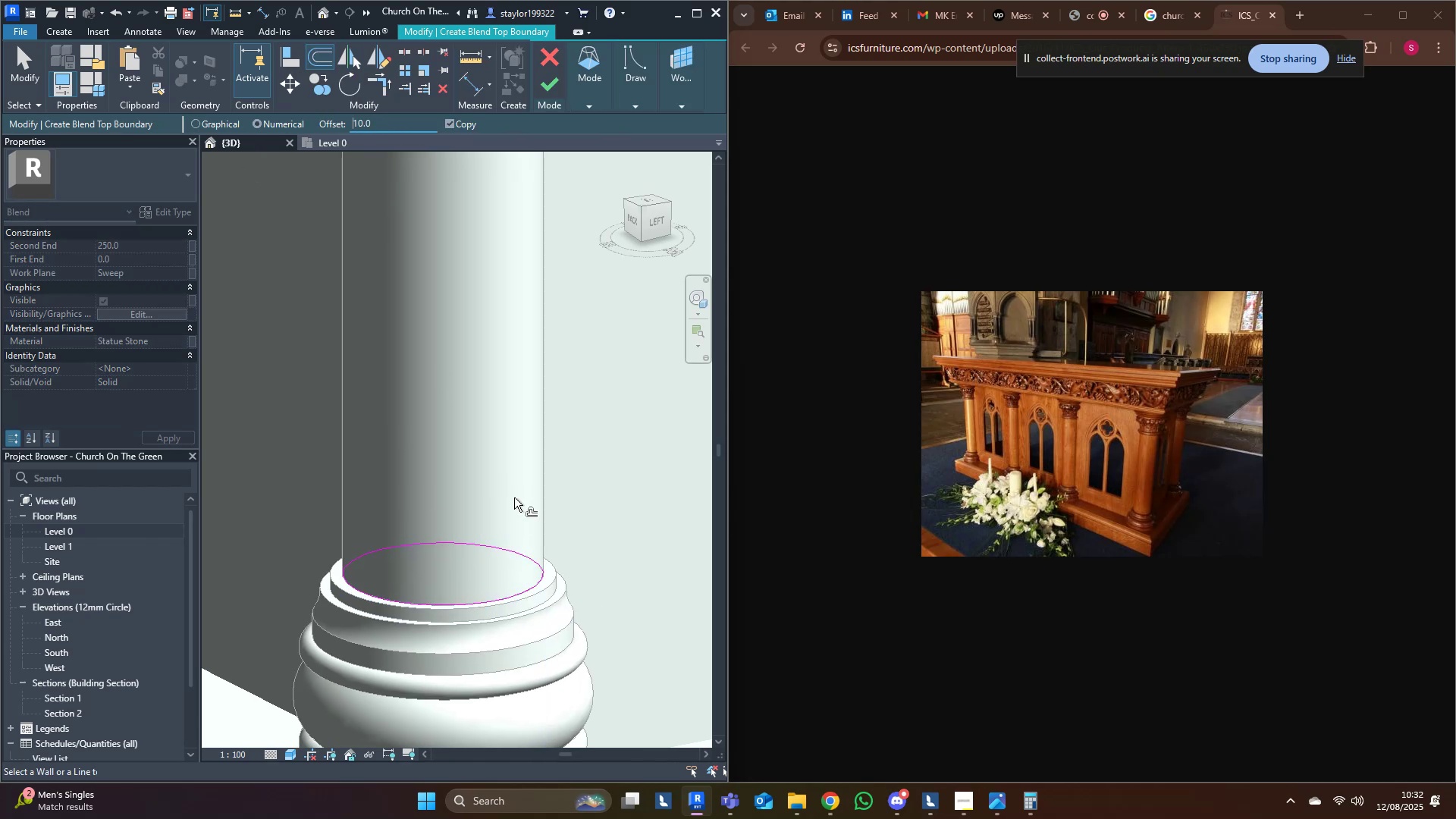 
middle_click([514, 498])
 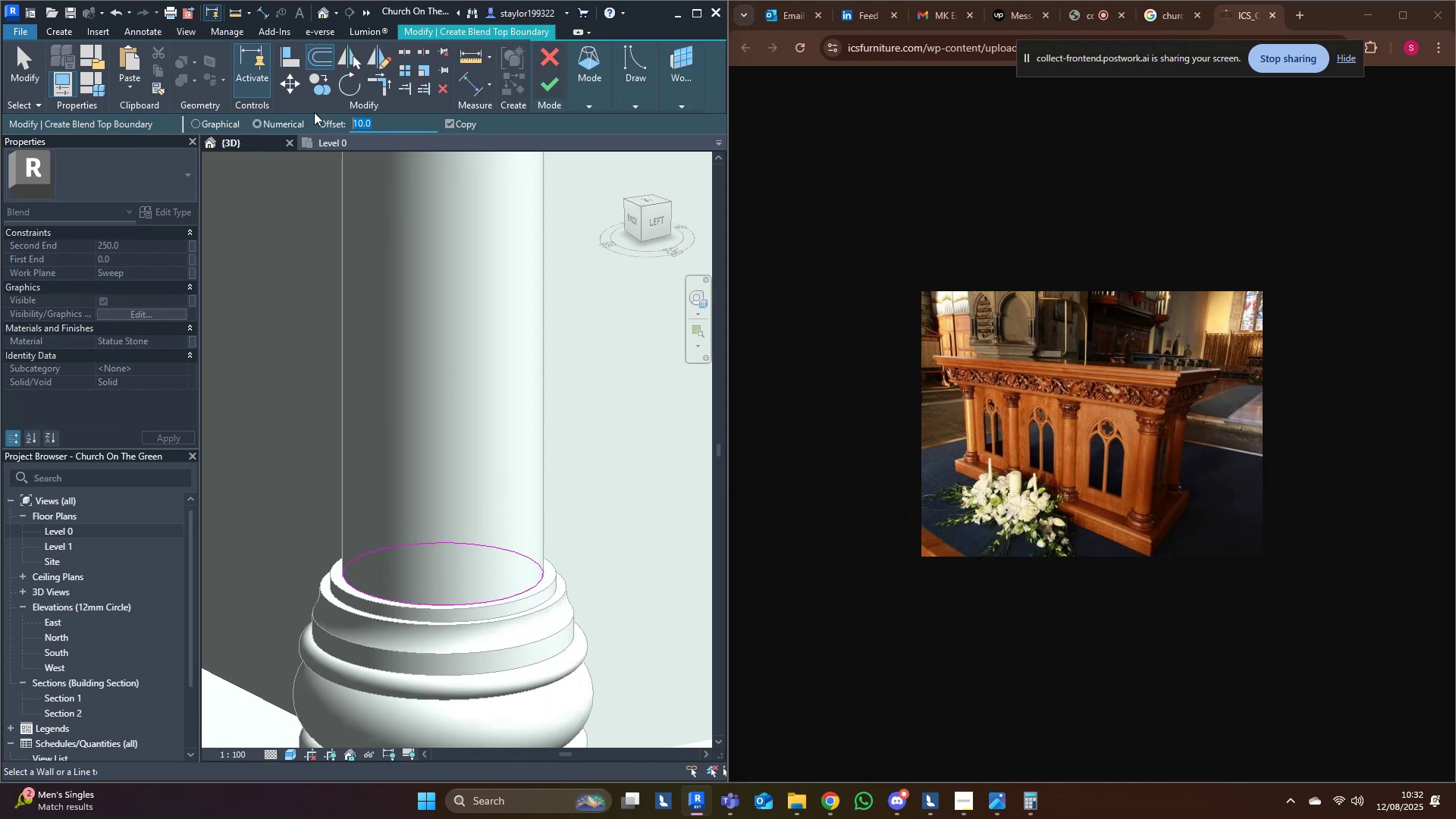 
key(3)
 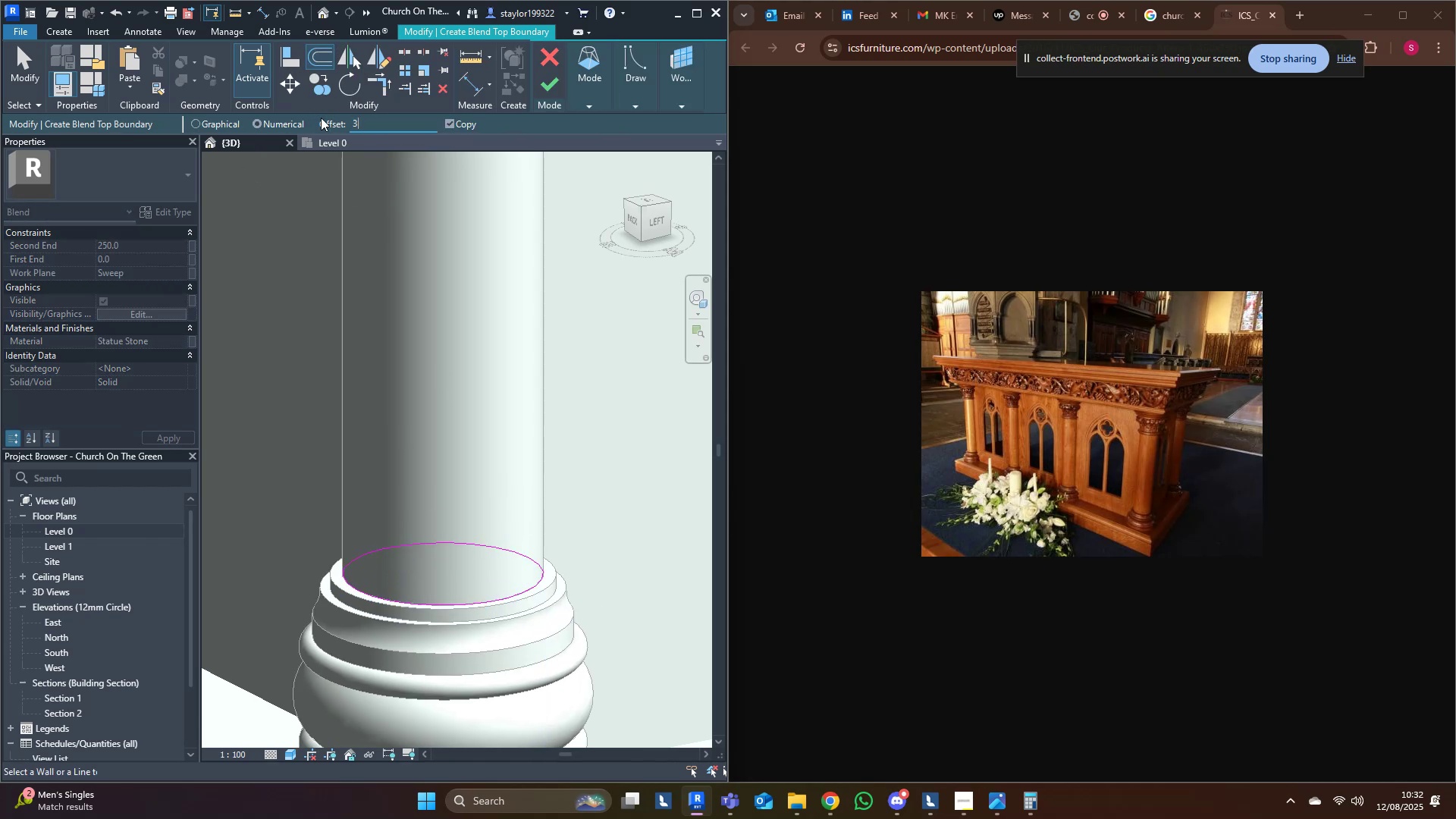 
key(Enter)
 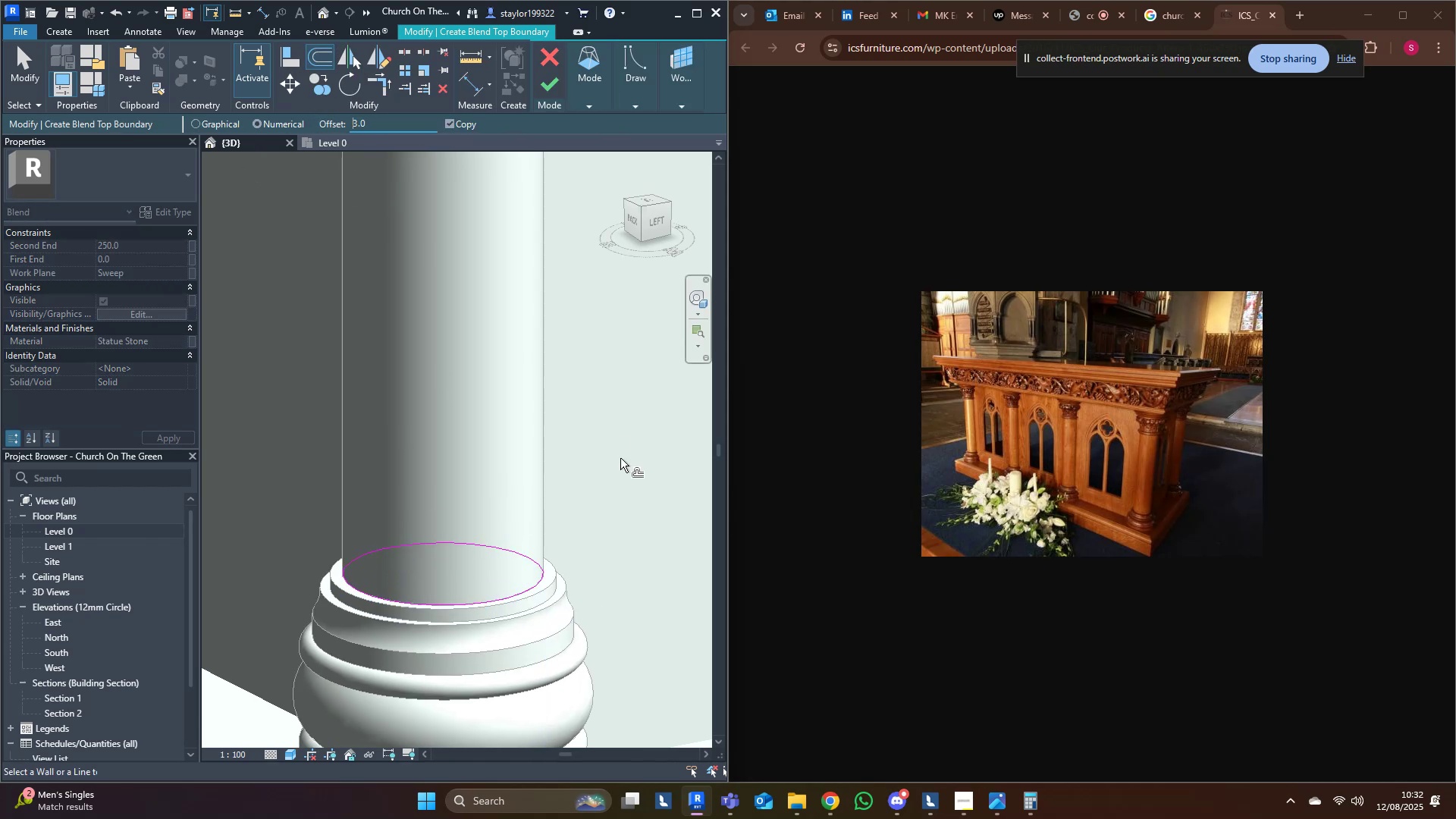 
middle_click([620, 459])
 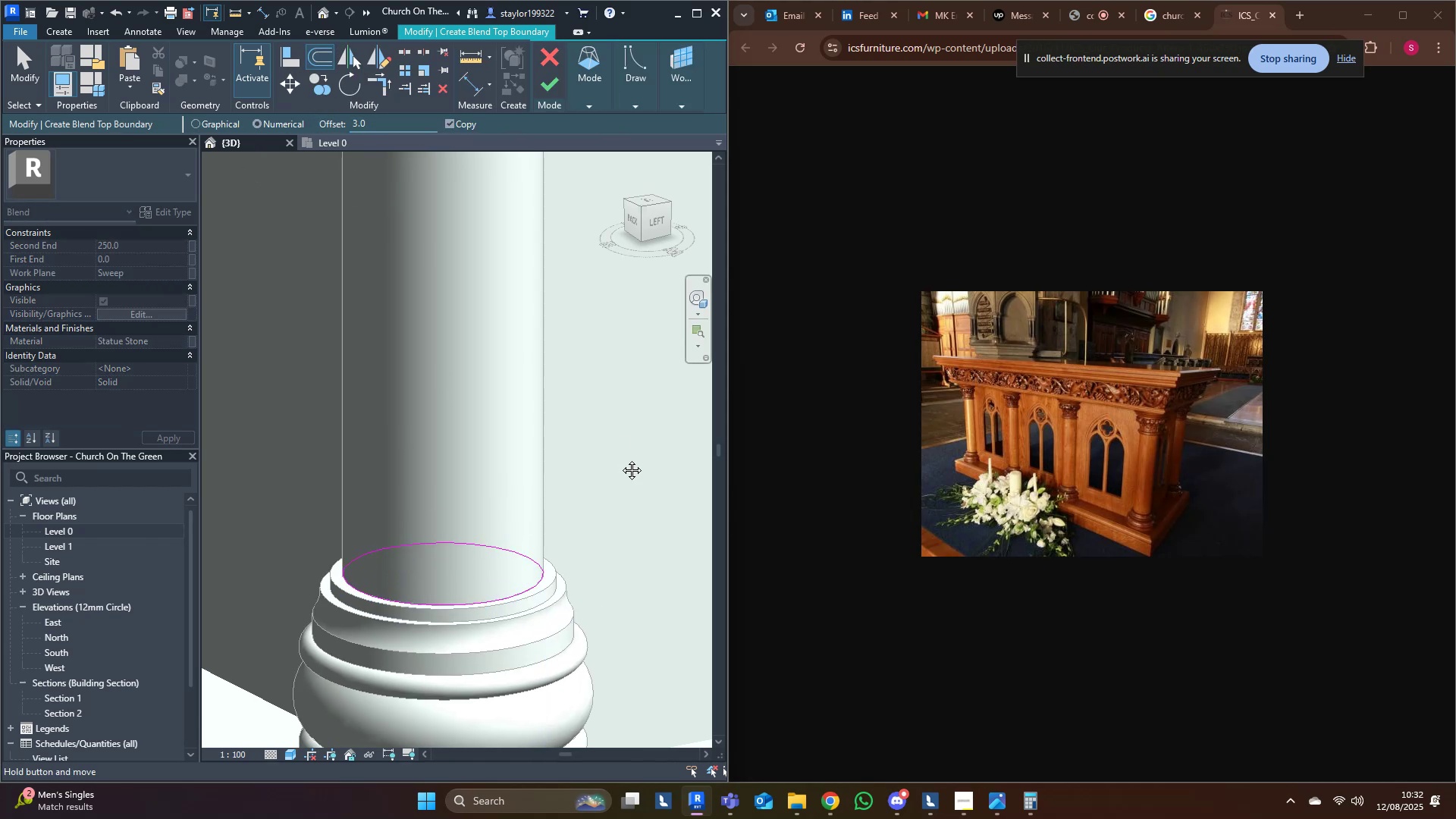 
scroll: coordinate [607, 462], scroll_direction: up, amount: 1.0
 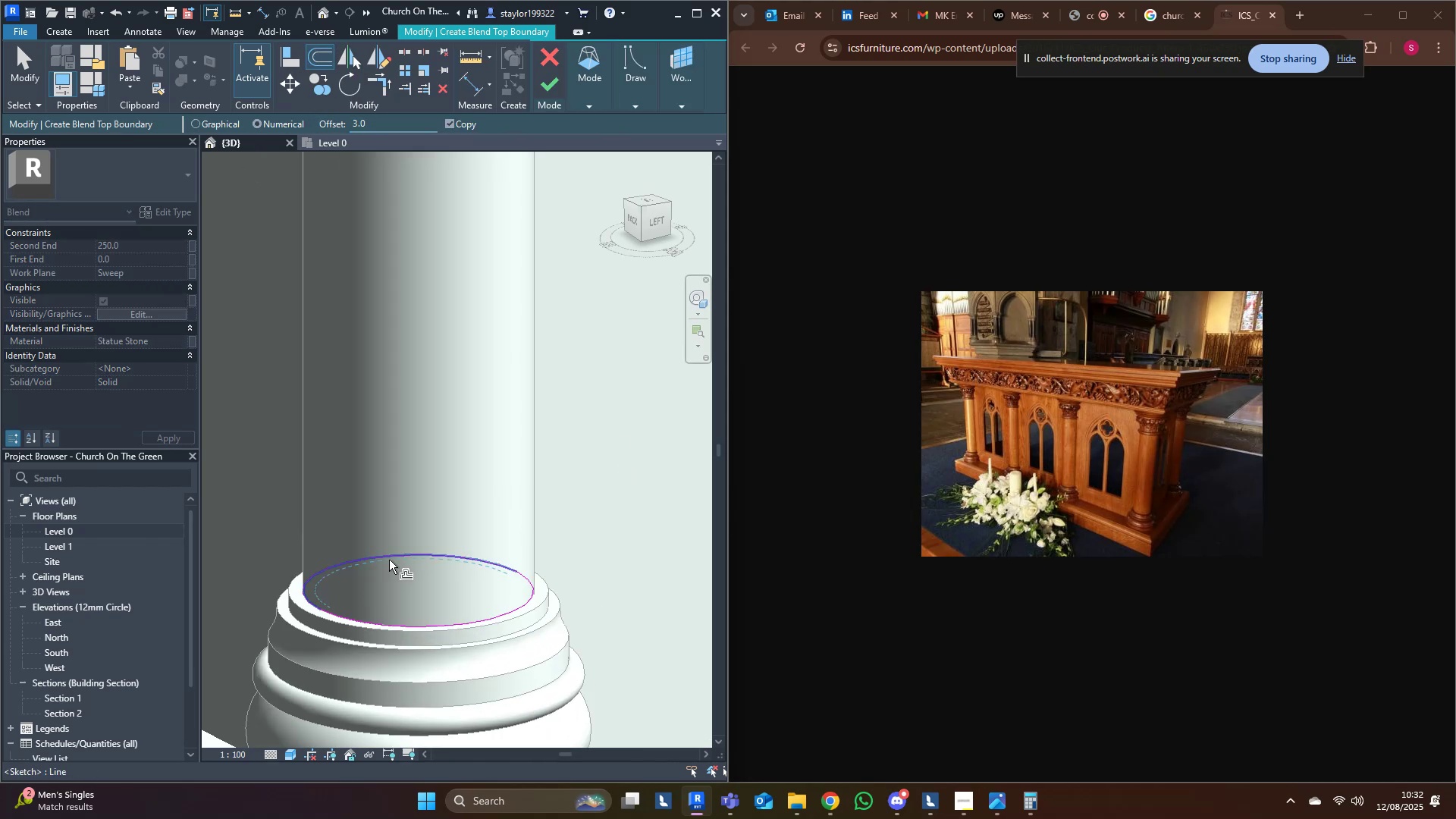 
hold_key(key=ControlLeft, duration=1.23)
left_click([389, 560])
 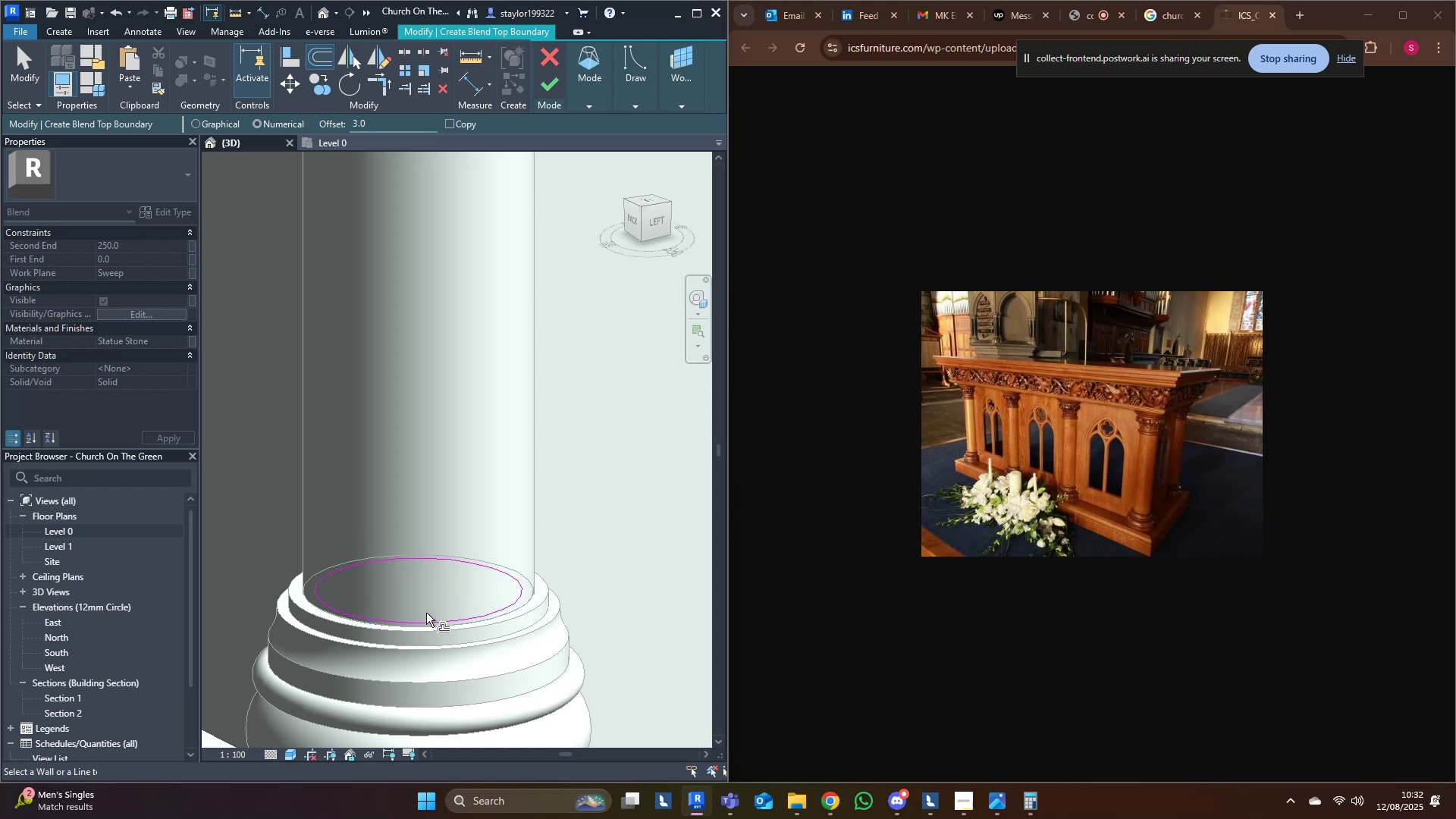 
scroll: coordinate [448, 517], scroll_direction: down, amount: 4.0
 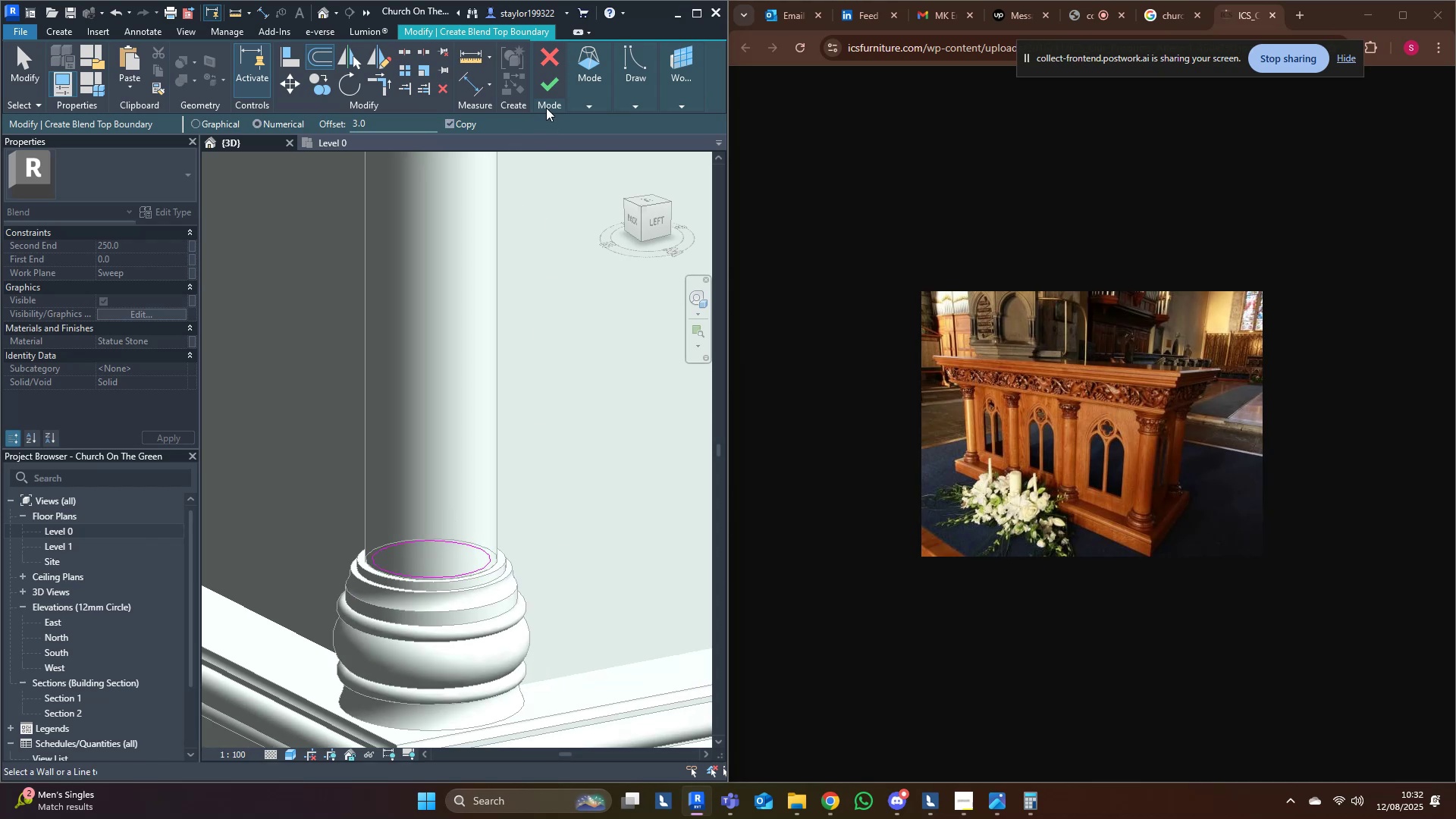 
left_click([544, 92])
 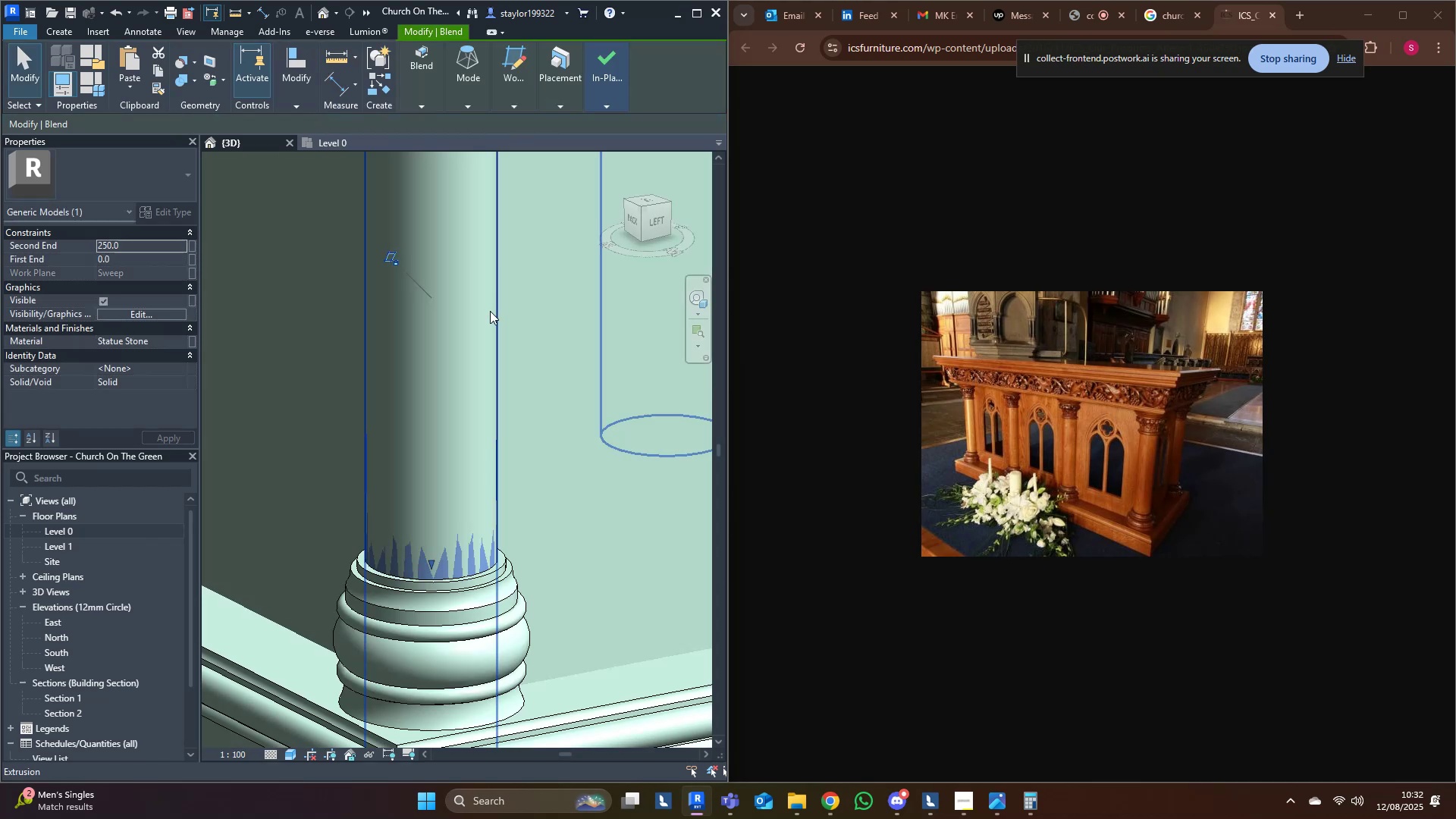 
scroll: coordinate [497, 628], scroll_direction: down, amount: 3.0
 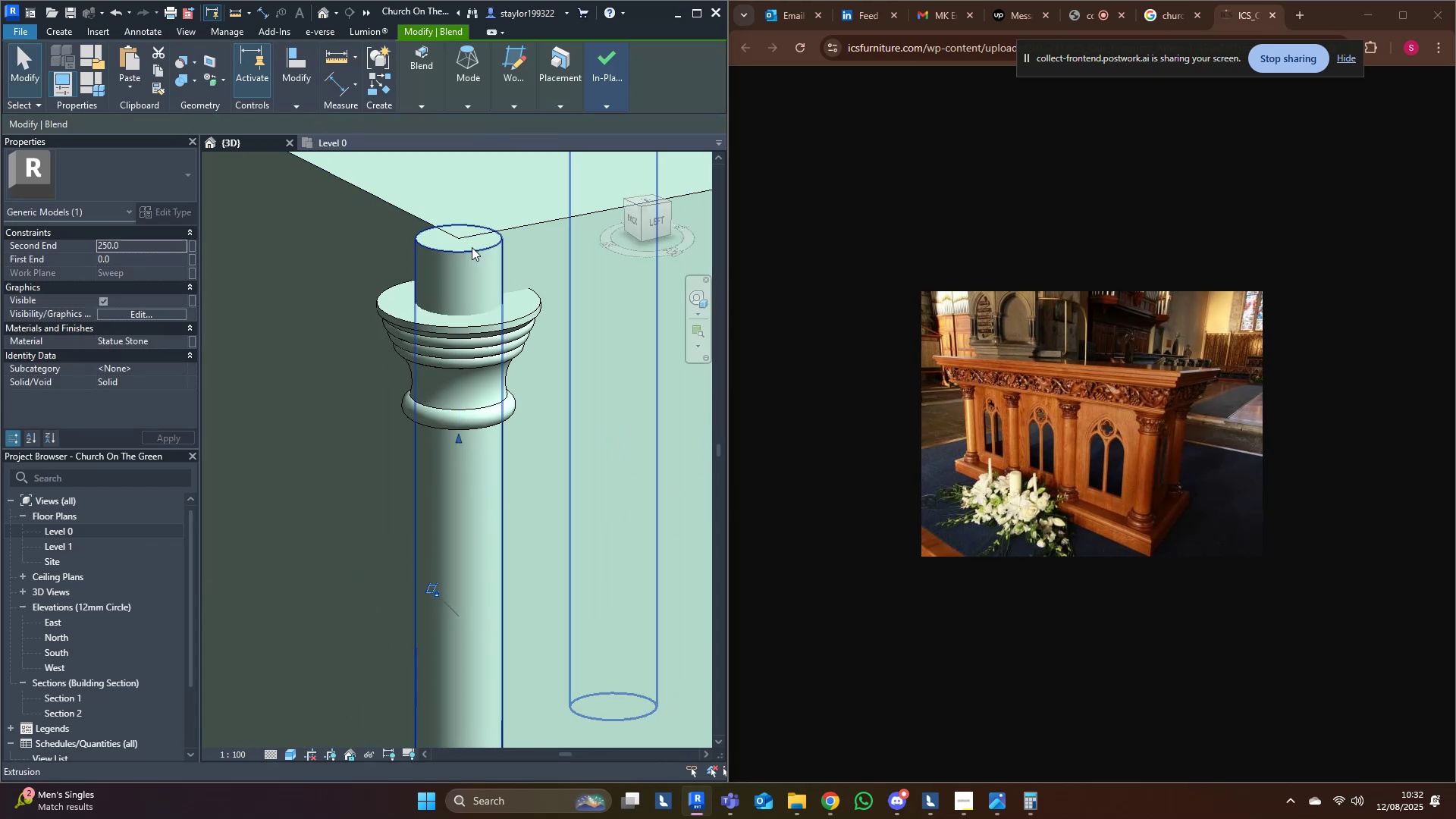 
left_click([467, 275])
 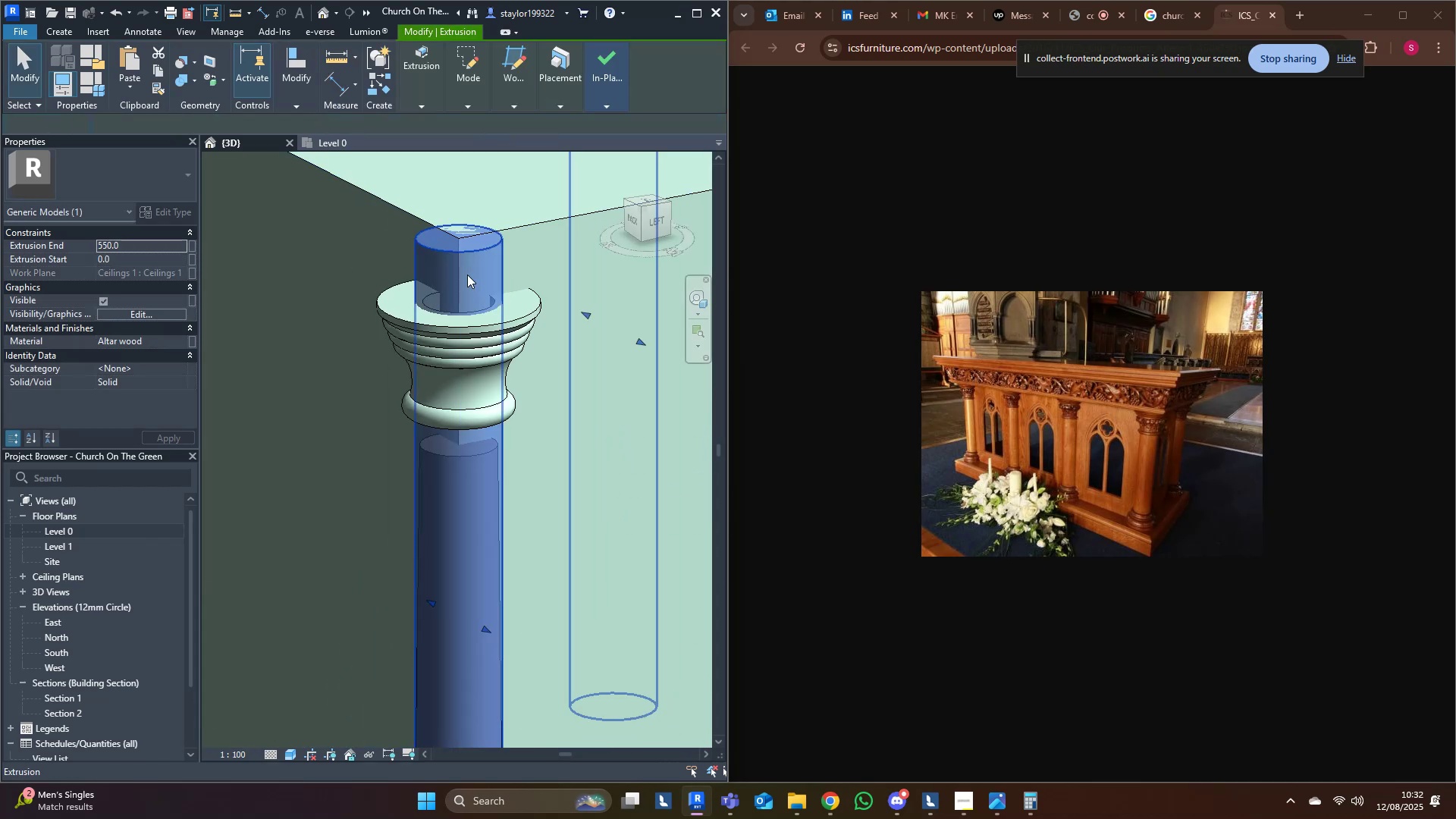 
left_click([467, 275])
 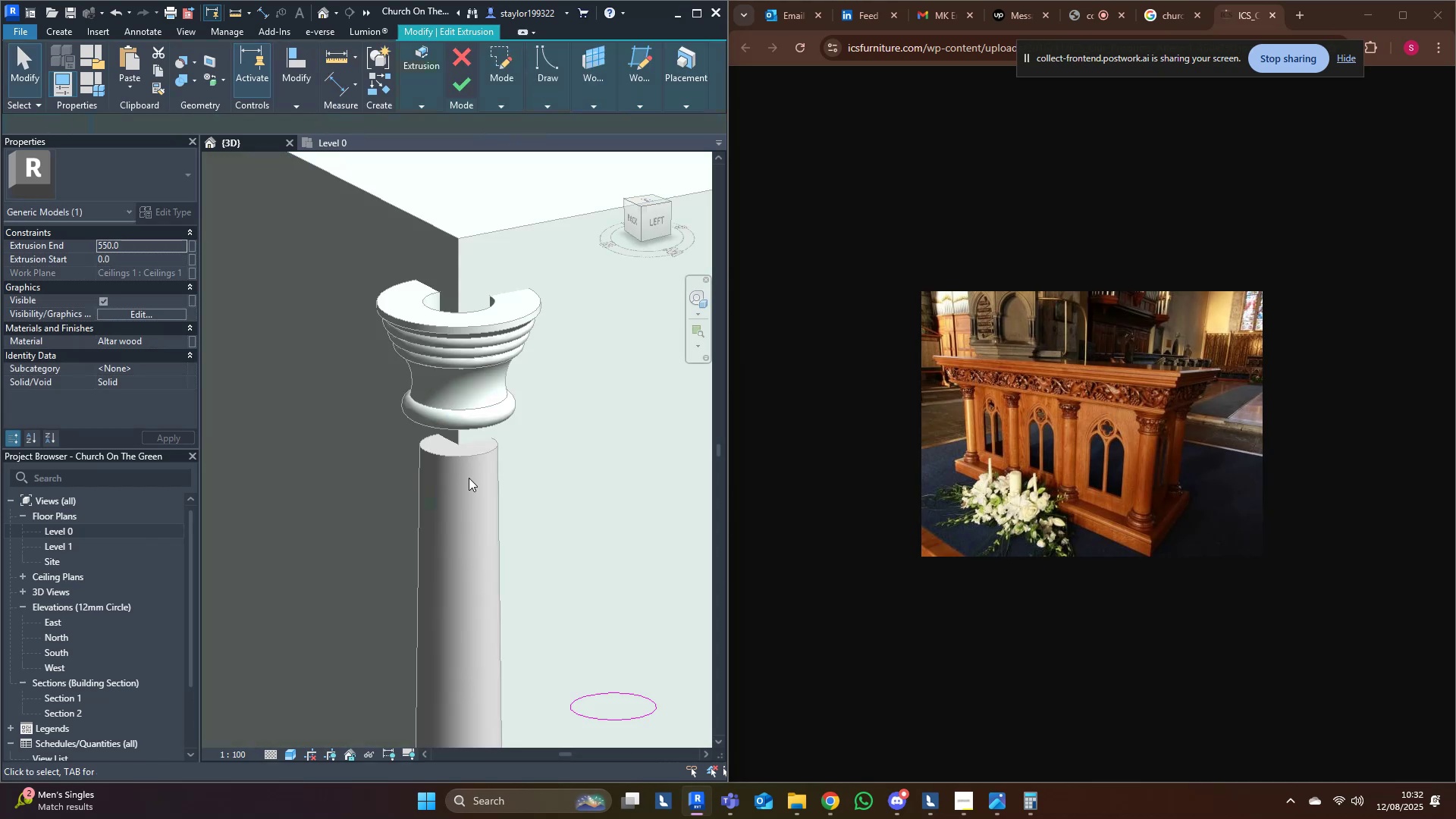 
scroll: coordinate [466, 513], scroll_direction: down, amount: 5.0
 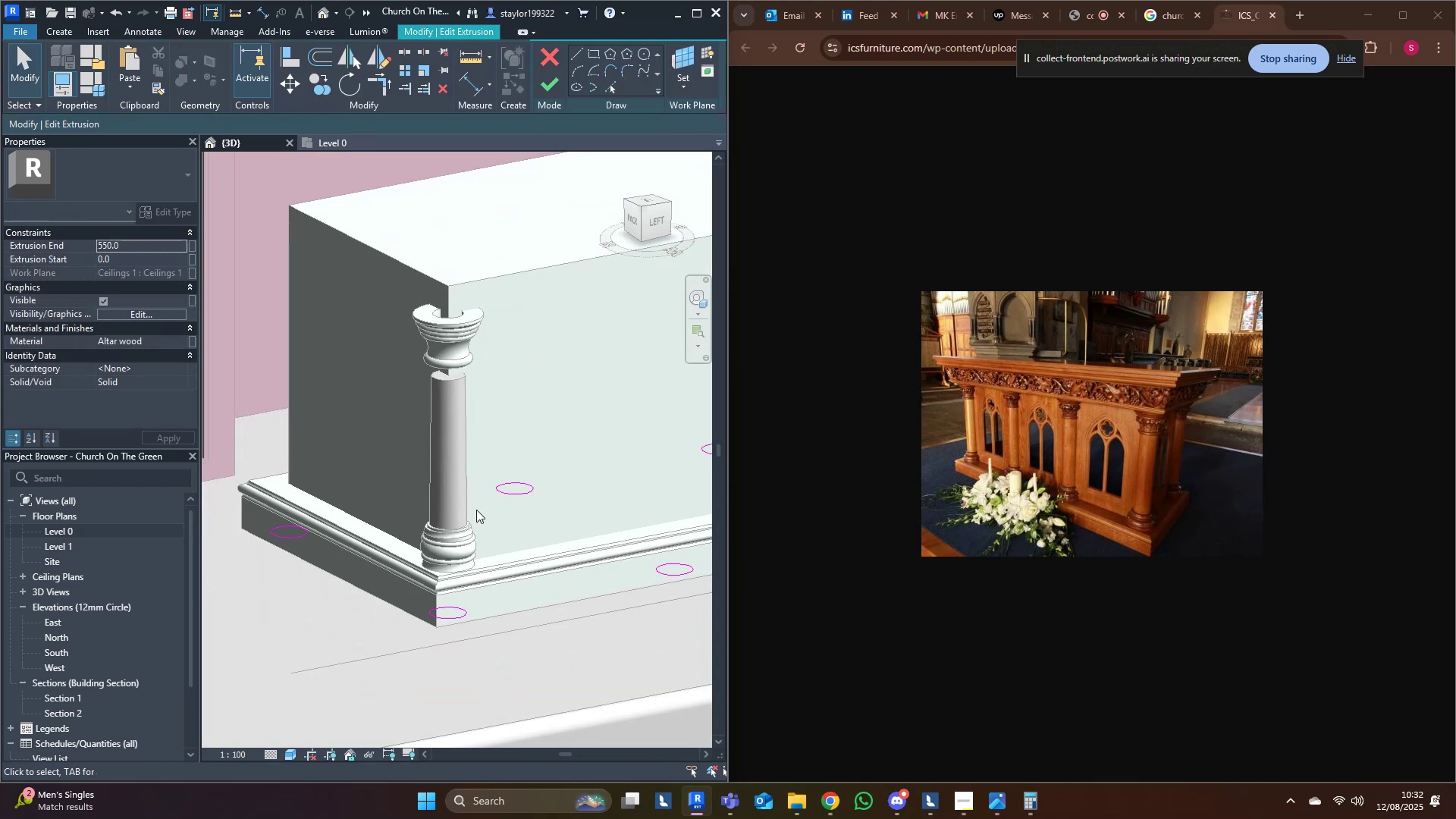 
left_click_drag(start_coordinate=[391, 510], to_coordinate=[497, 646])
 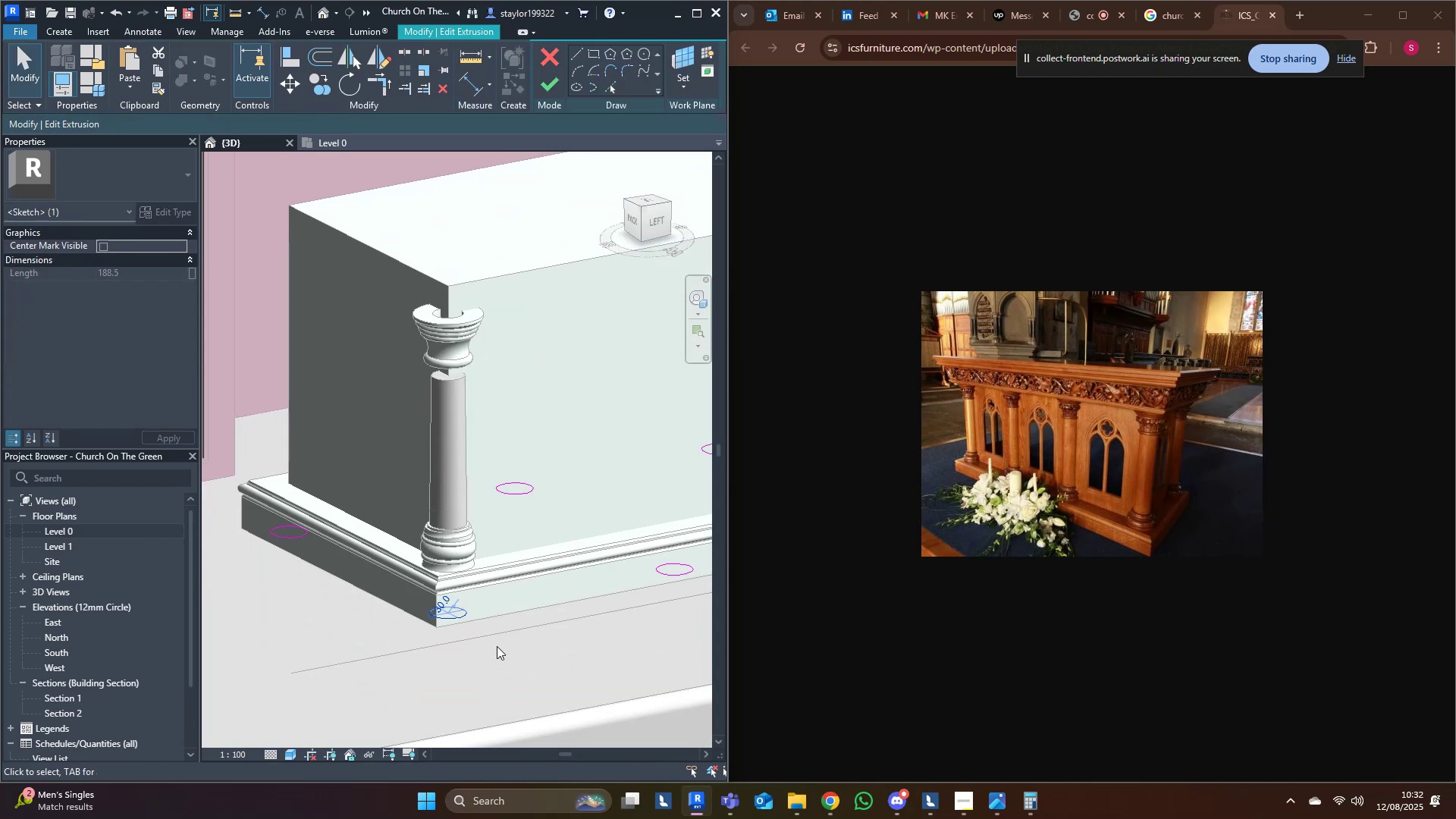 
key(Delete)
 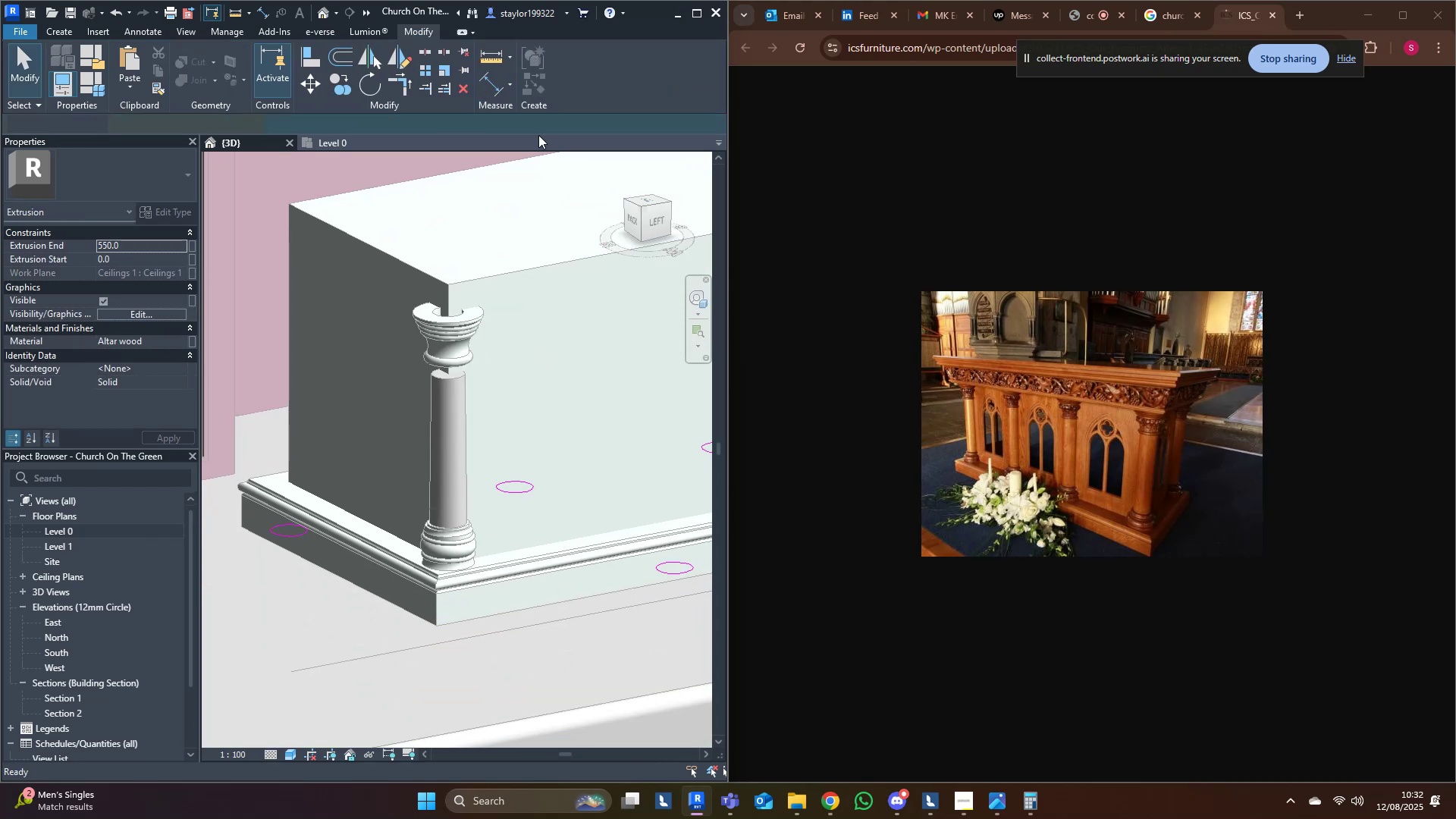 
key(Escape)
 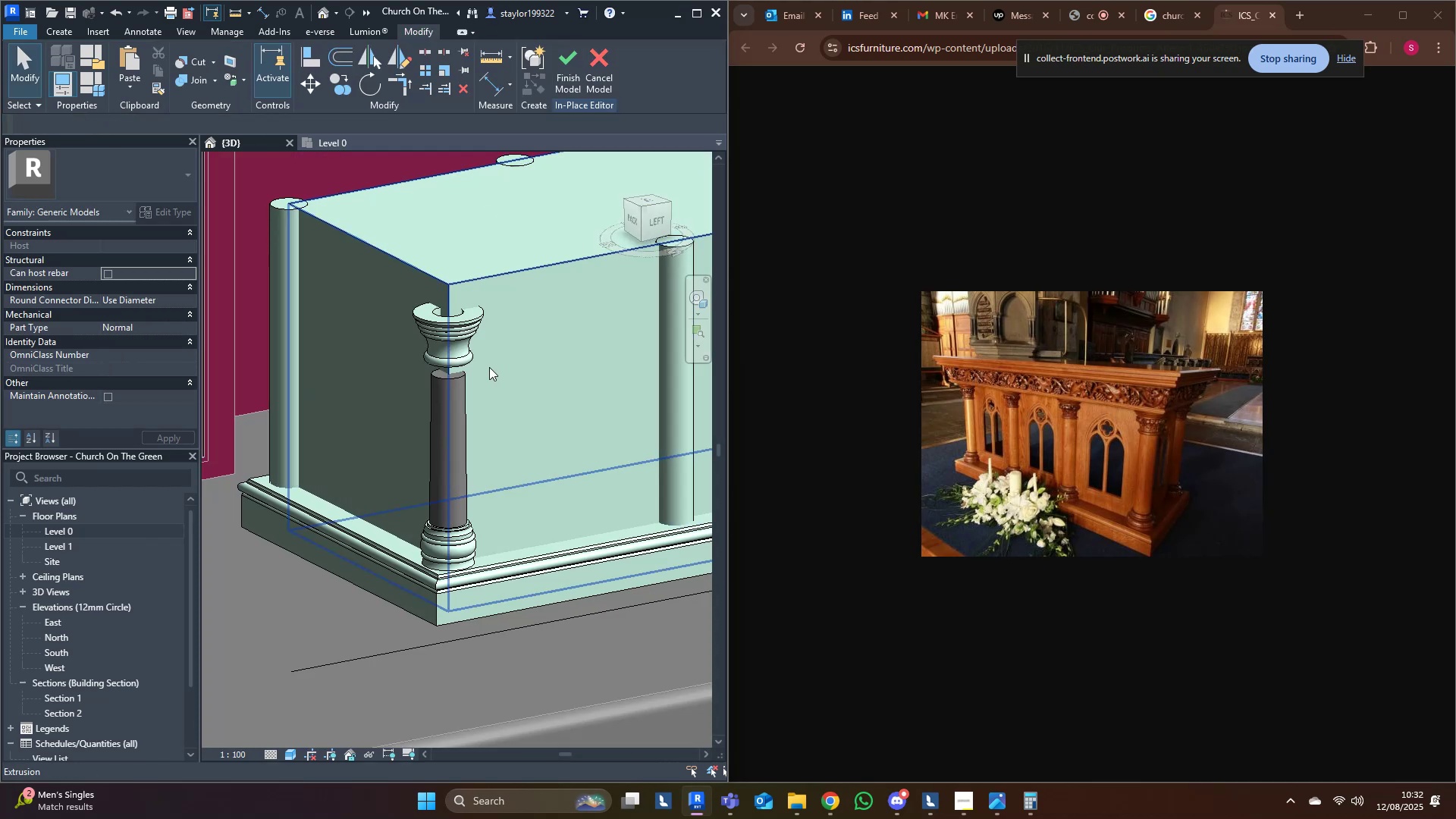 
scroll: coordinate [430, 388], scroll_direction: up, amount: 4.0
 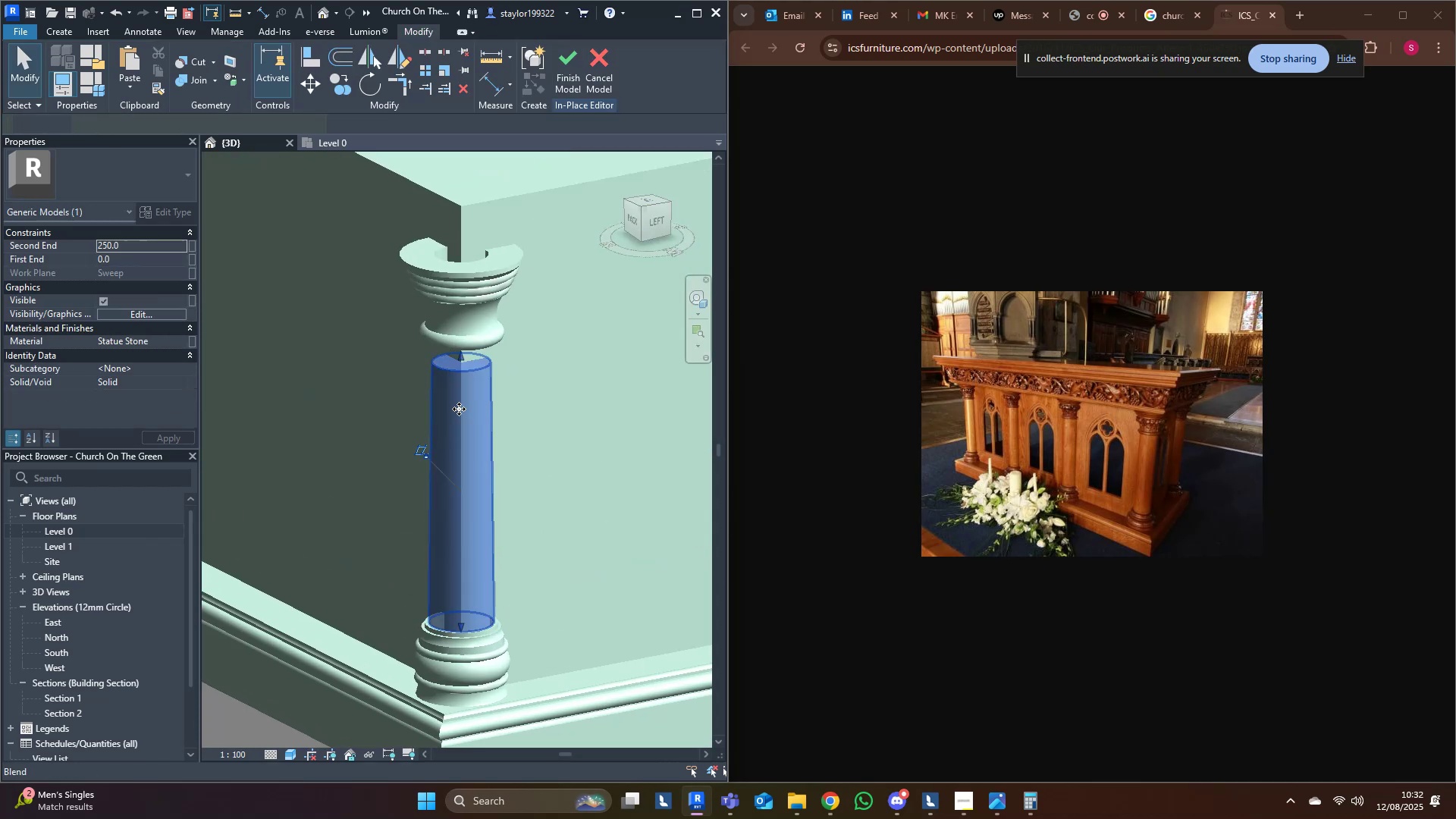 
hold_key(key=ShiftLeft, duration=0.33)
 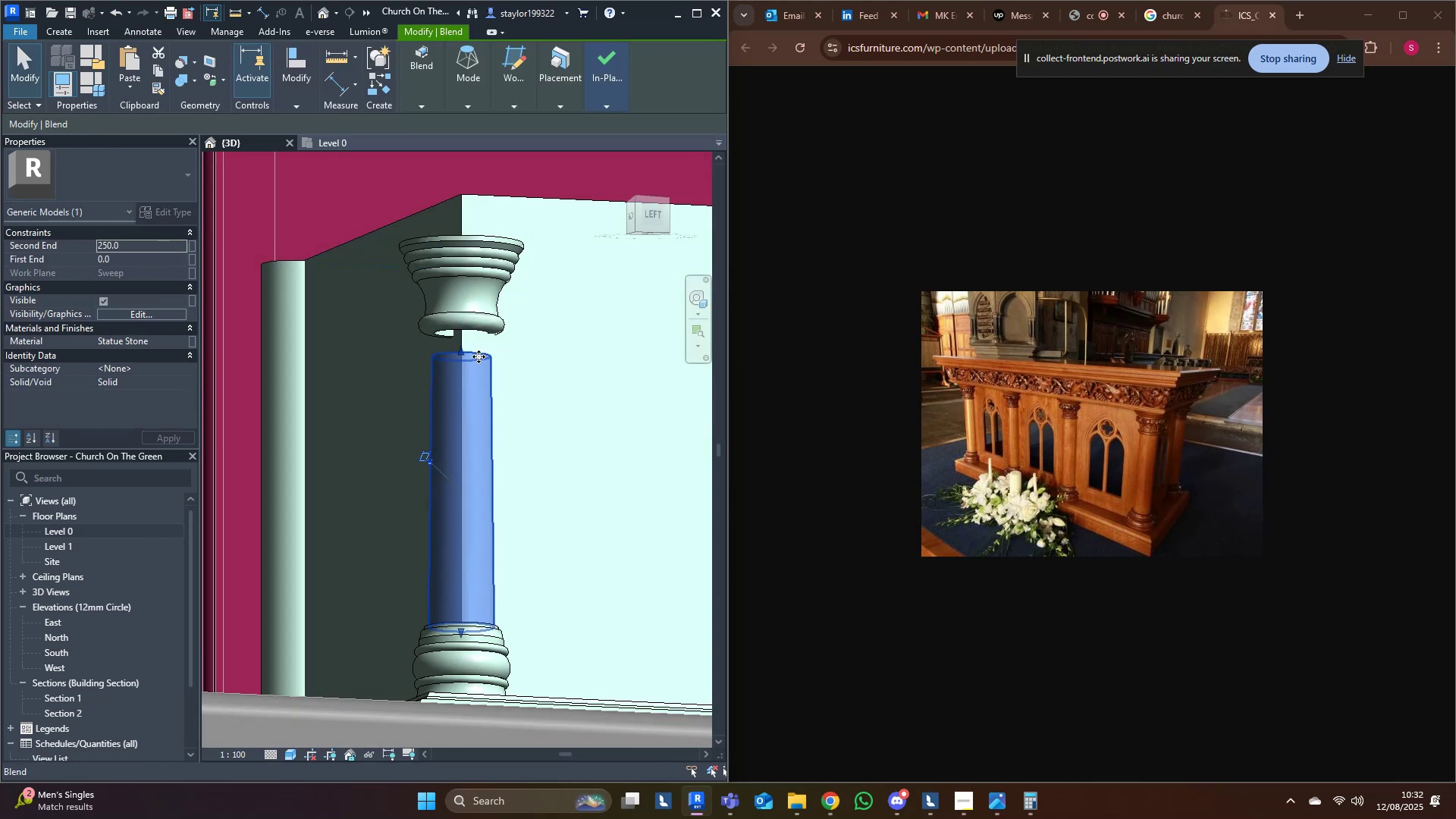 
hold_key(key=ShiftLeft, duration=0.3)
 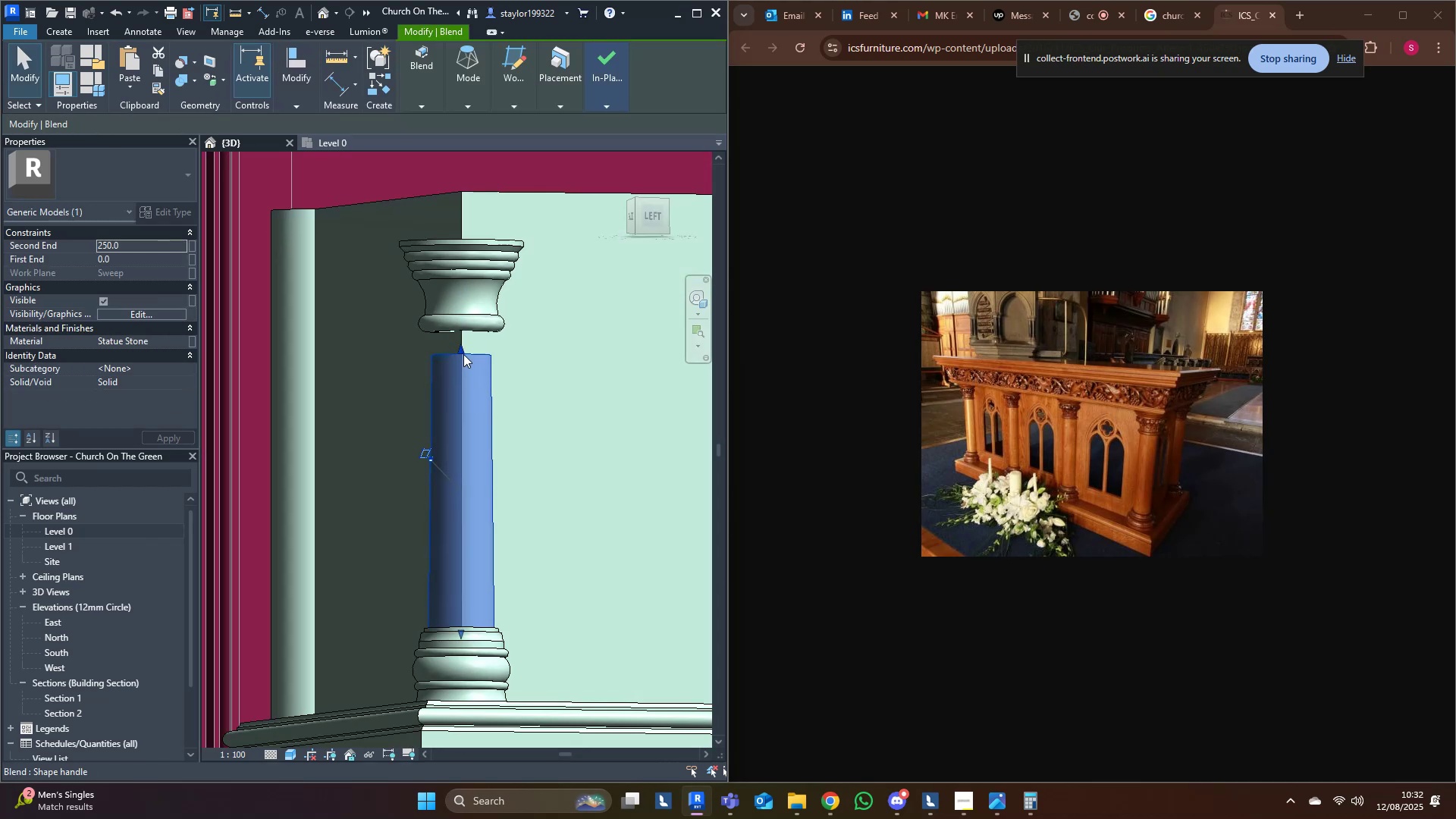 
left_click_drag(start_coordinate=[463, 354], to_coordinate=[477, 237])
 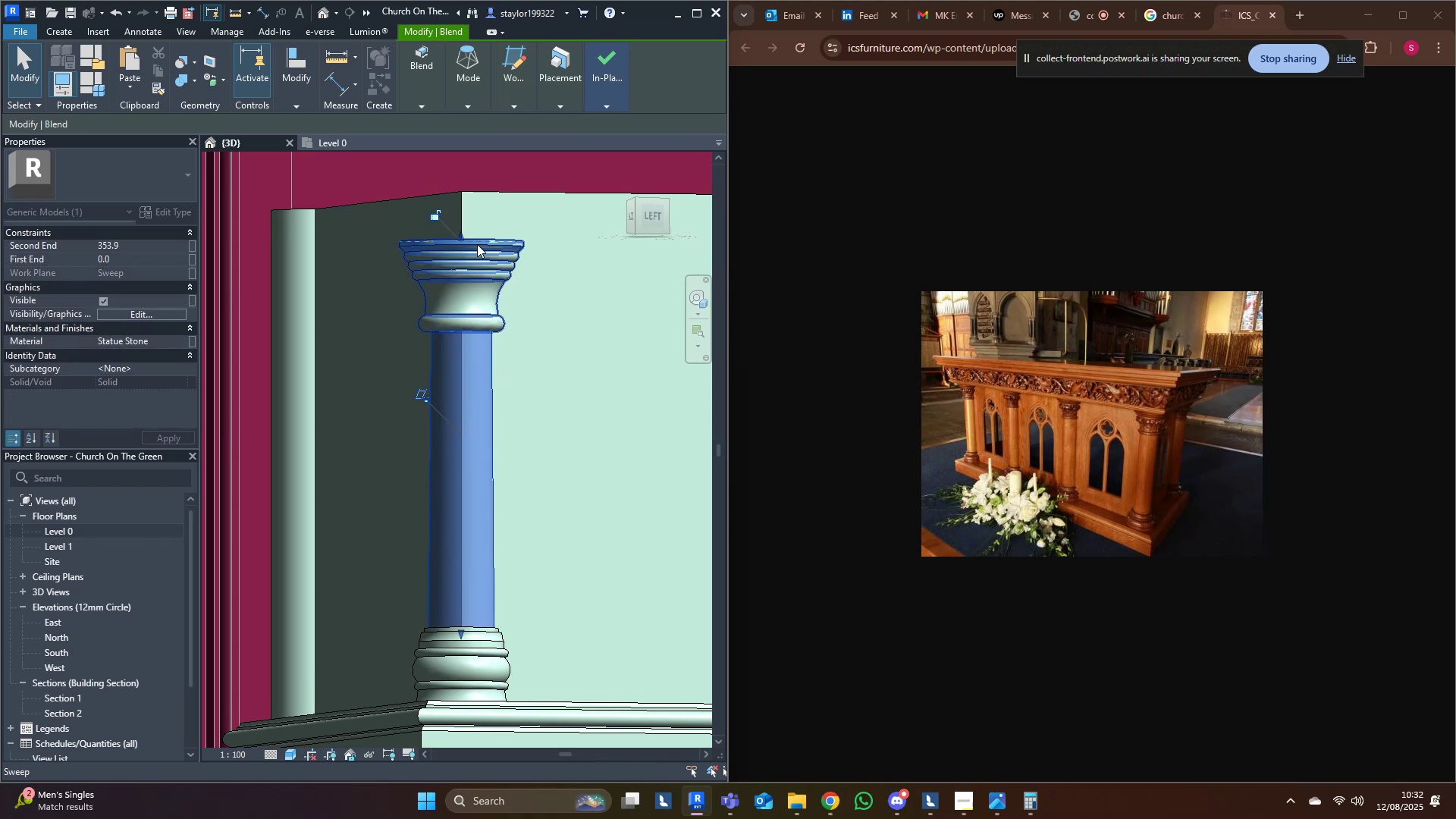 
scroll: coordinate [431, 246], scroll_direction: up, amount: 11.0
 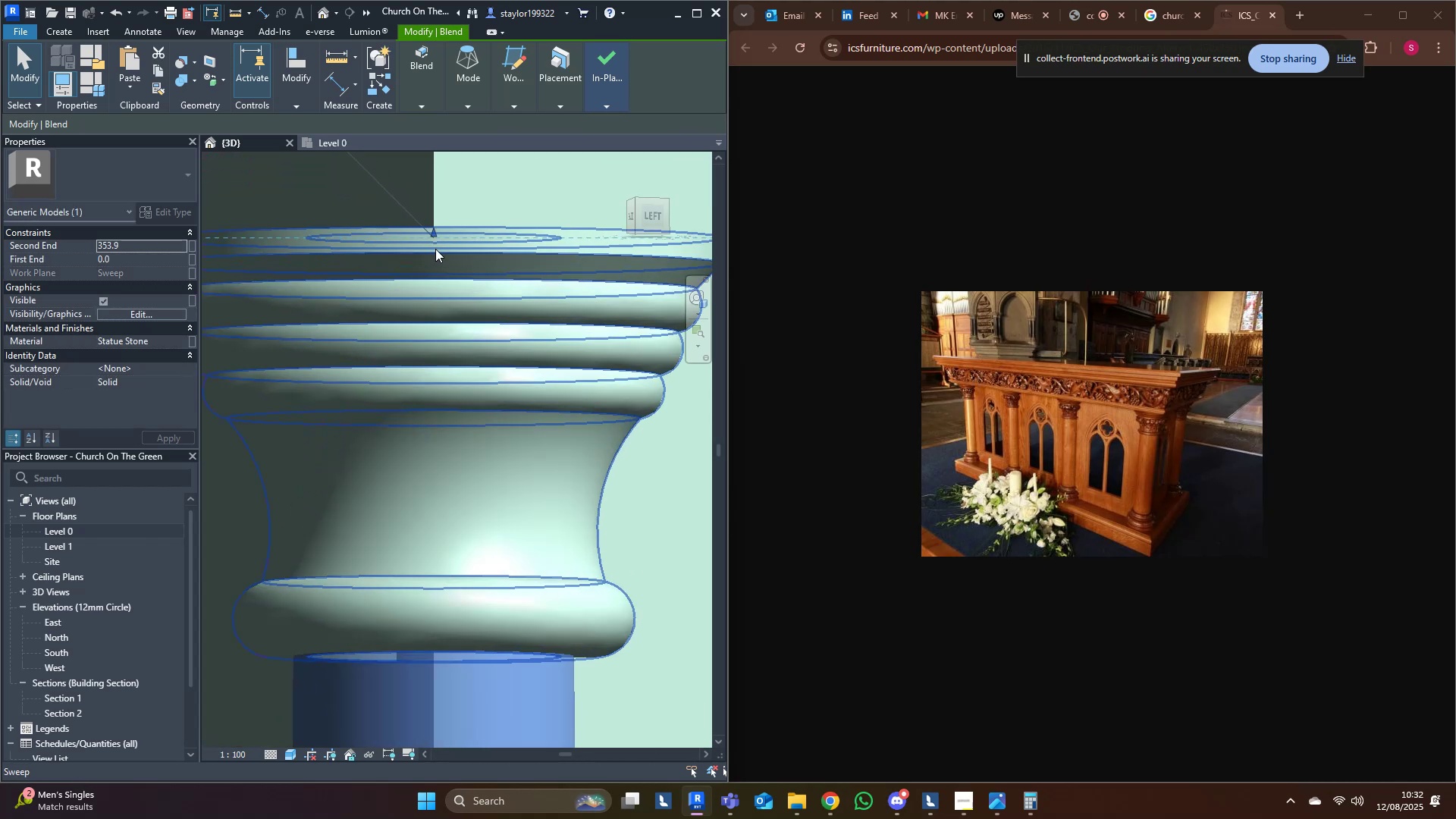 
hold_key(key=ShiftLeft, duration=0.38)
 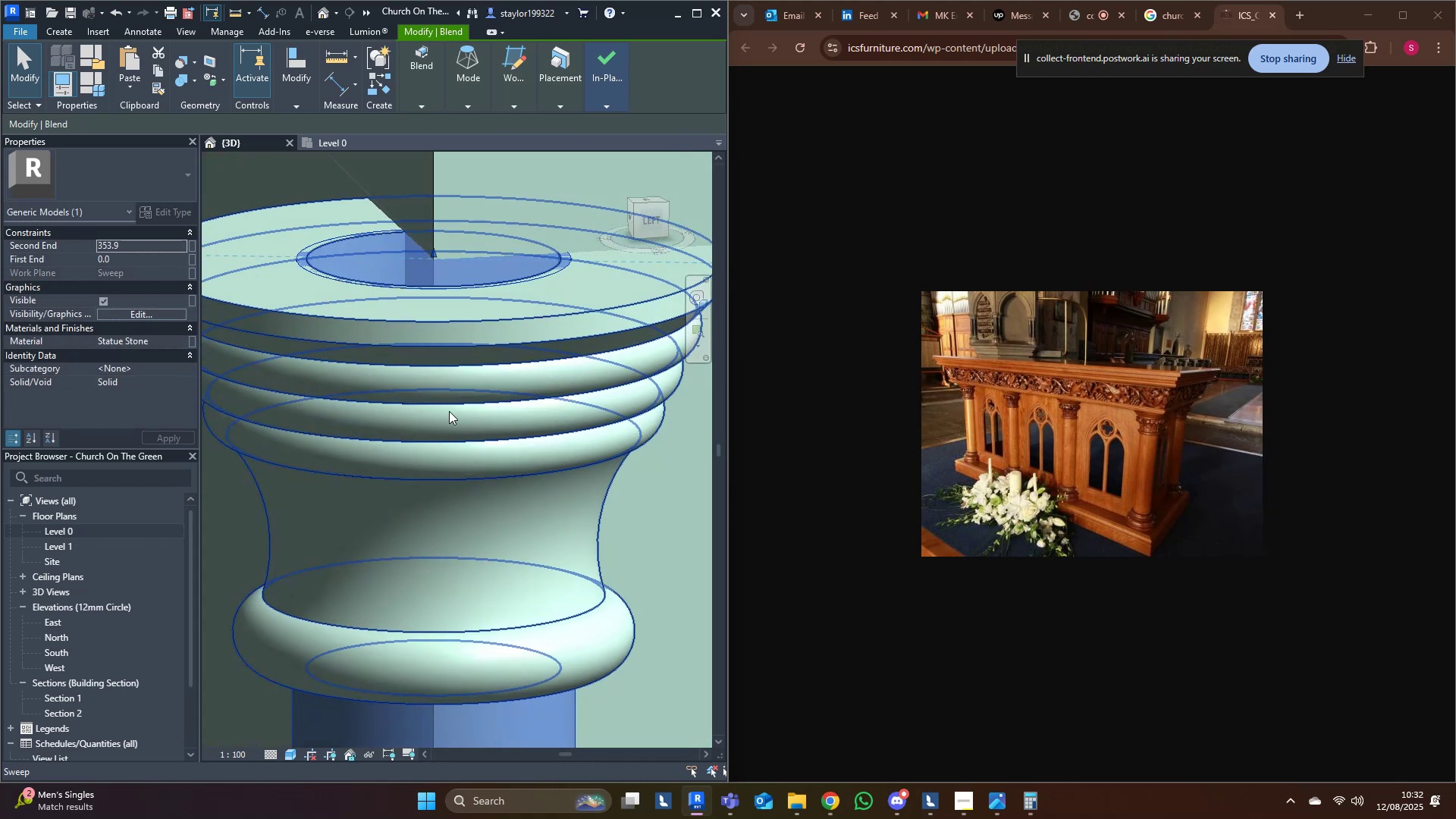 
left_click([450, 400])
 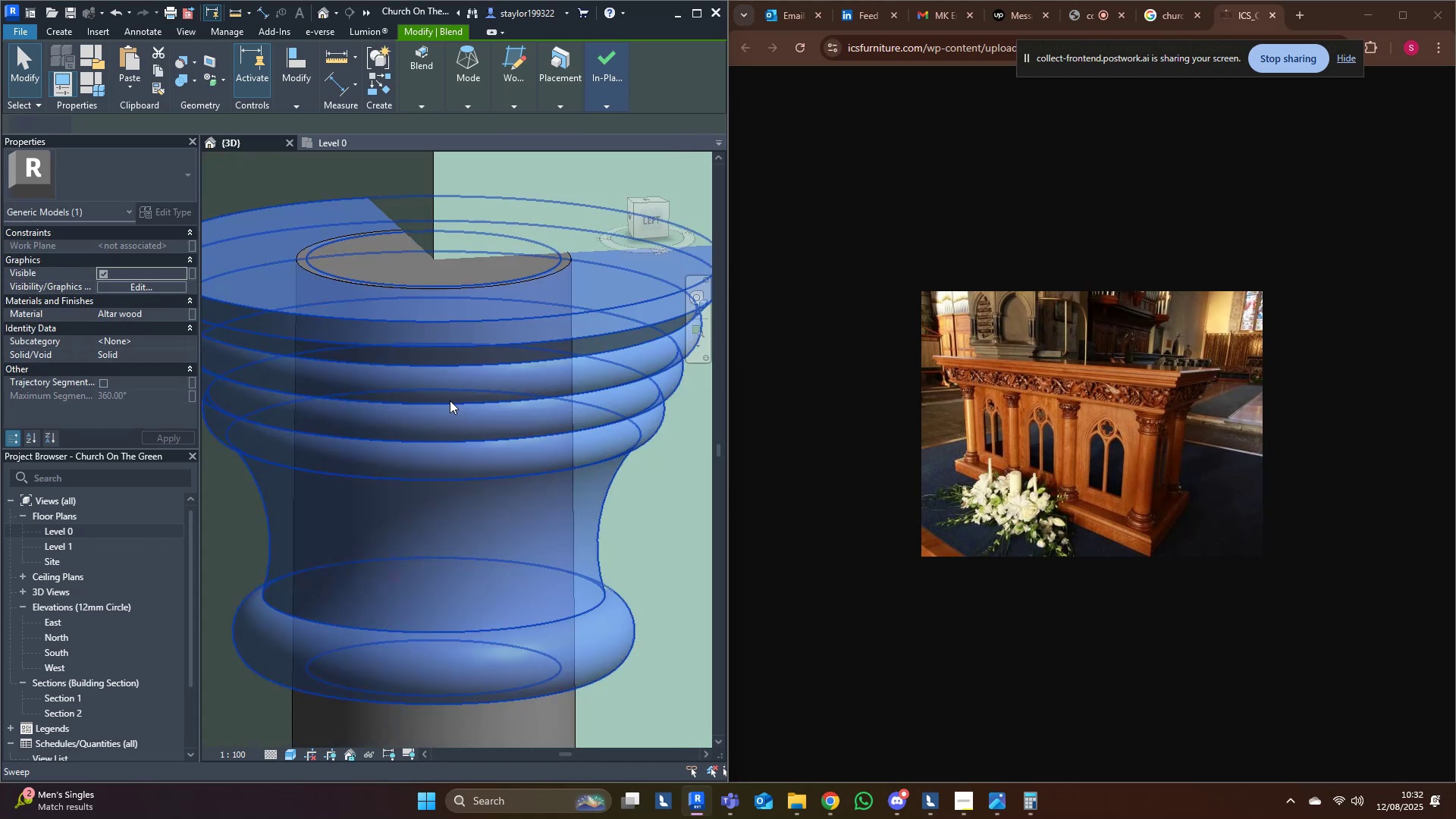 
left_click([450, 400])
 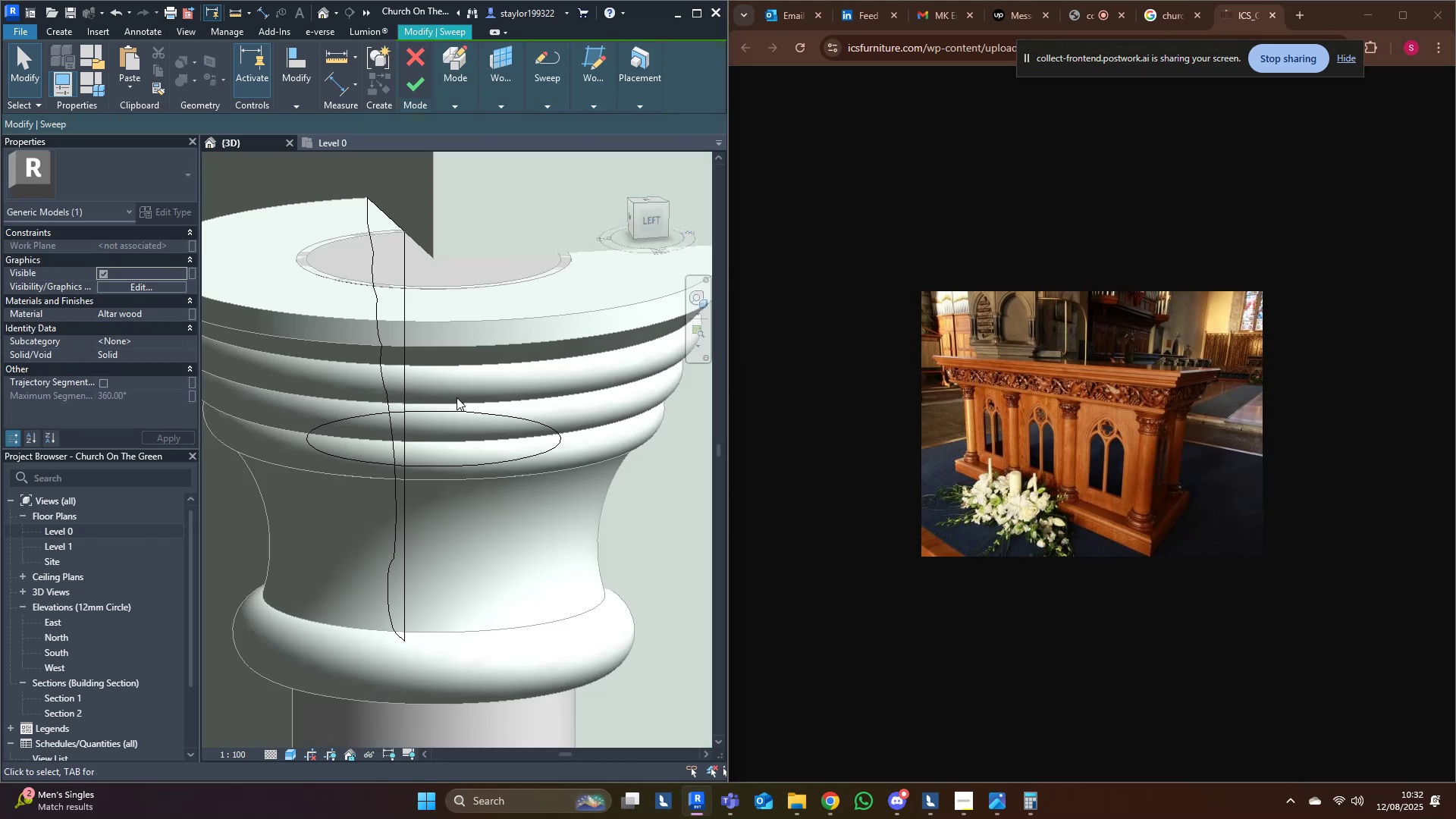 
scroll: coordinate [455, 400], scroll_direction: down, amount: 6.0
 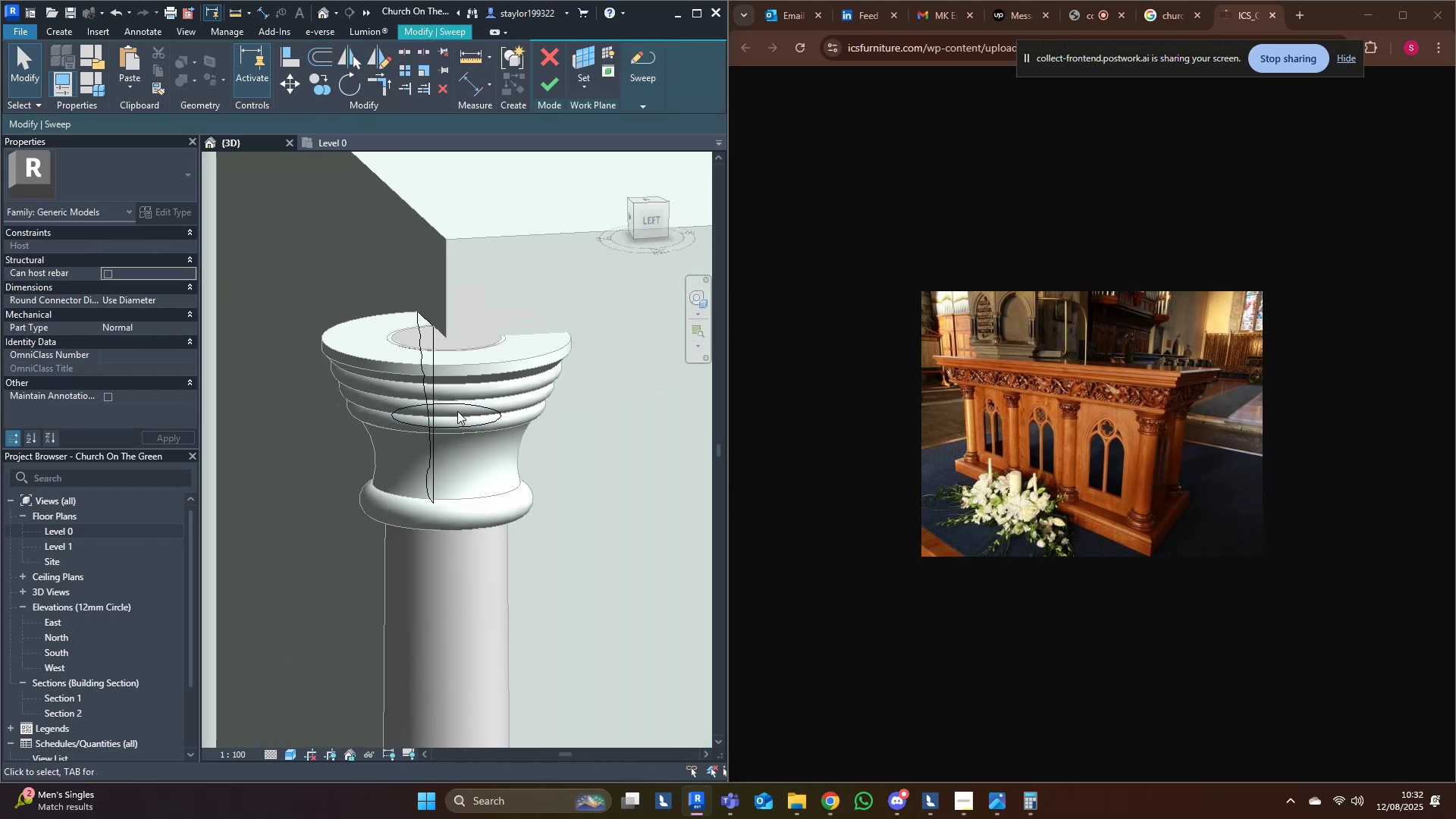 
double_click([463, 404])
 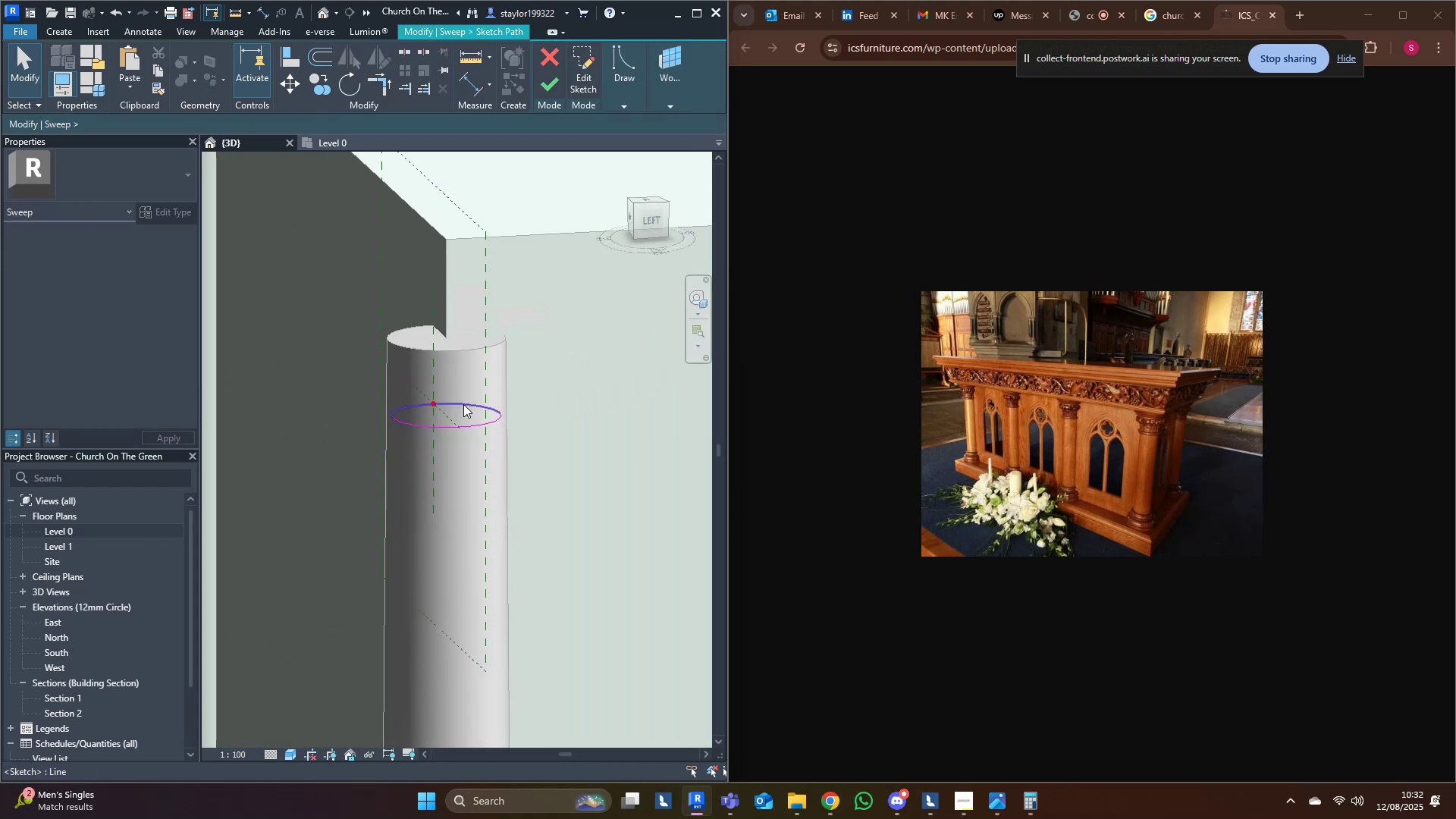 
key(Tab)
 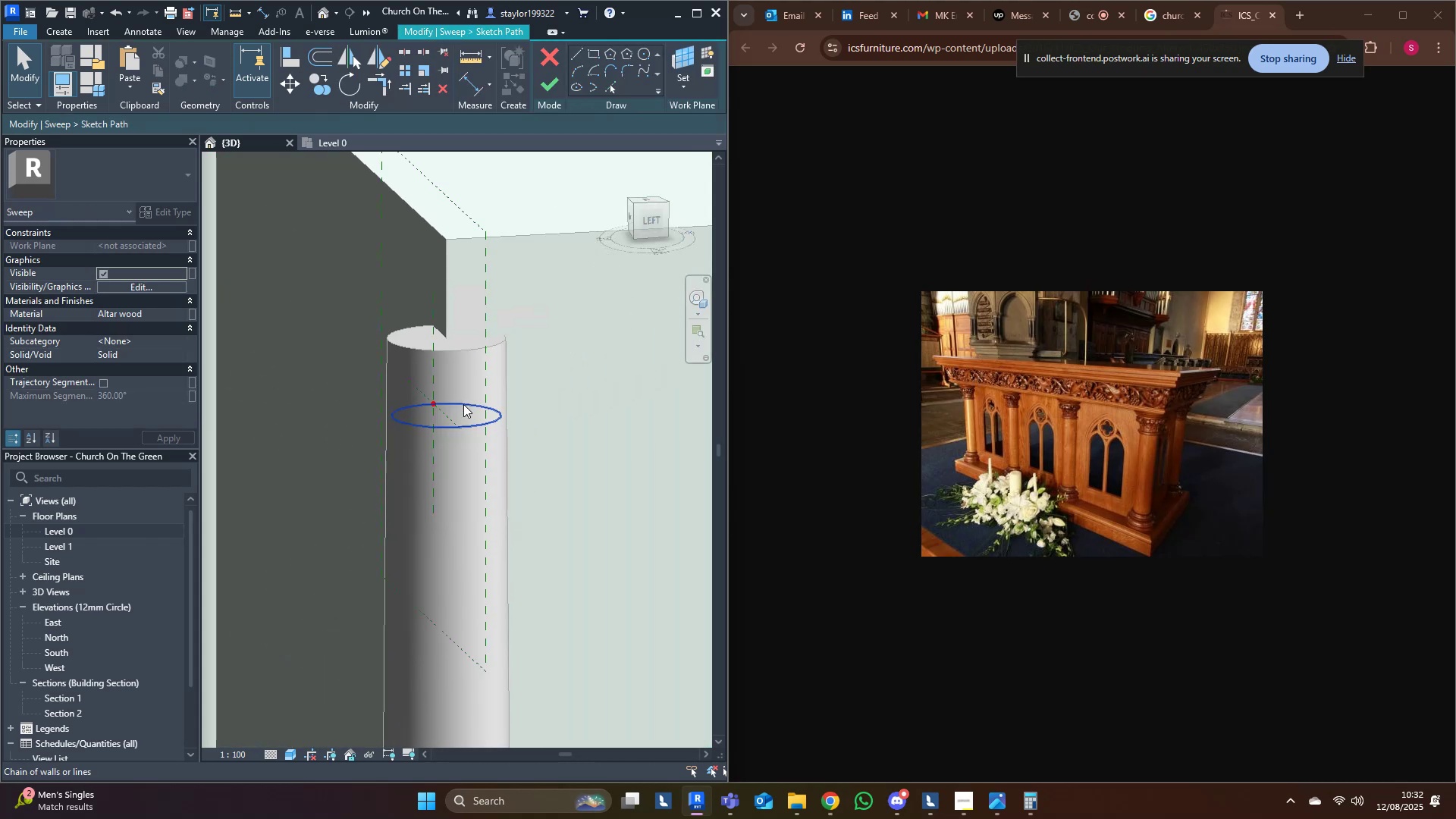 
triple_click([463, 404])
 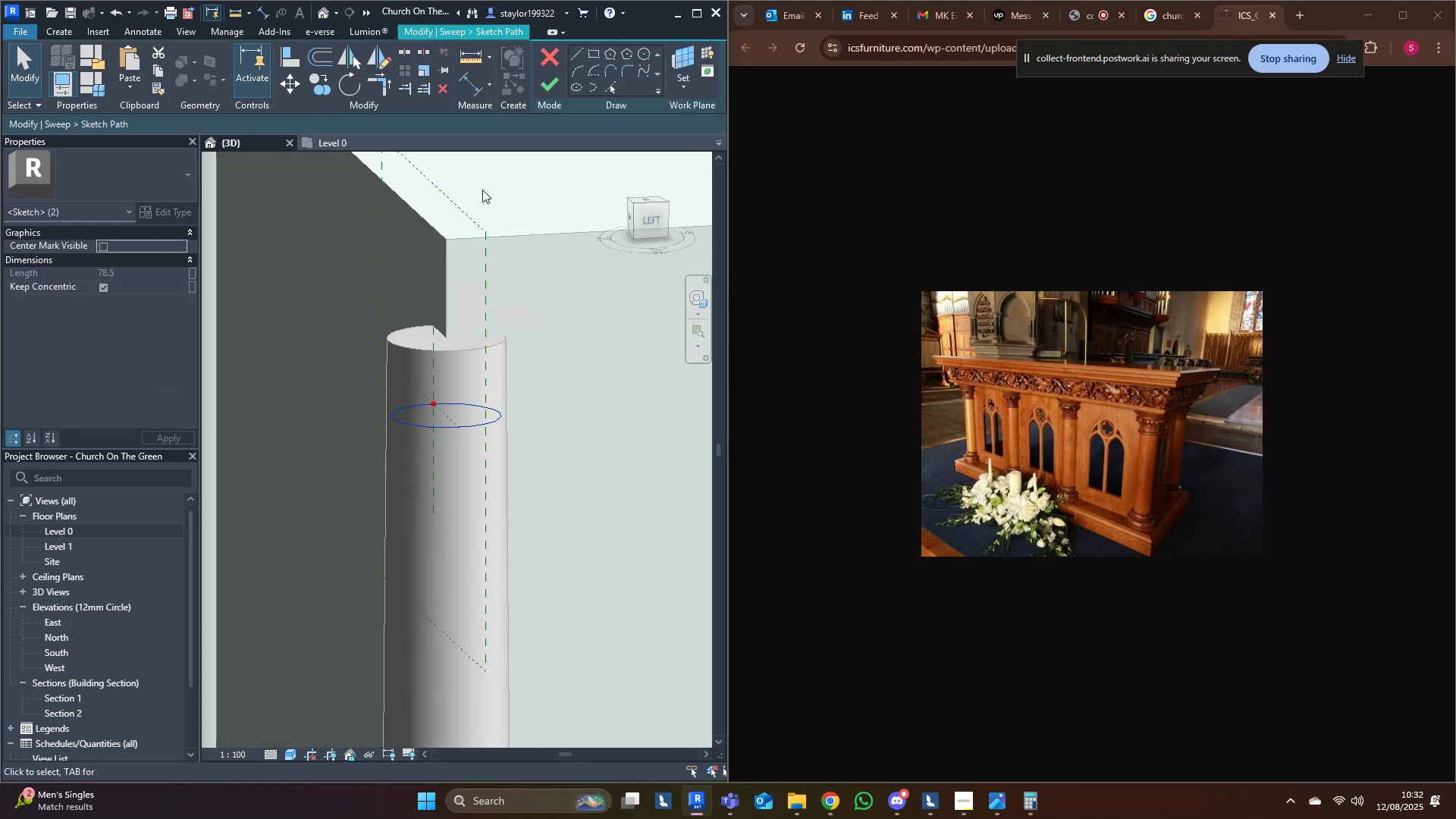 
key(Delete)
 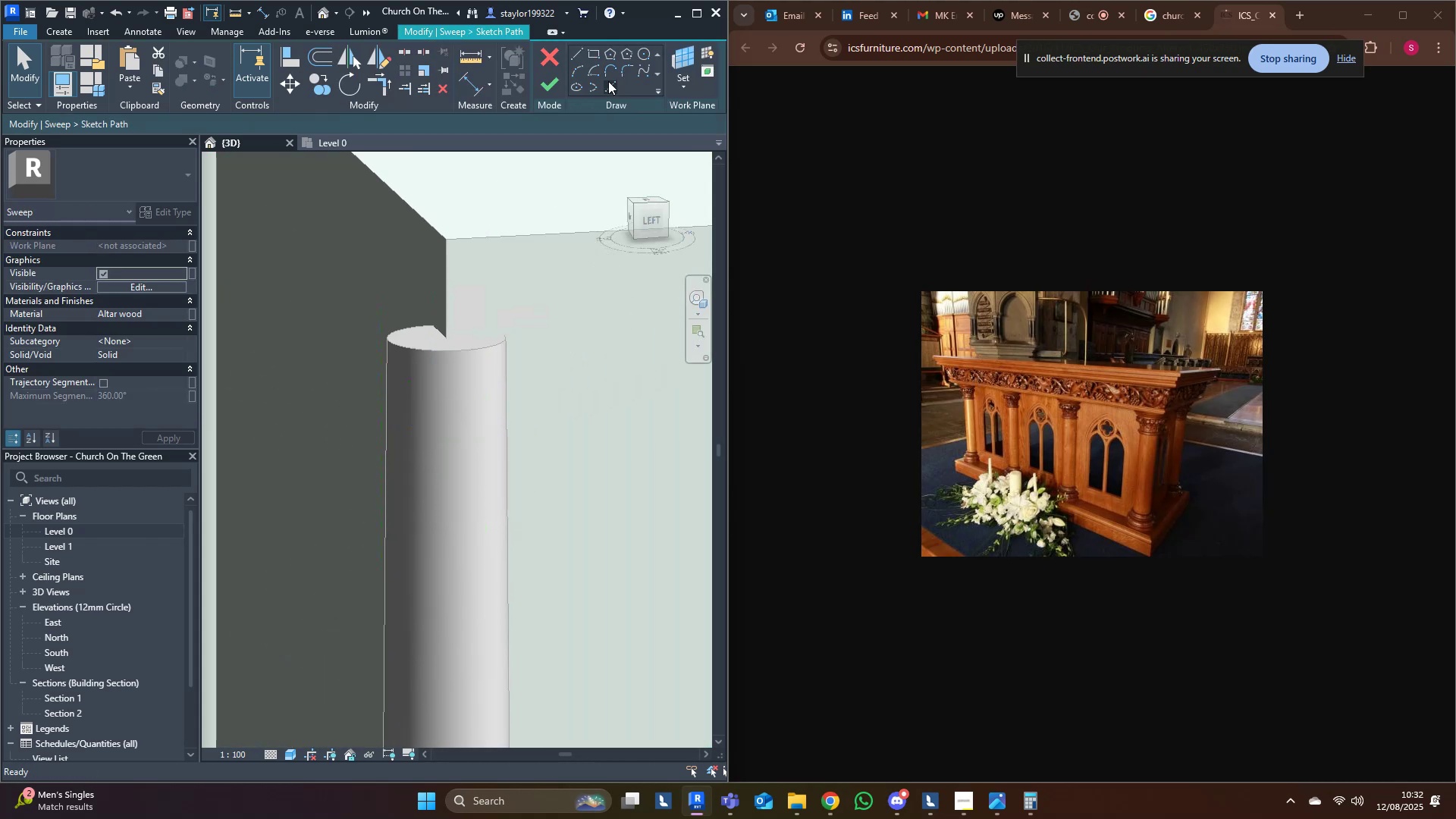 
left_click([611, 87])
 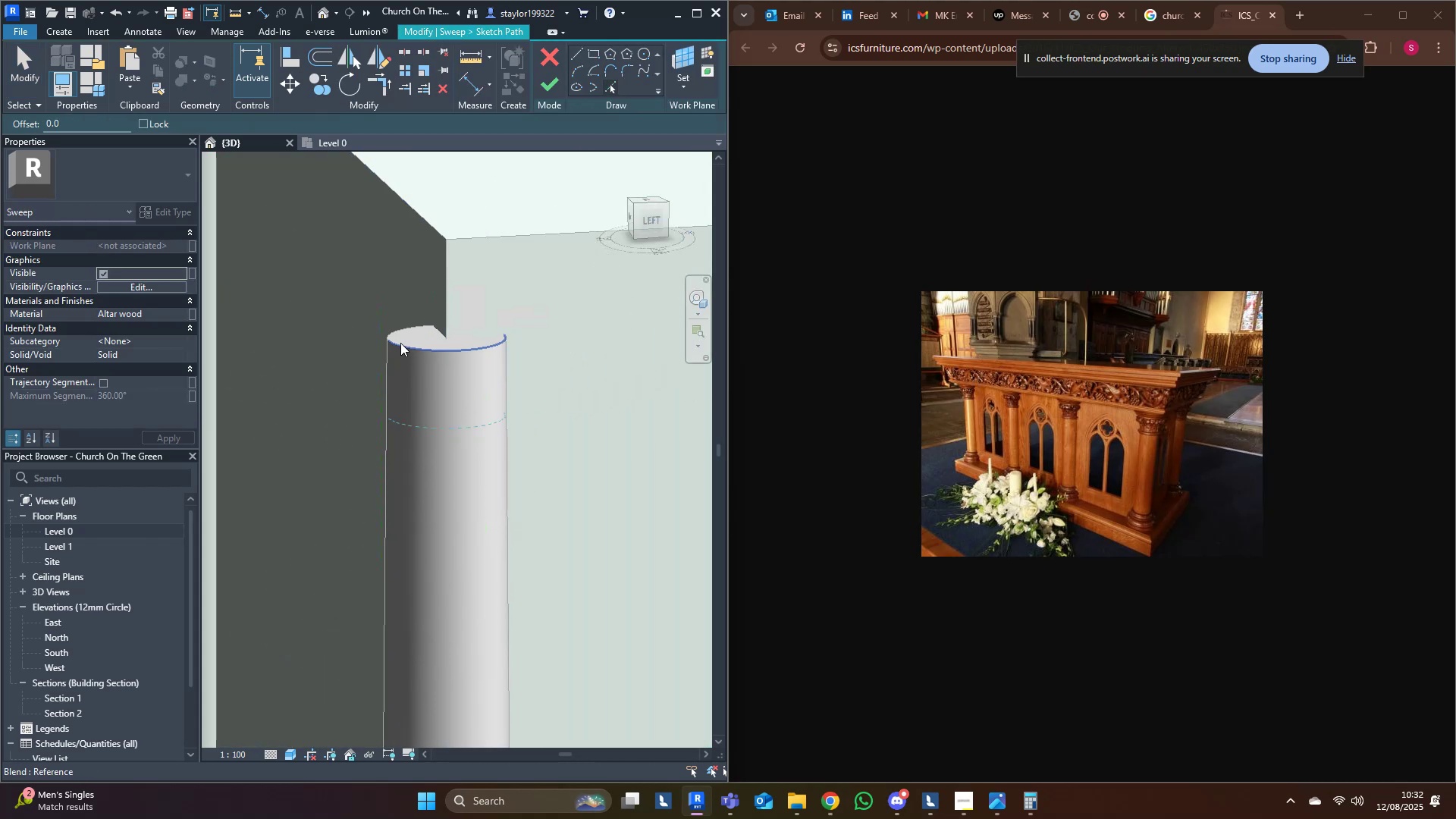 
left_click([400, 334])
 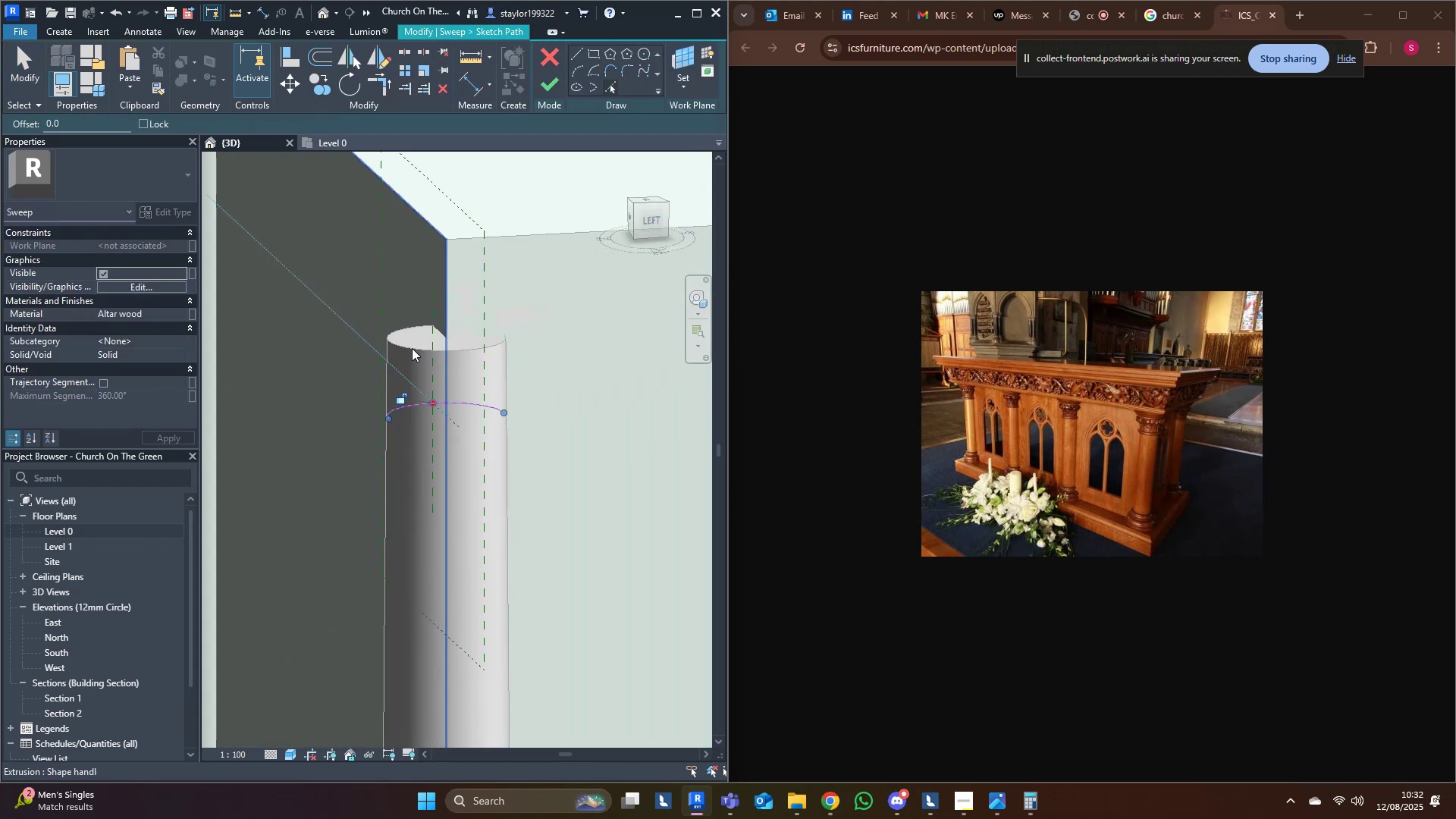 
left_click([412, 348])
 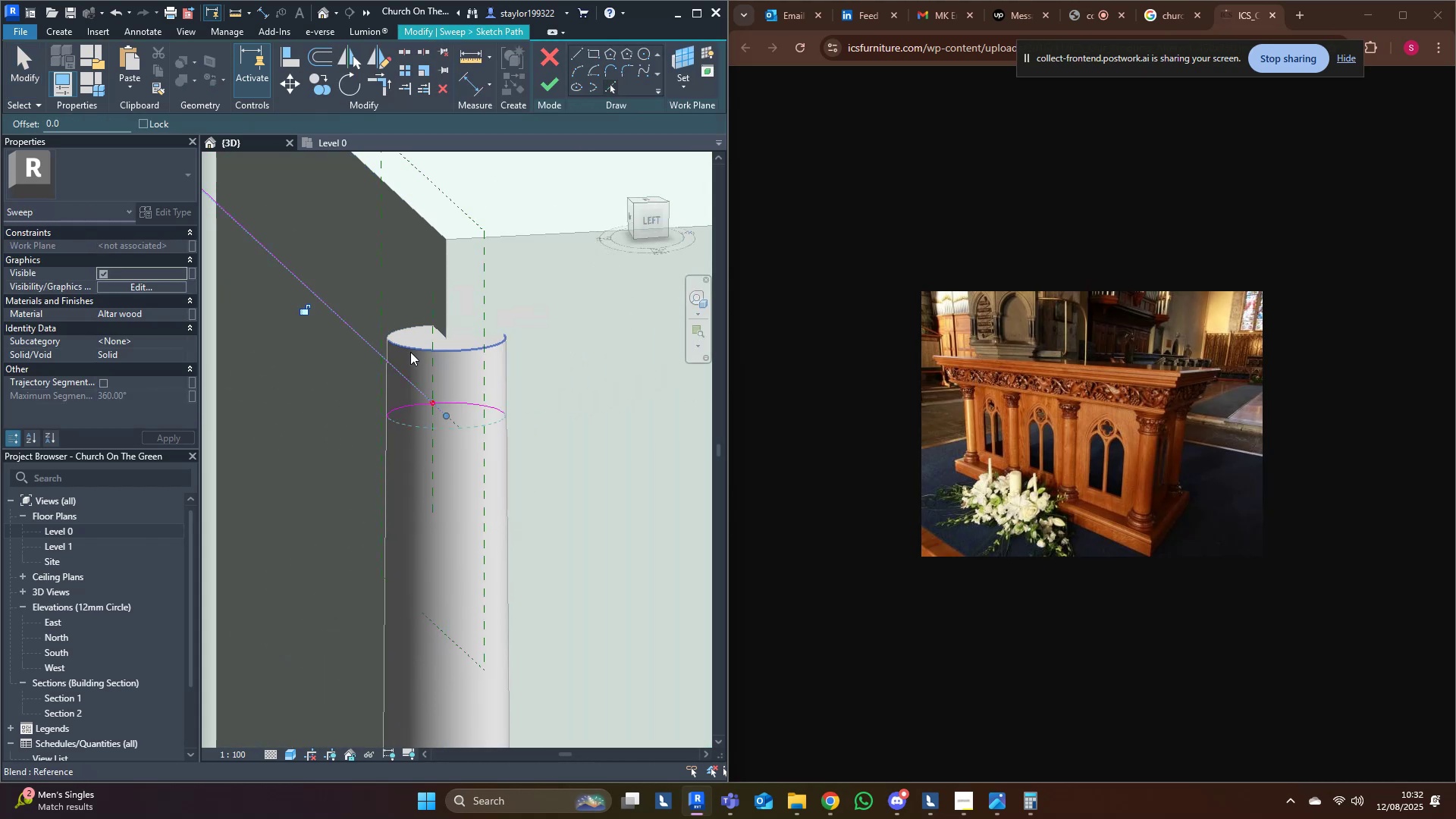 
key(Control+ControlLeft)
 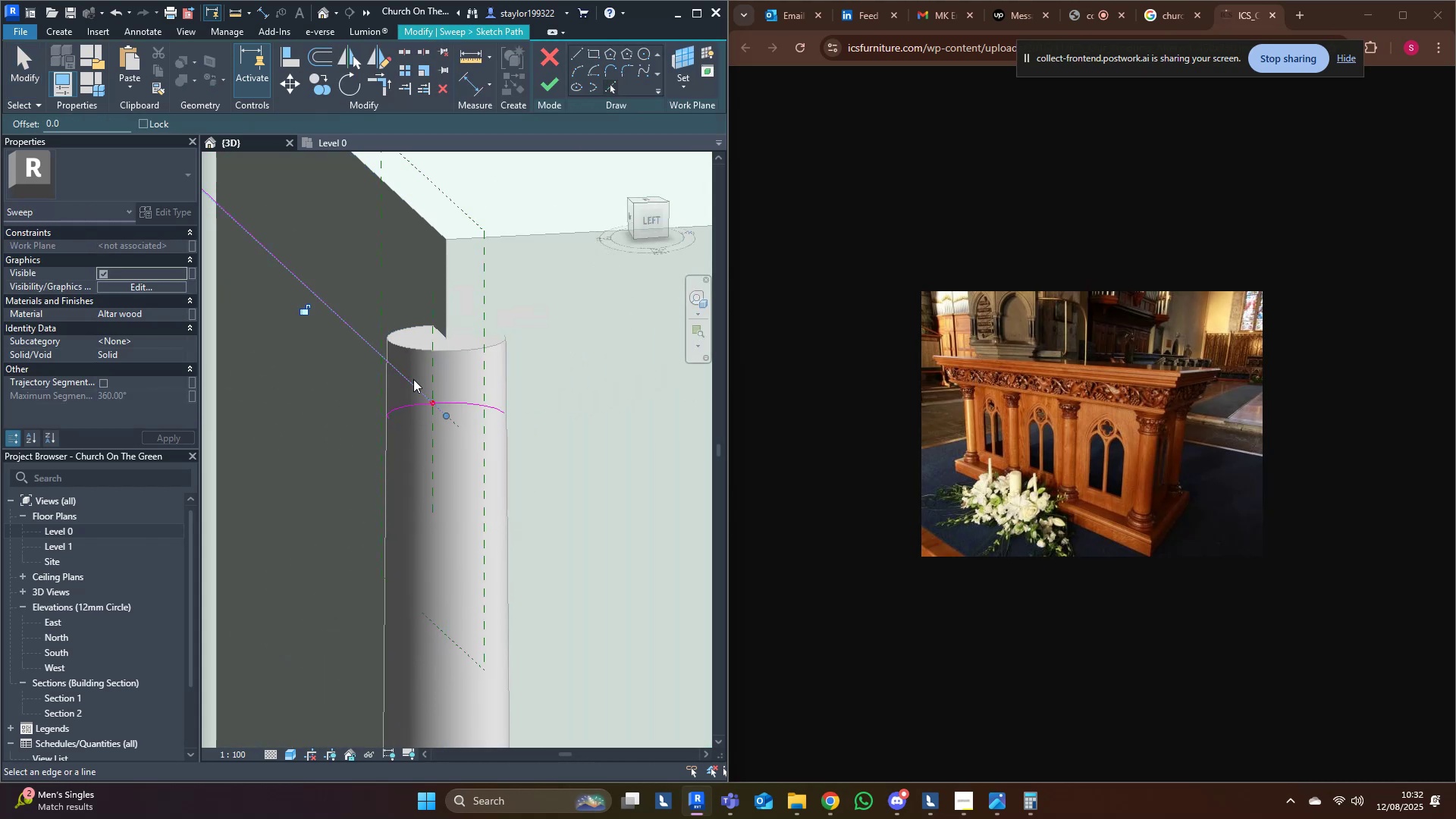 
key(Control+Z)
 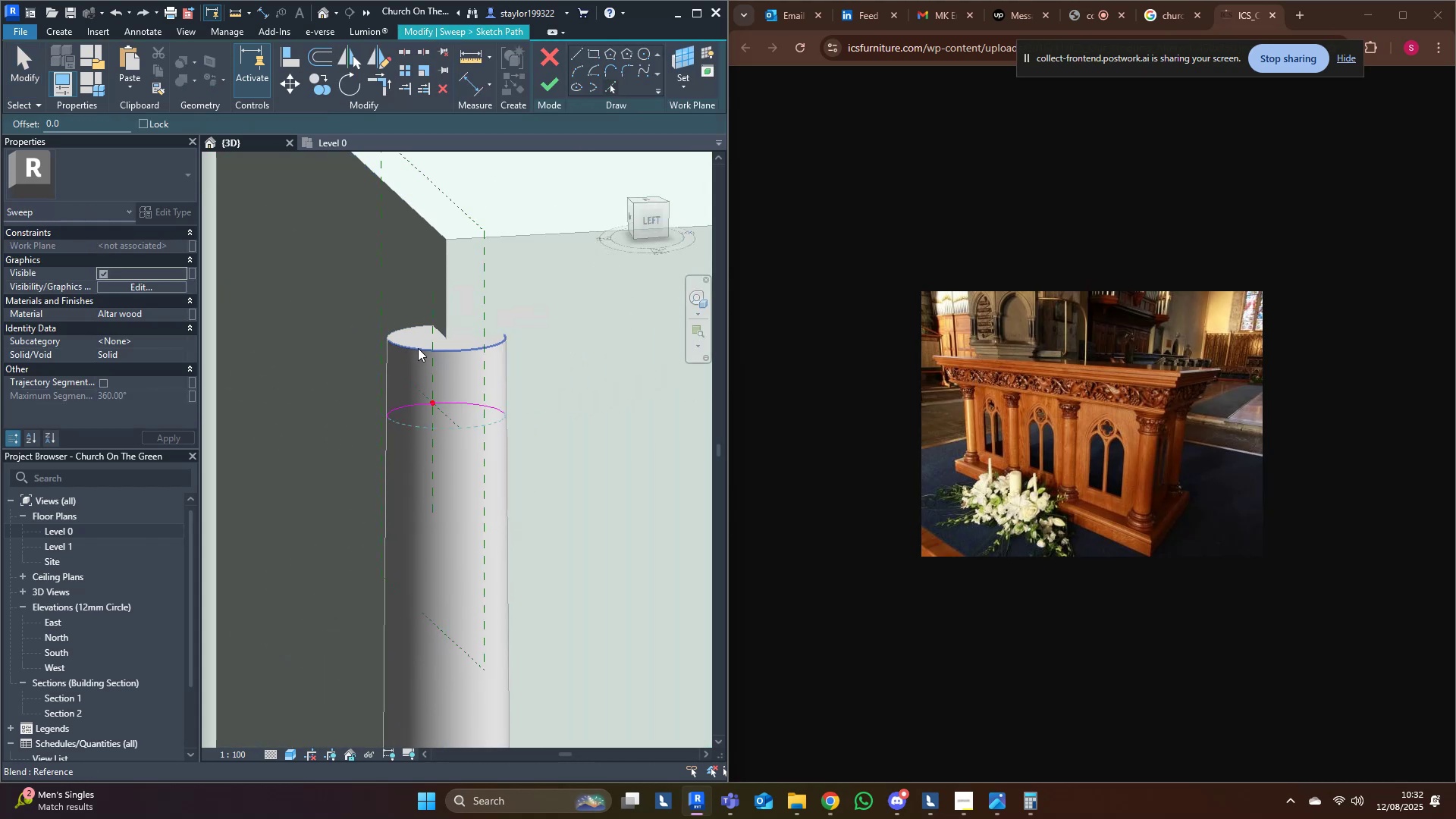 
left_click([418, 348])
 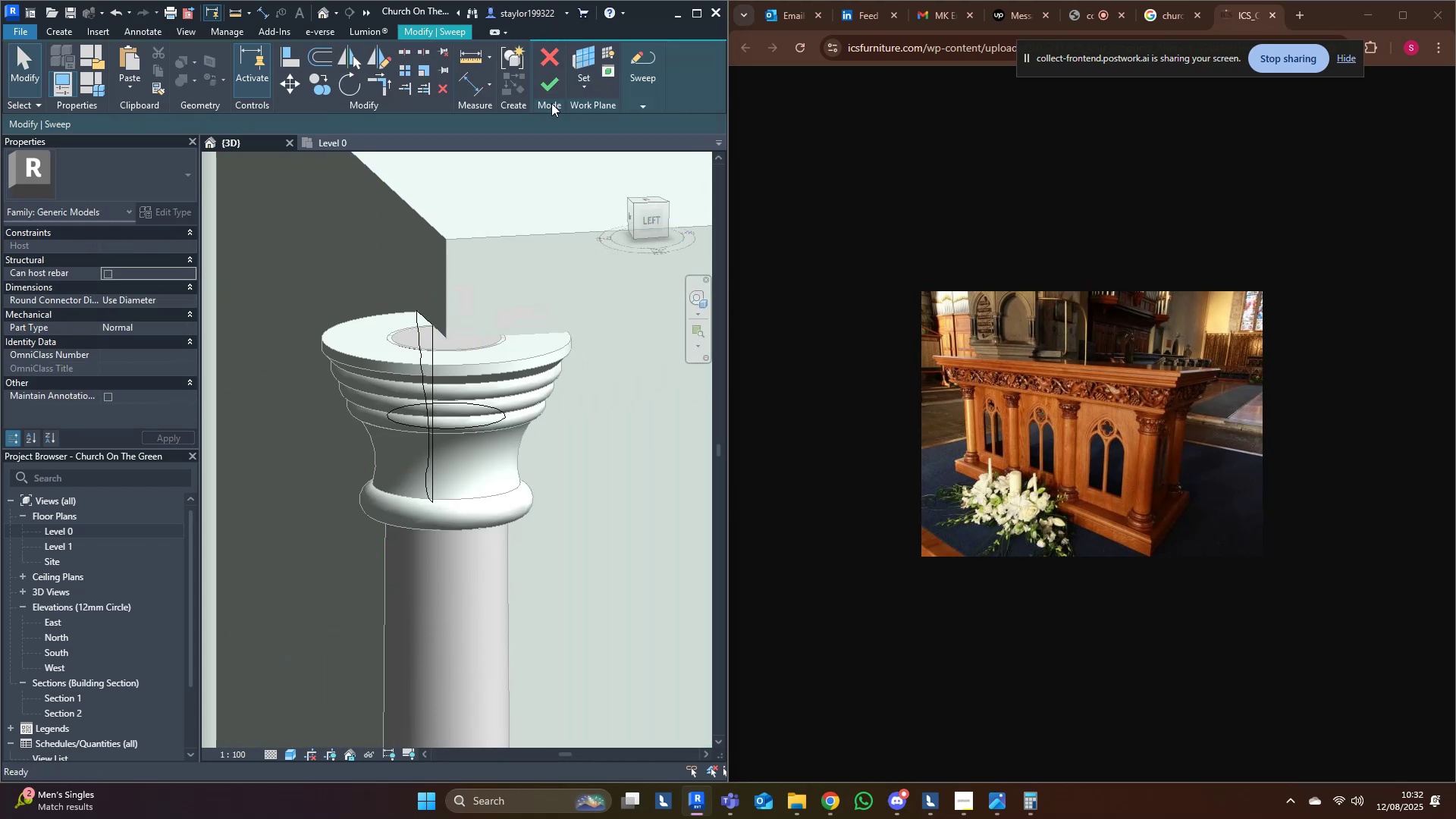 
double_click([552, 79])
 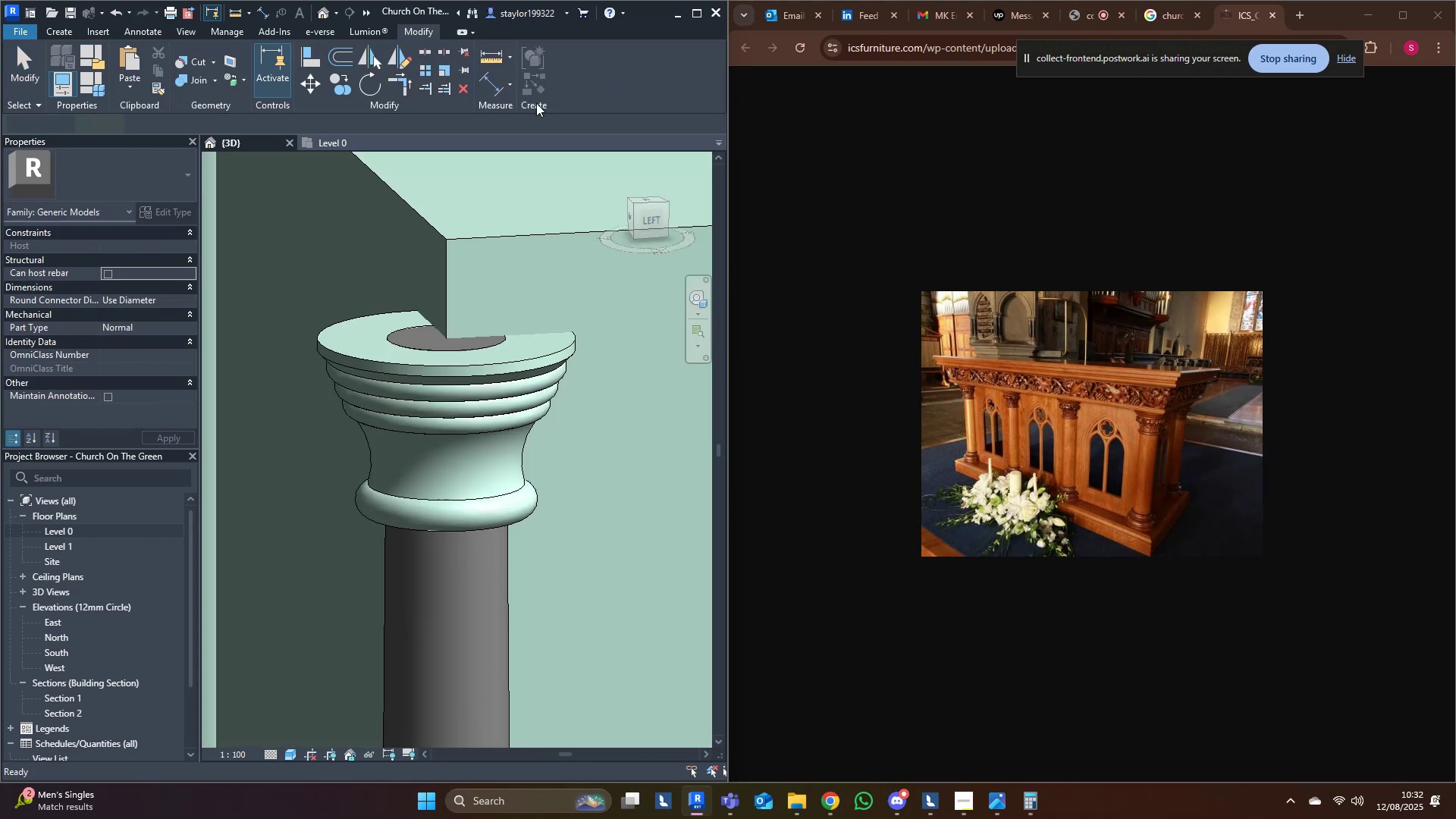 
key(Escape)
 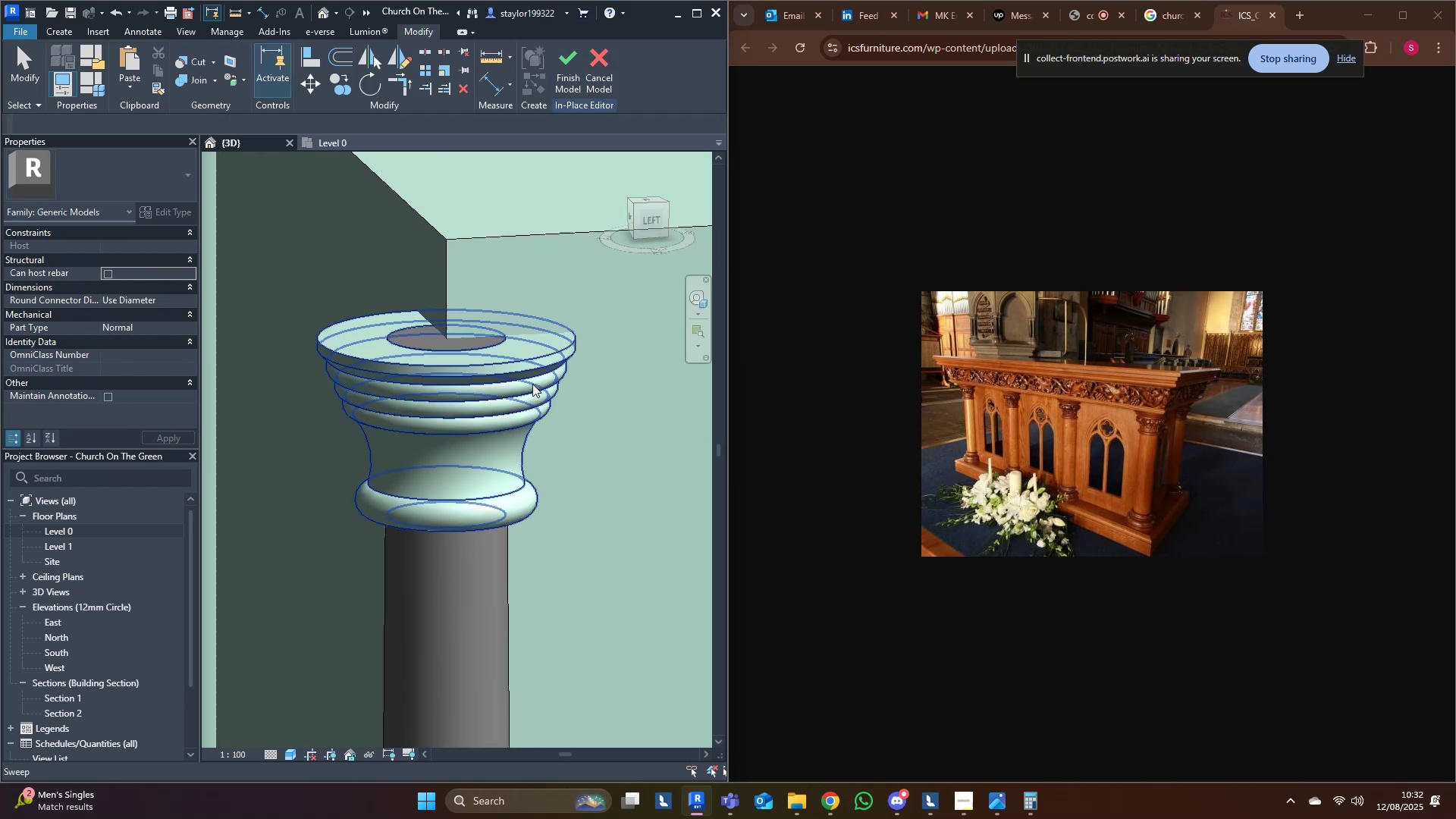 
scroll: coordinate [524, 400], scroll_direction: down, amount: 9.0
 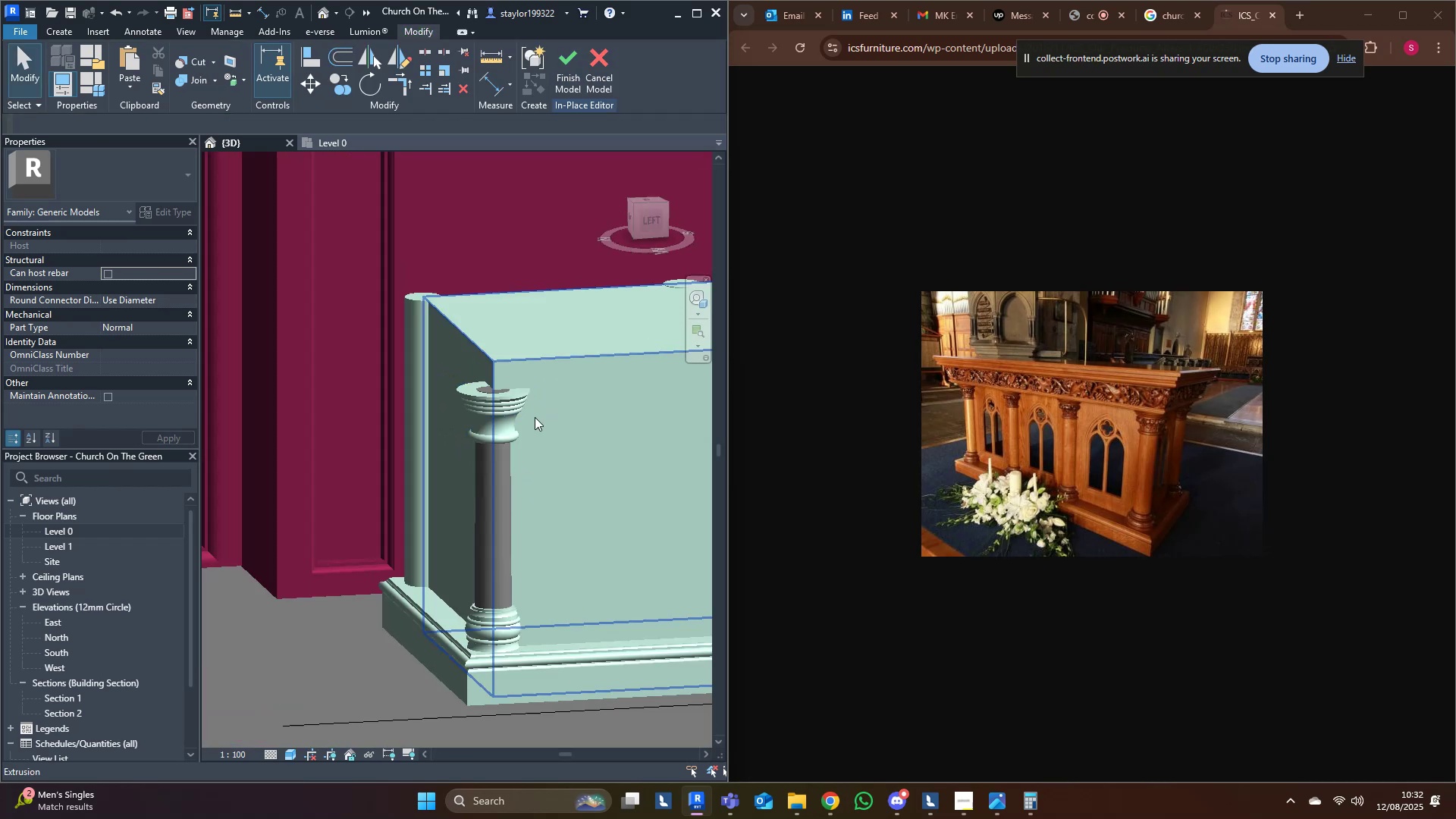 
hold_key(key=ShiftLeft, duration=0.51)
 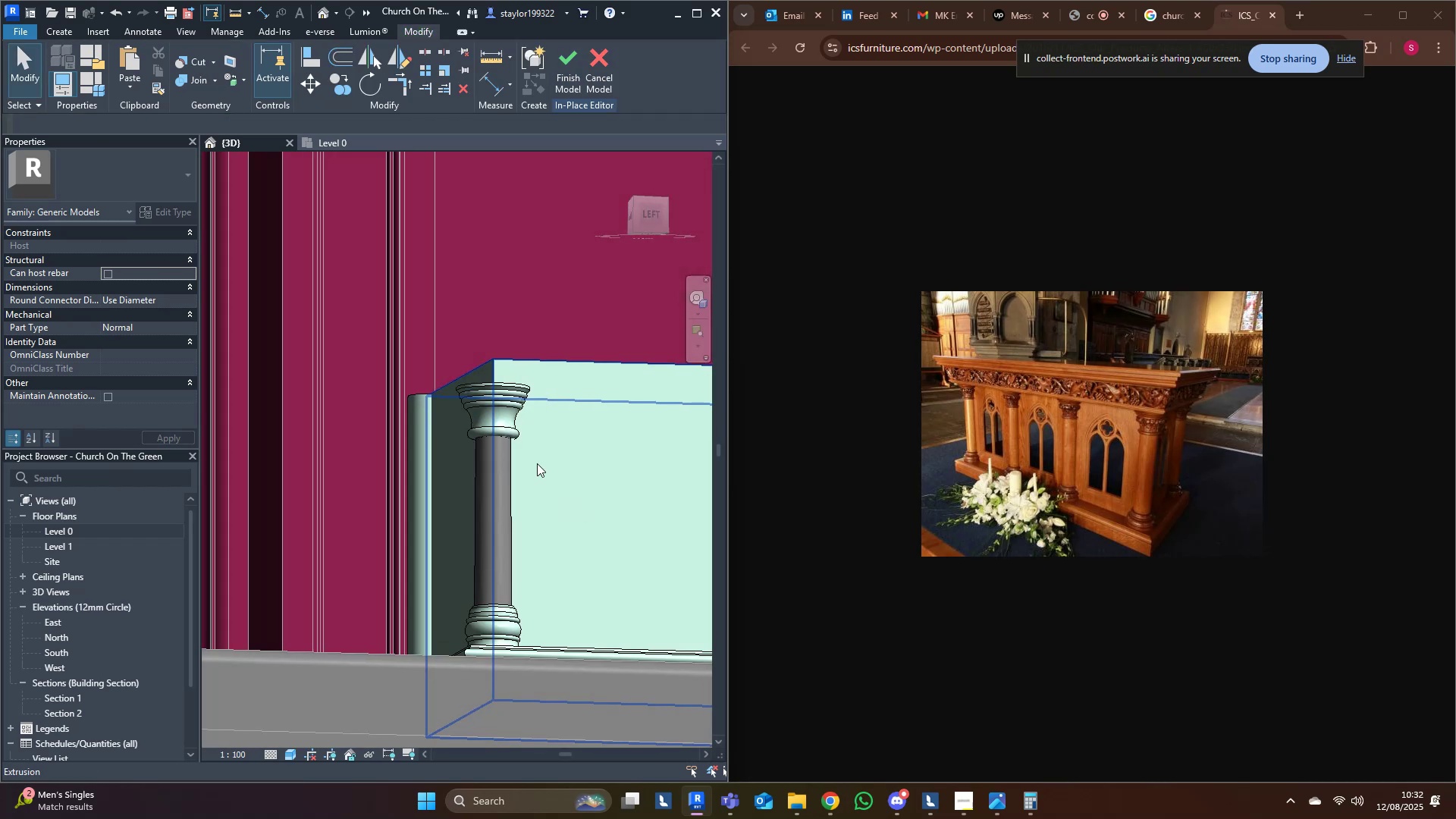 
scroll: coordinate [490, 410], scroll_direction: up, amount: 4.0
 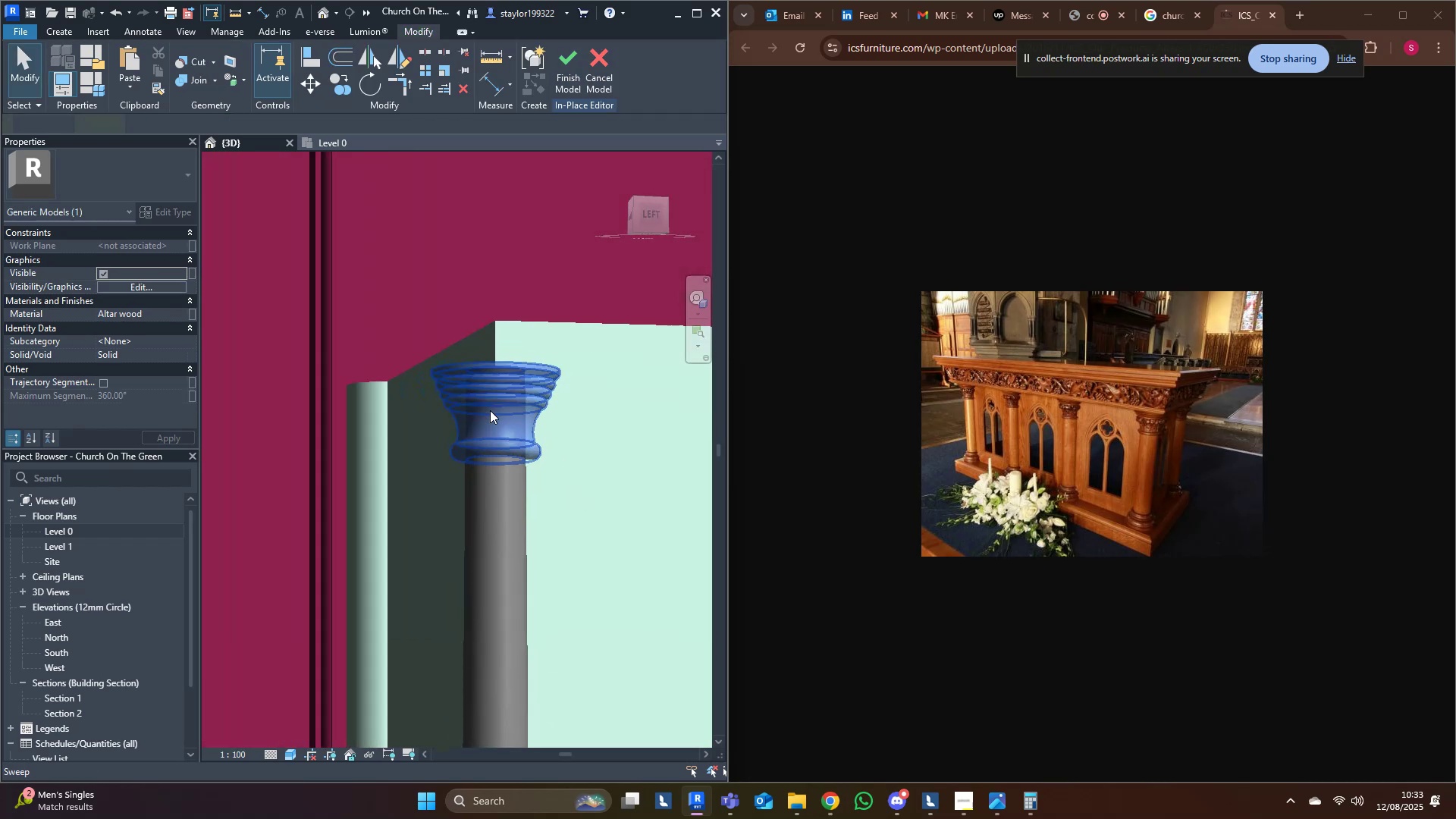 
double_click([490, 410])
 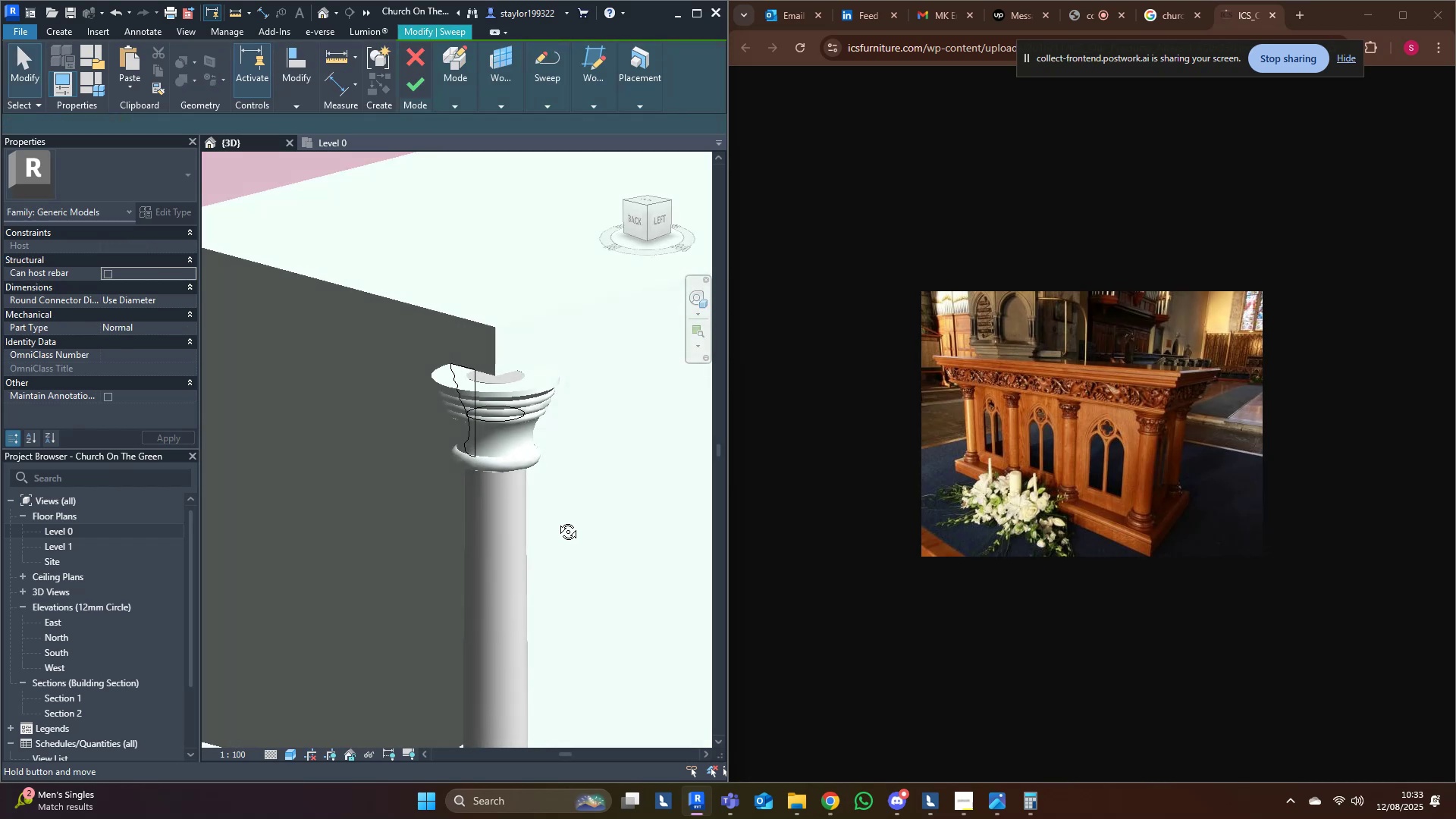 
scroll: coordinate [493, 449], scroll_direction: up, amount: 4.0
 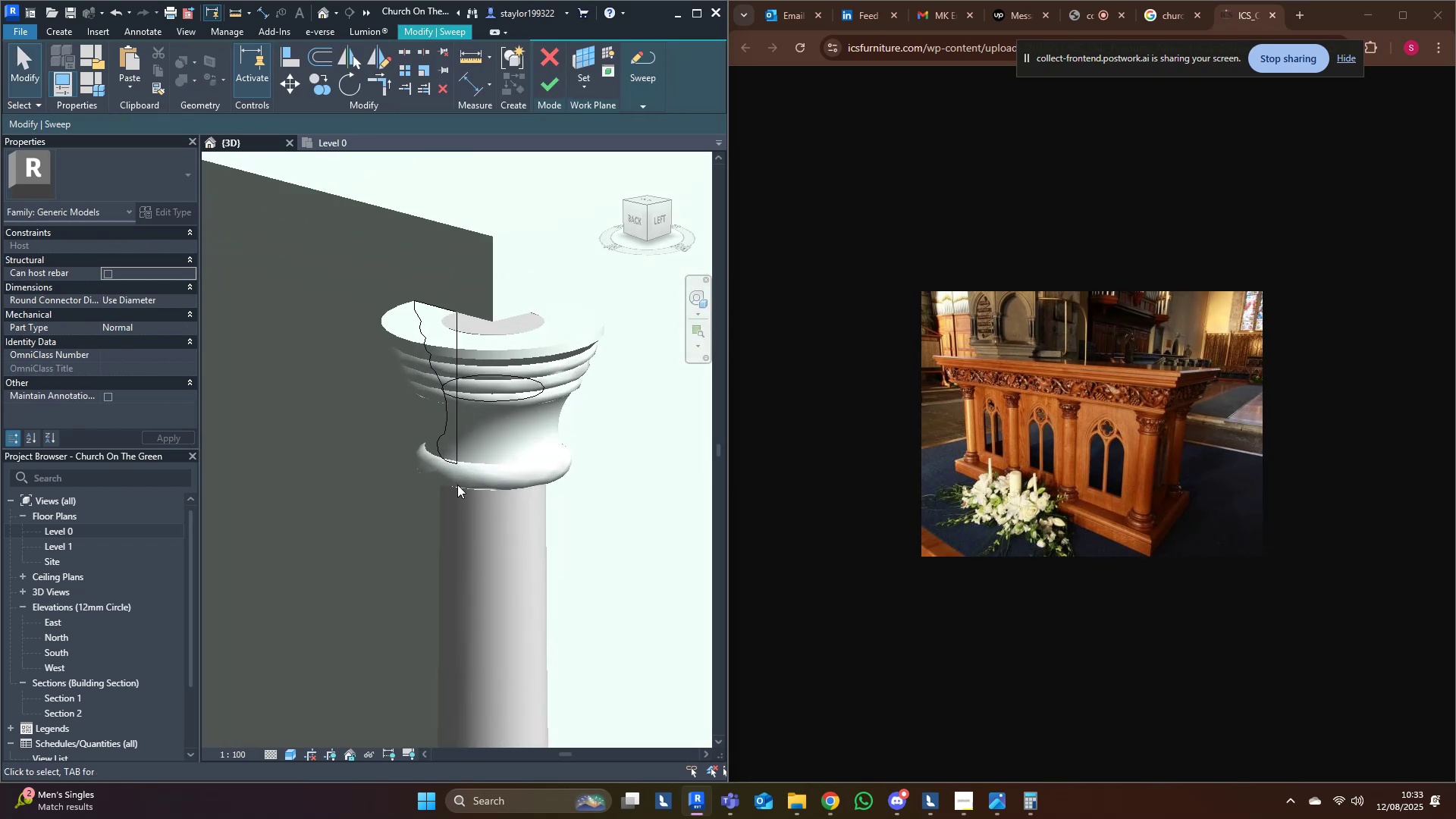 
hold_key(key=ShiftLeft, duration=0.51)
 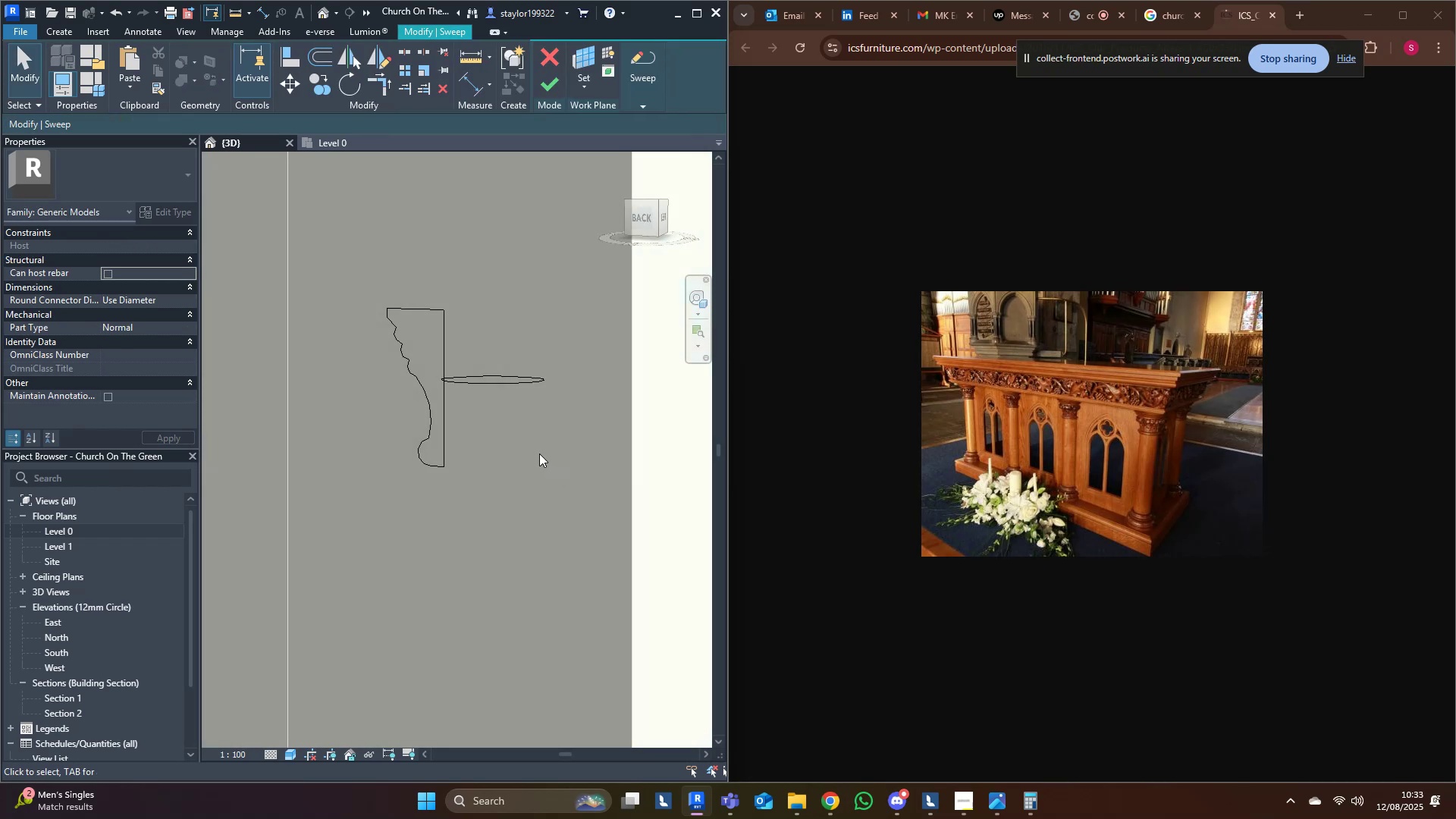 
key(Shift+ShiftLeft)
 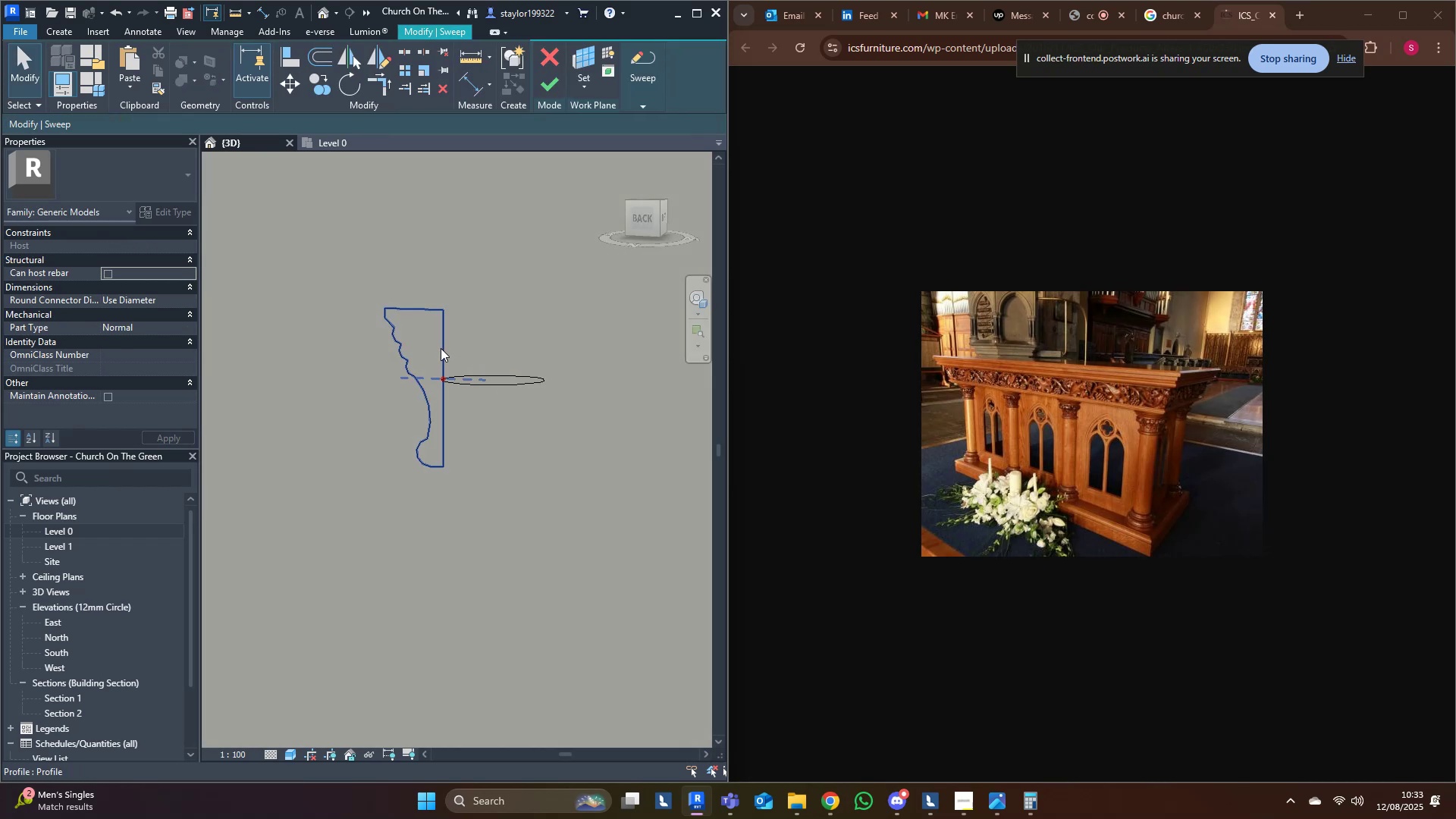 
double_click([441, 349])
 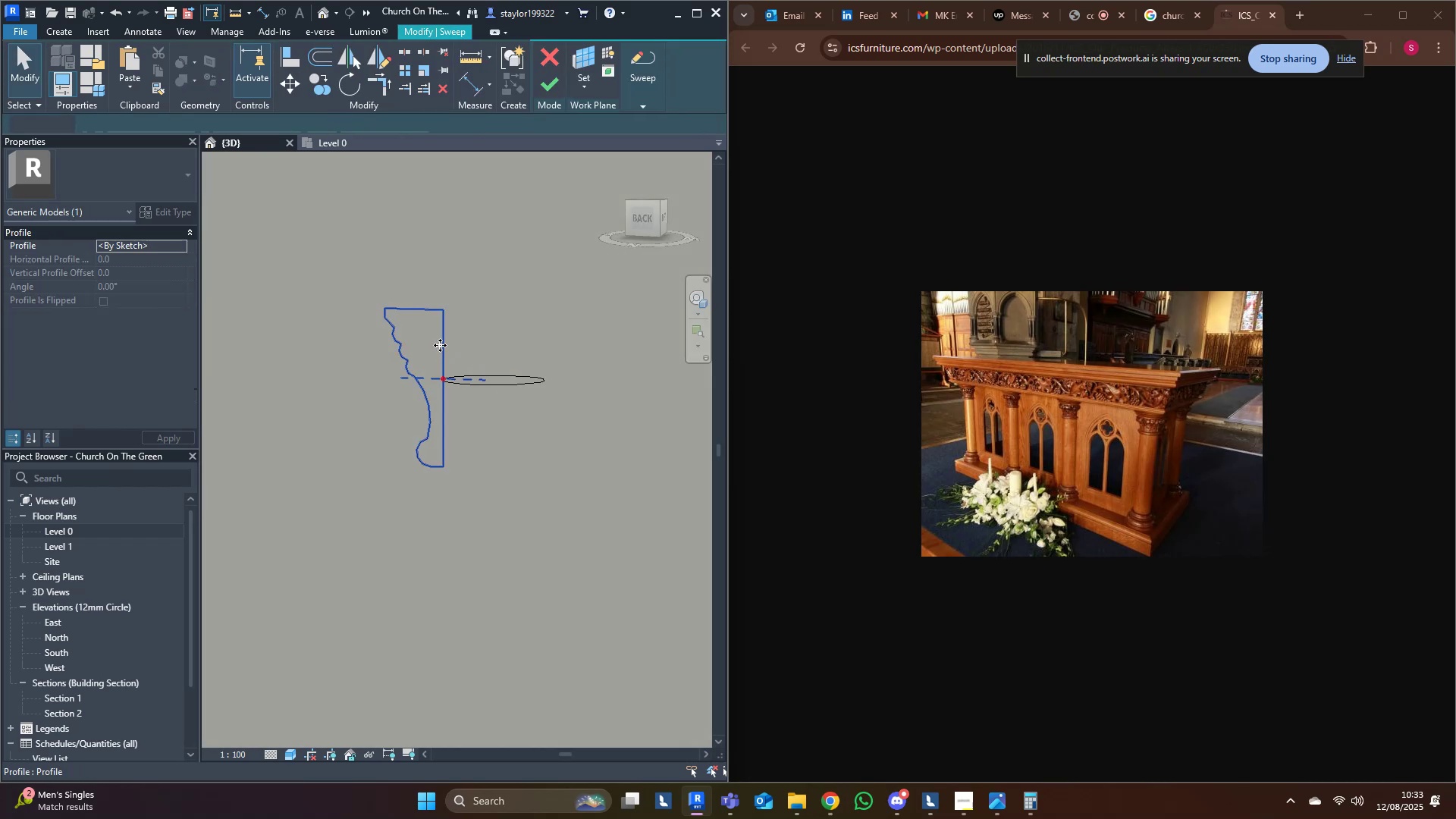 
scroll: coordinate [419, 330], scroll_direction: up, amount: 2.0
 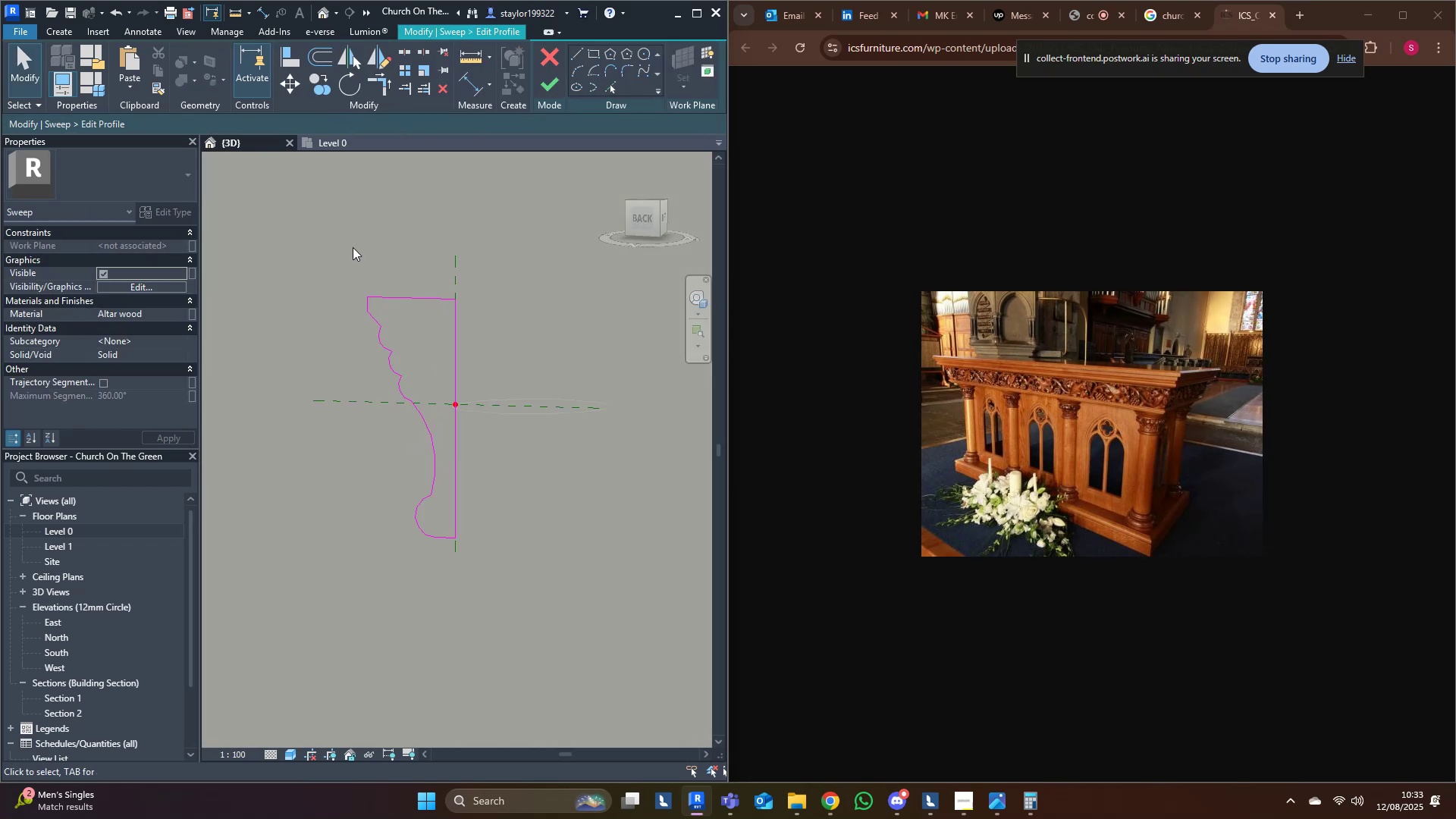 
left_click_drag(start_coordinate=[346, 238], to_coordinate=[447, 576])
 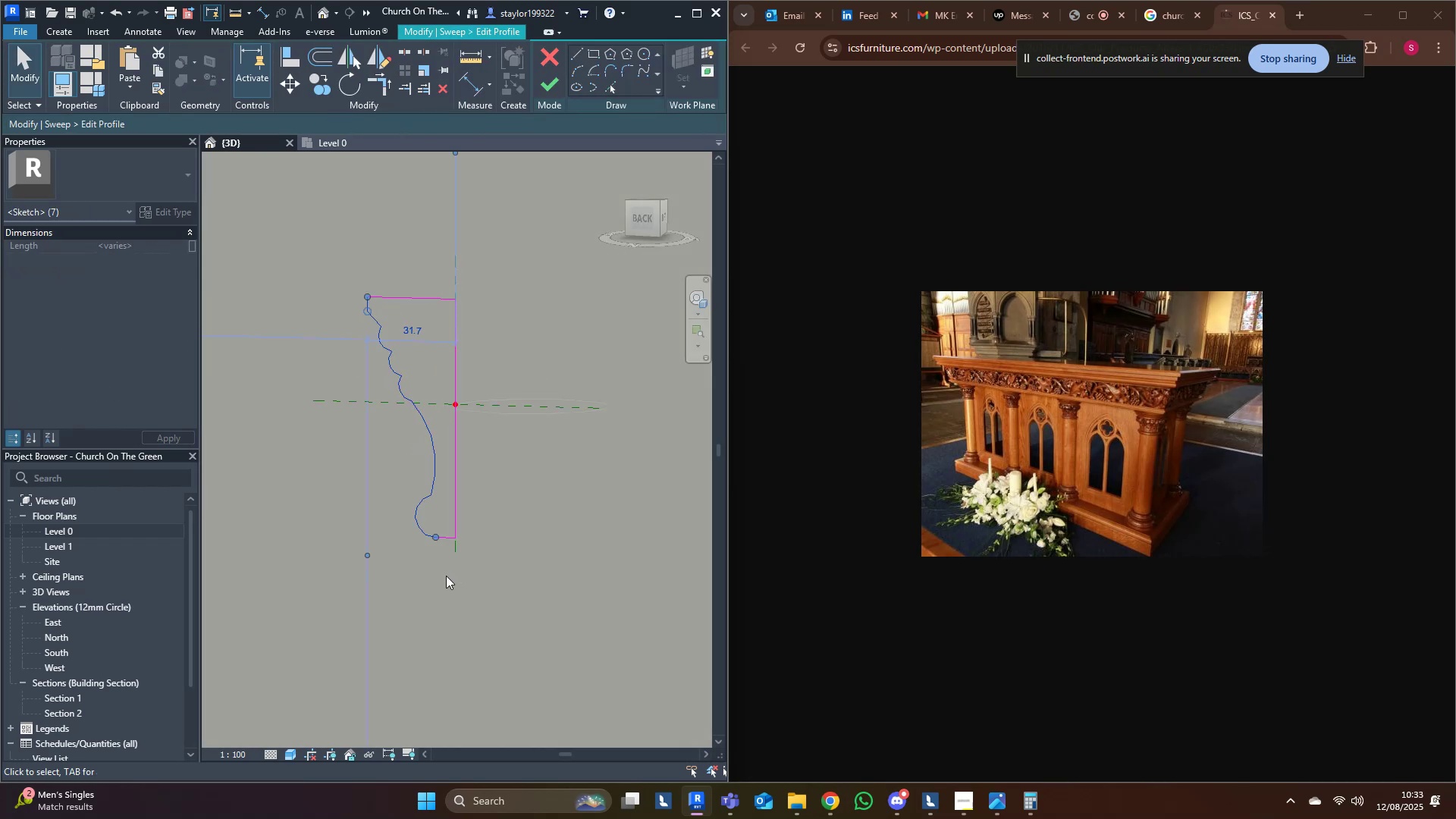 
hold_key(key=ShiftLeft, duration=0.32)
 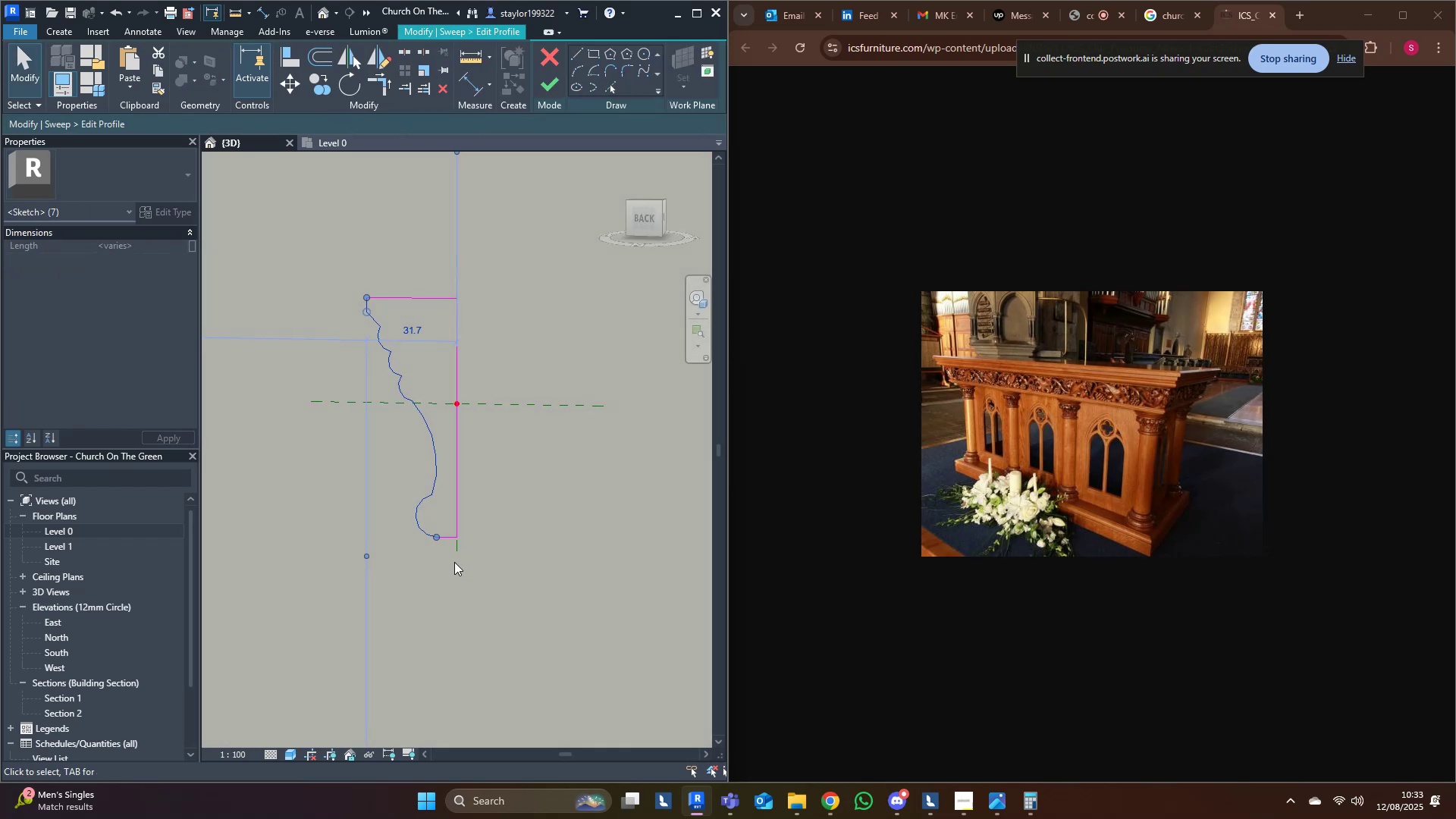 
scroll: coordinate [450, 557], scroll_direction: up, amount: 4.0
 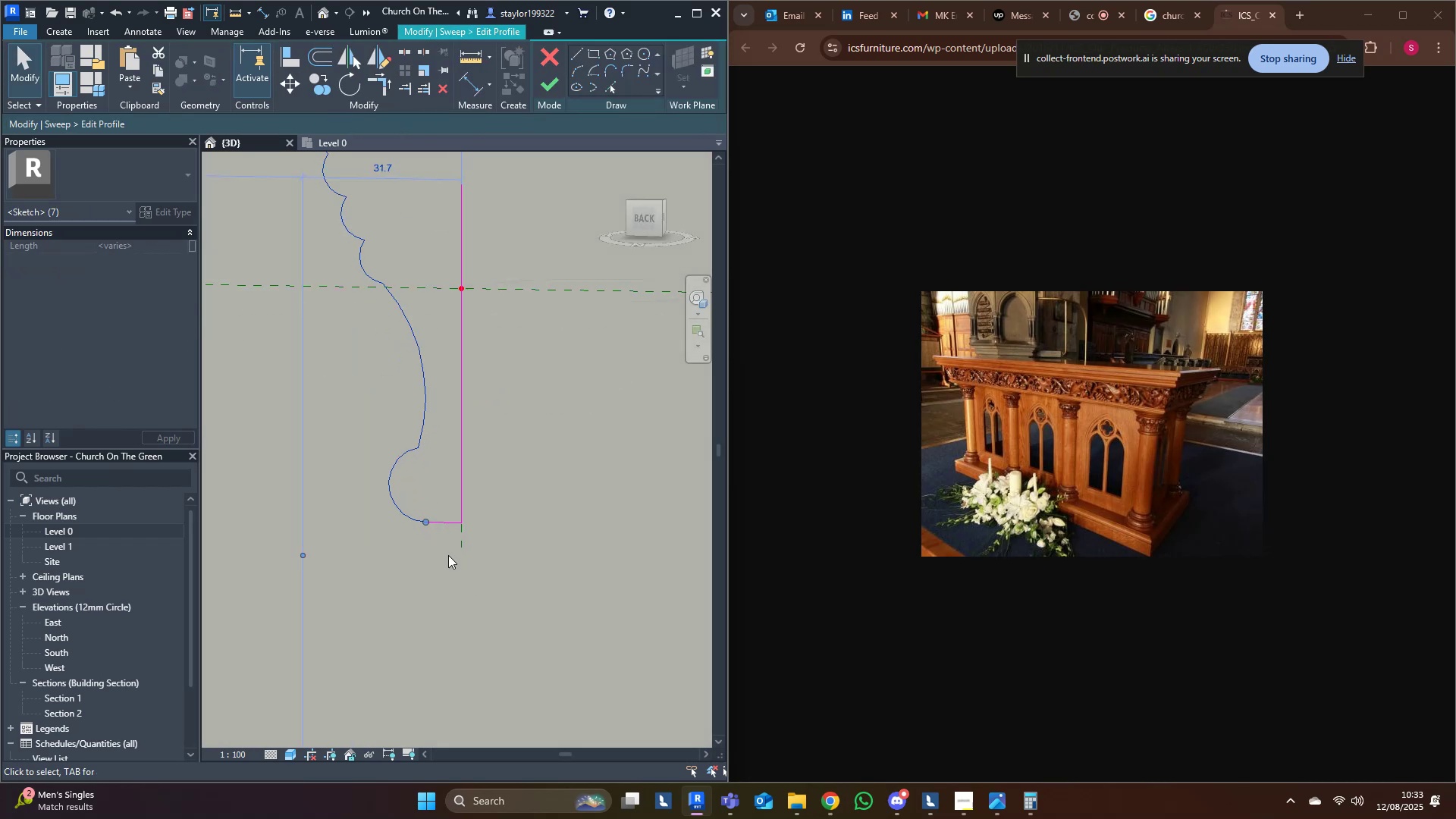 
type(mv)
 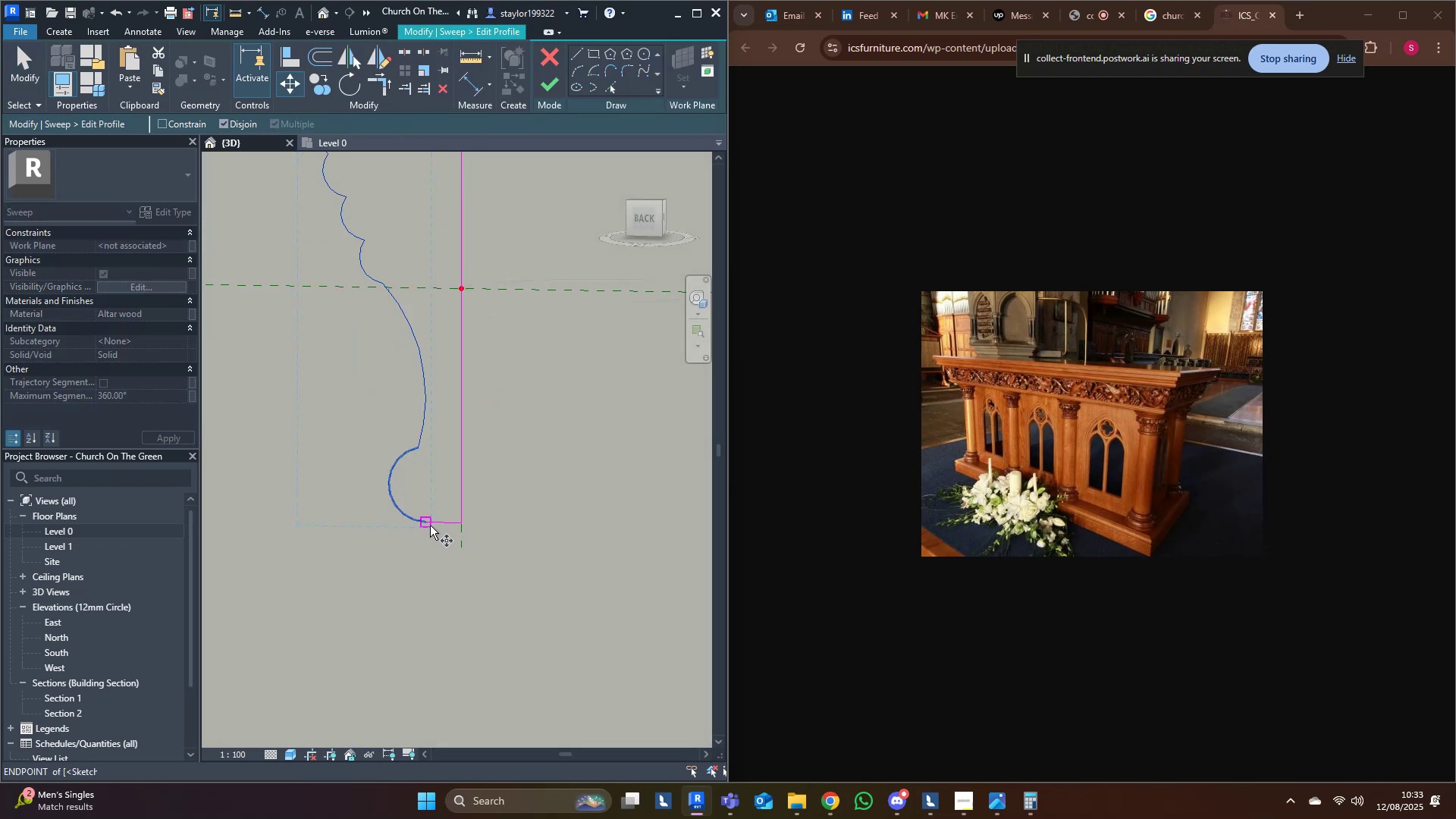 
left_click([425, 525])
 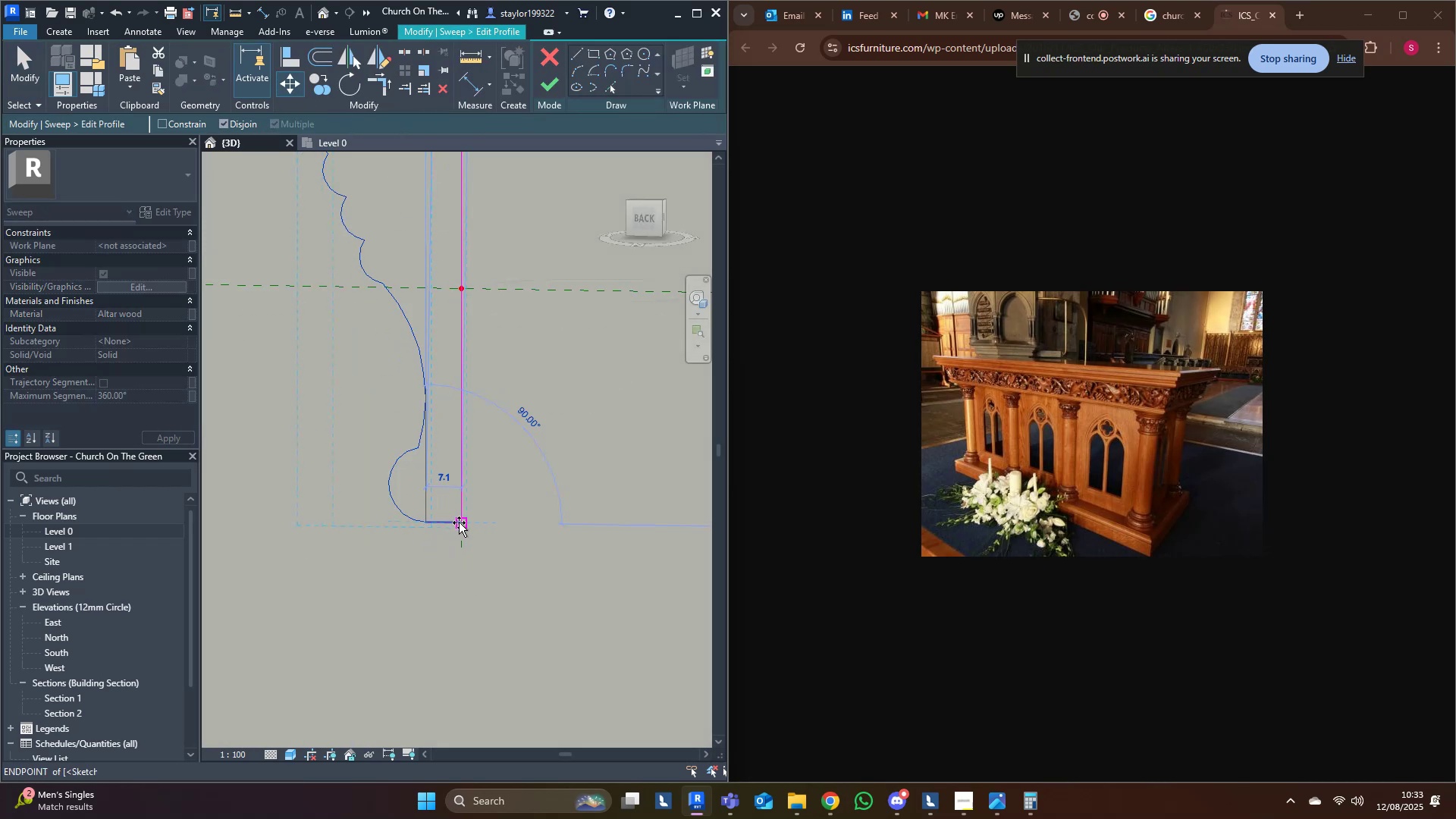 
left_click([459, 522])
 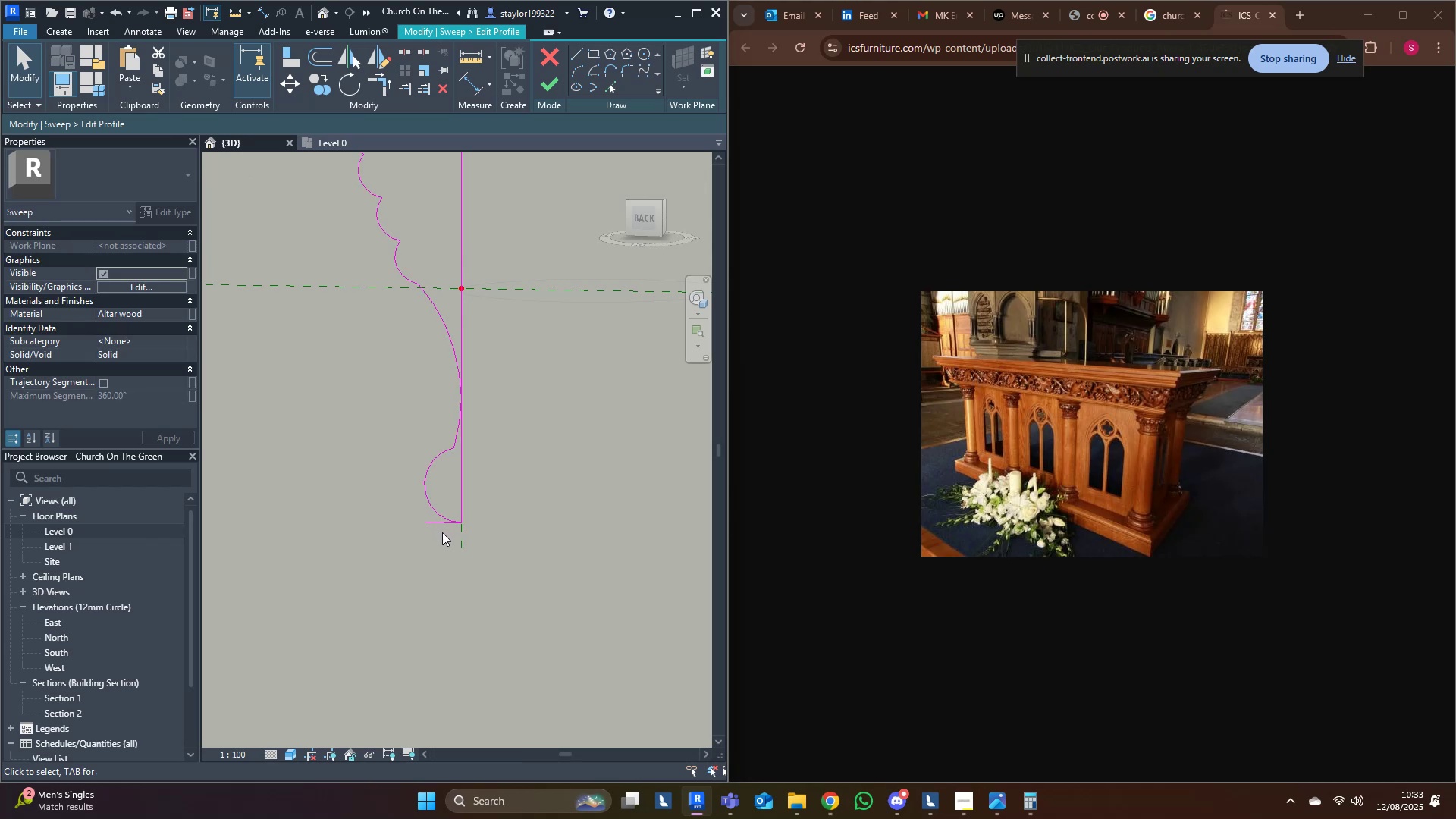 
double_click([437, 526])
 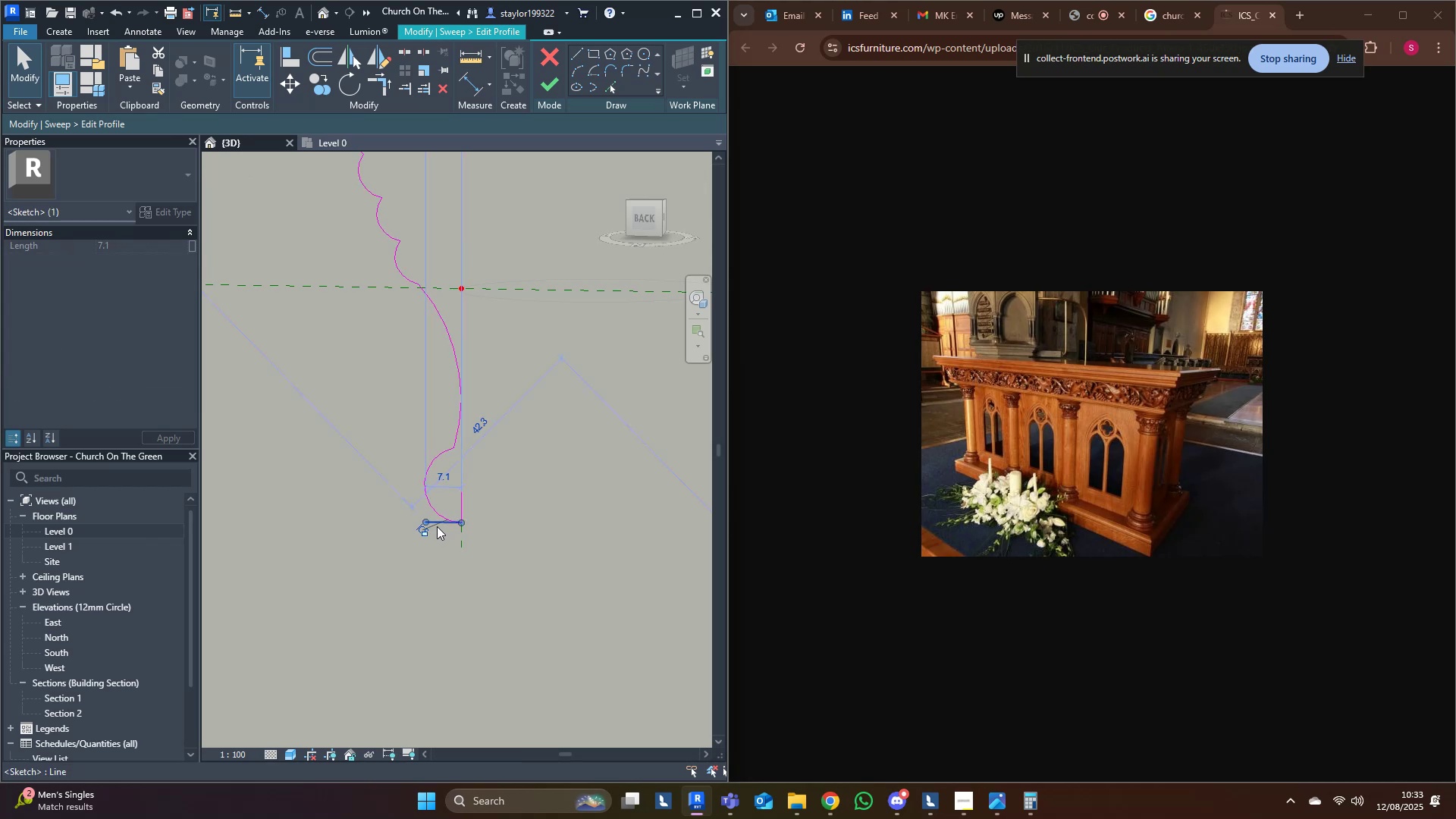 
key(Delete)
 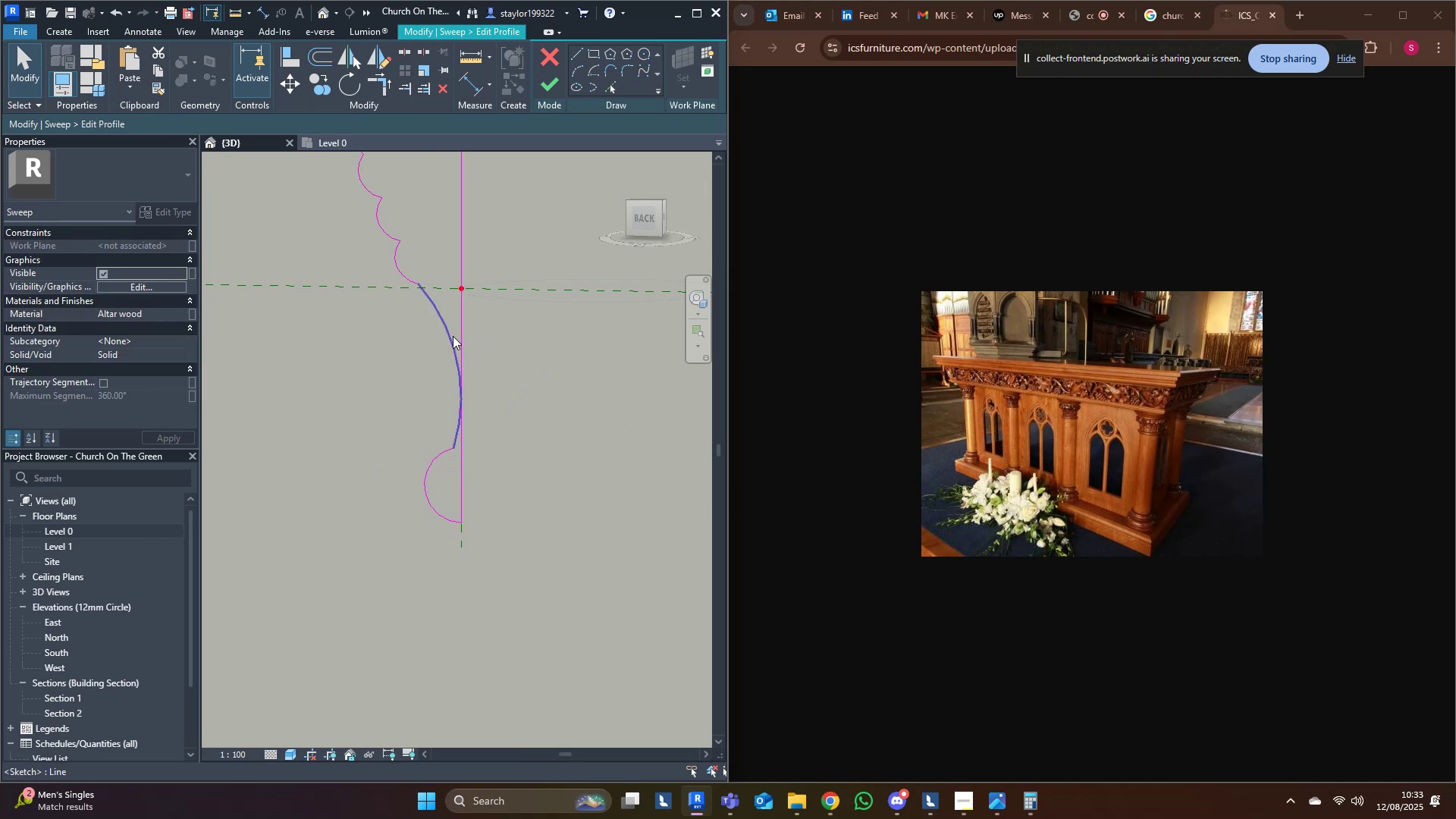 
left_click([453, 336])
 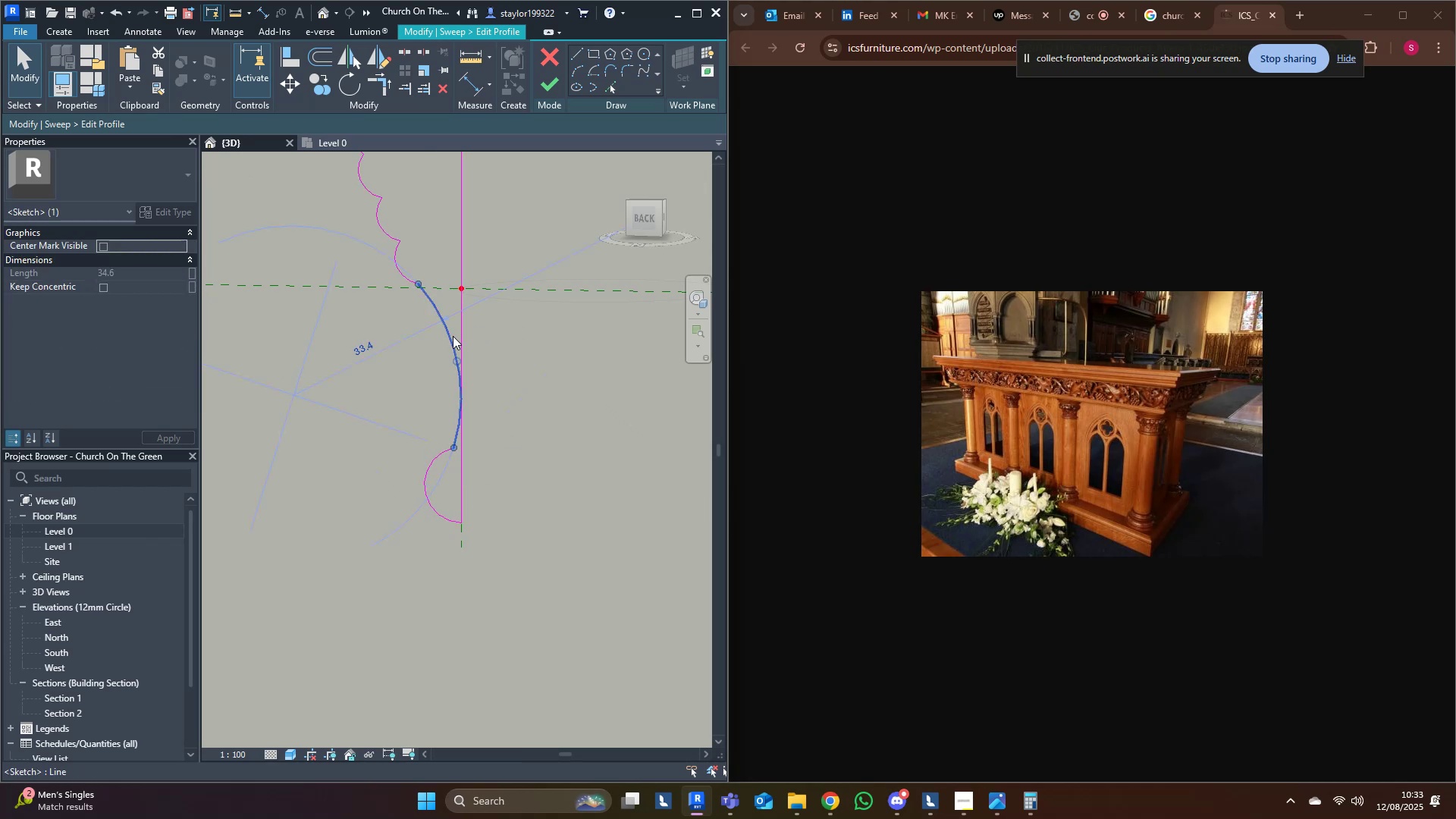 
key(ArrowLeft)
 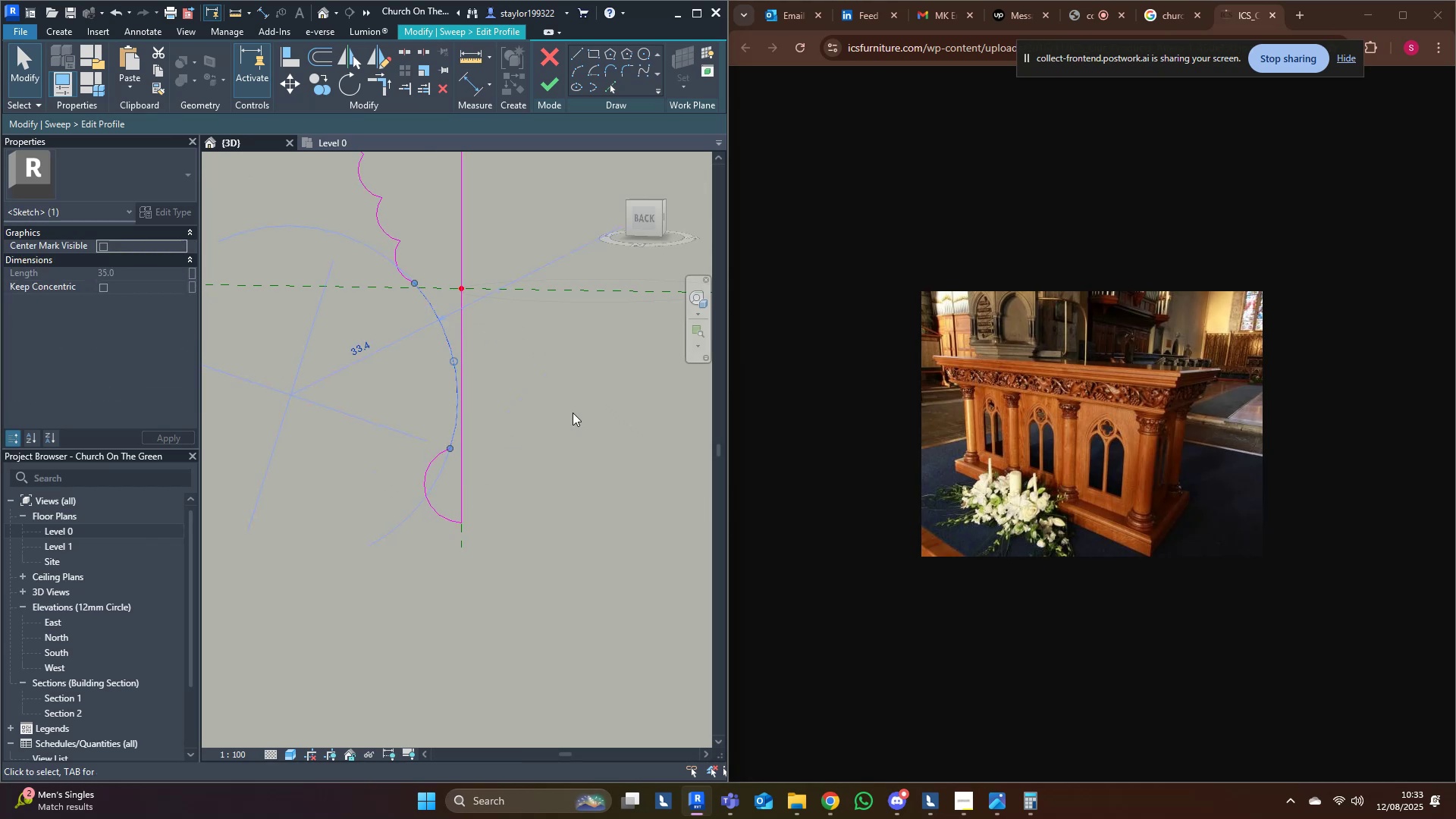 
left_click([566, 425])
 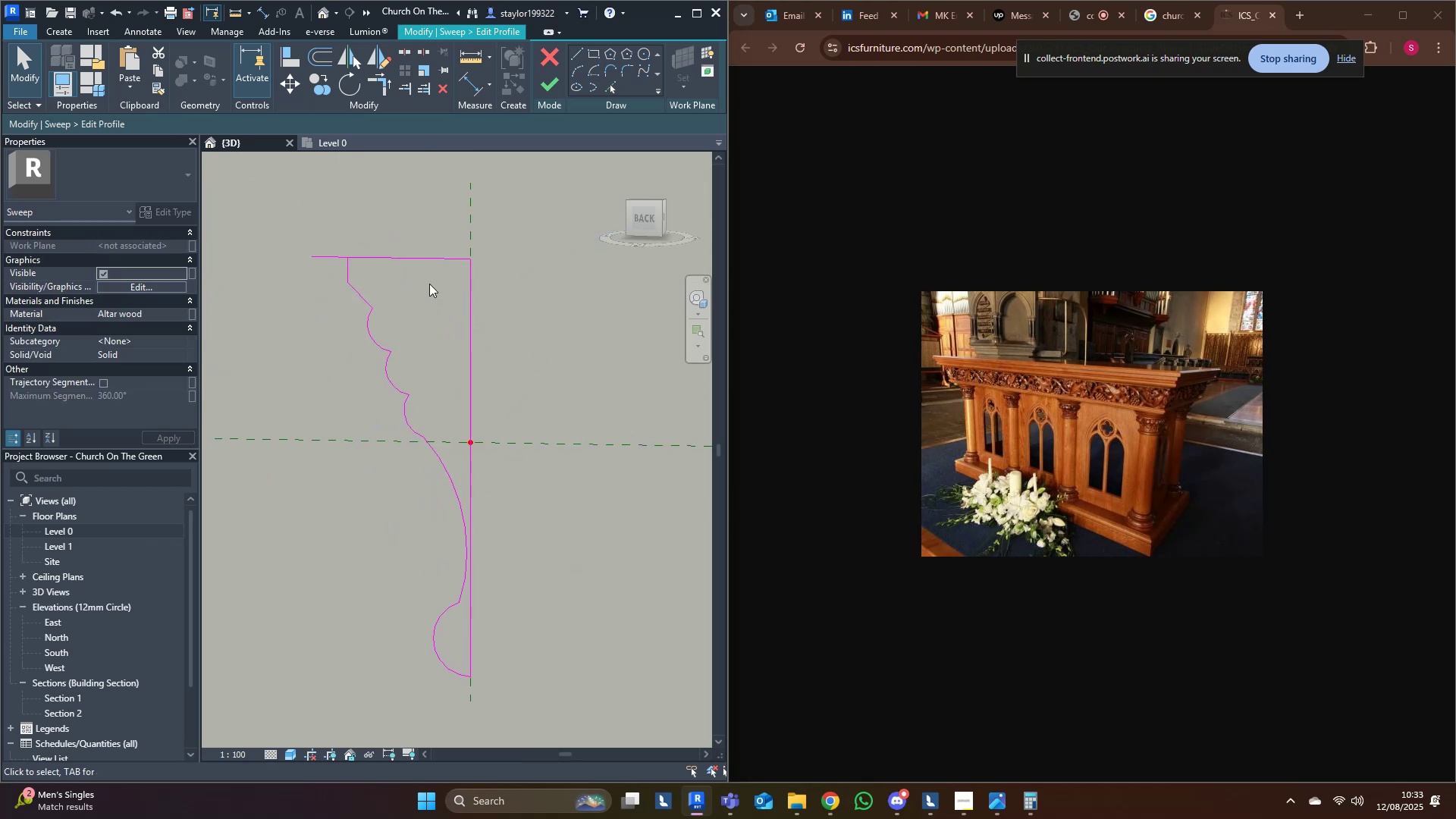 
type(tr)
 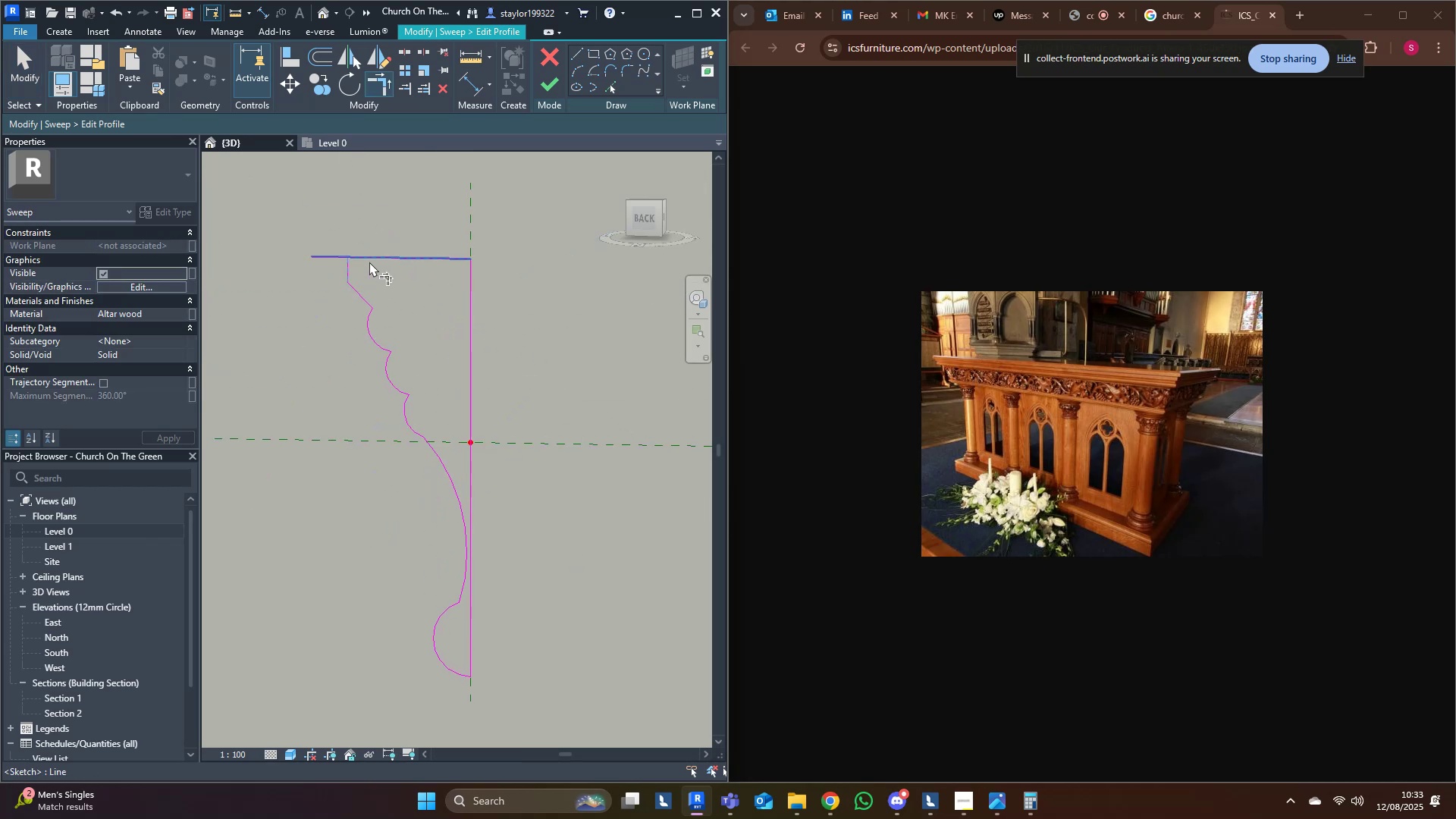 
double_click([372, 260])
 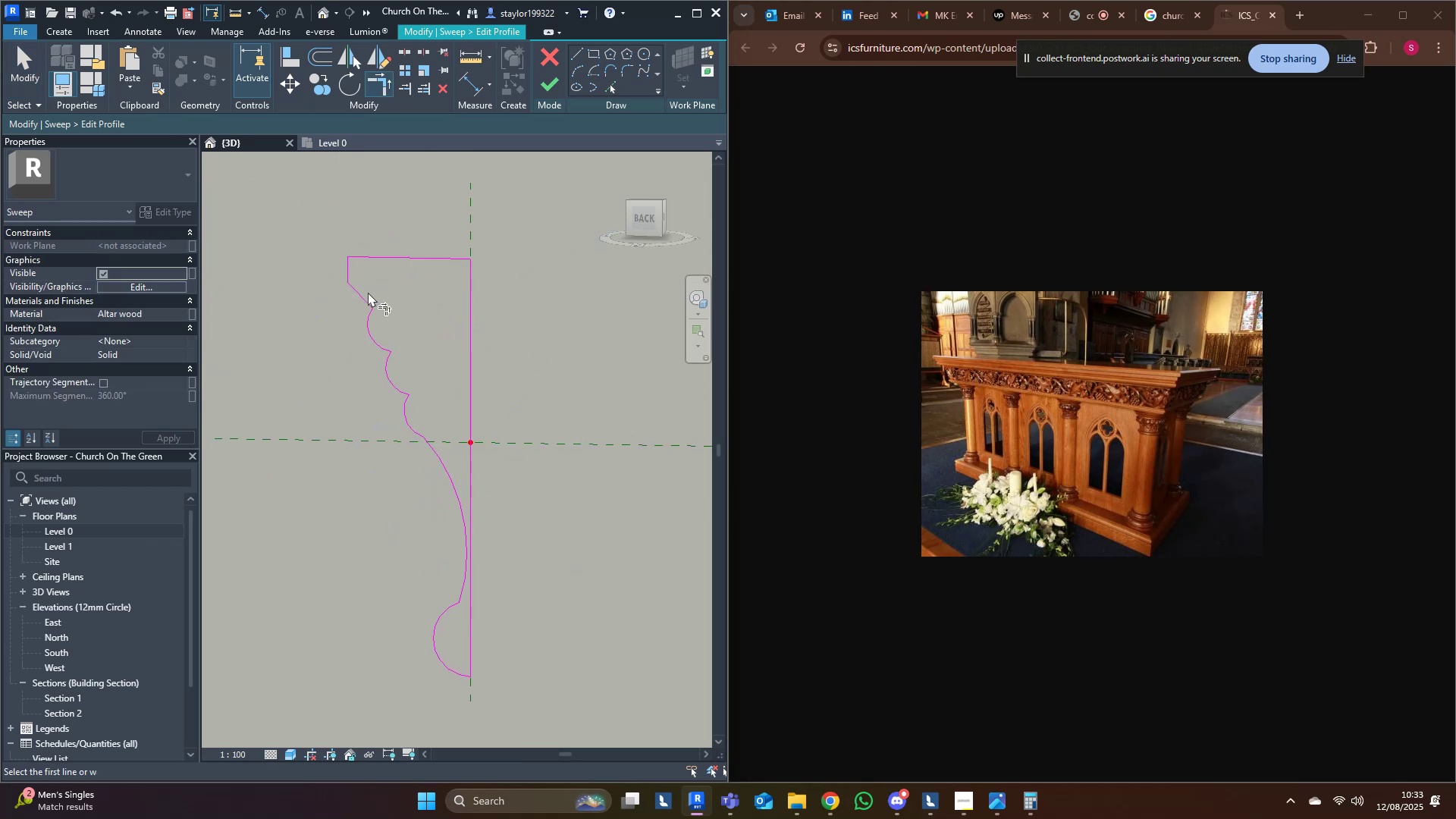 
key(D)
 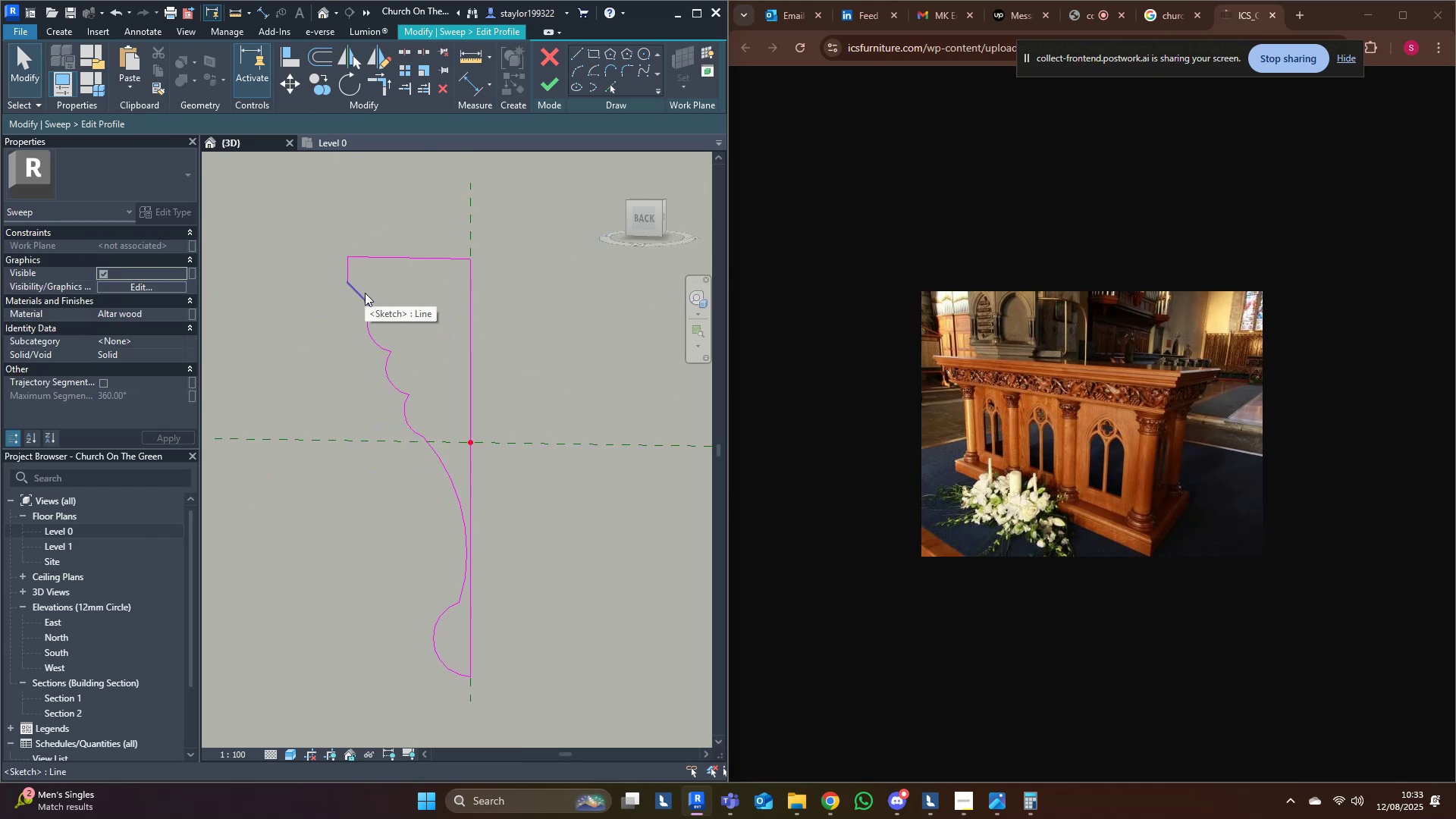 
wait(5.79)
 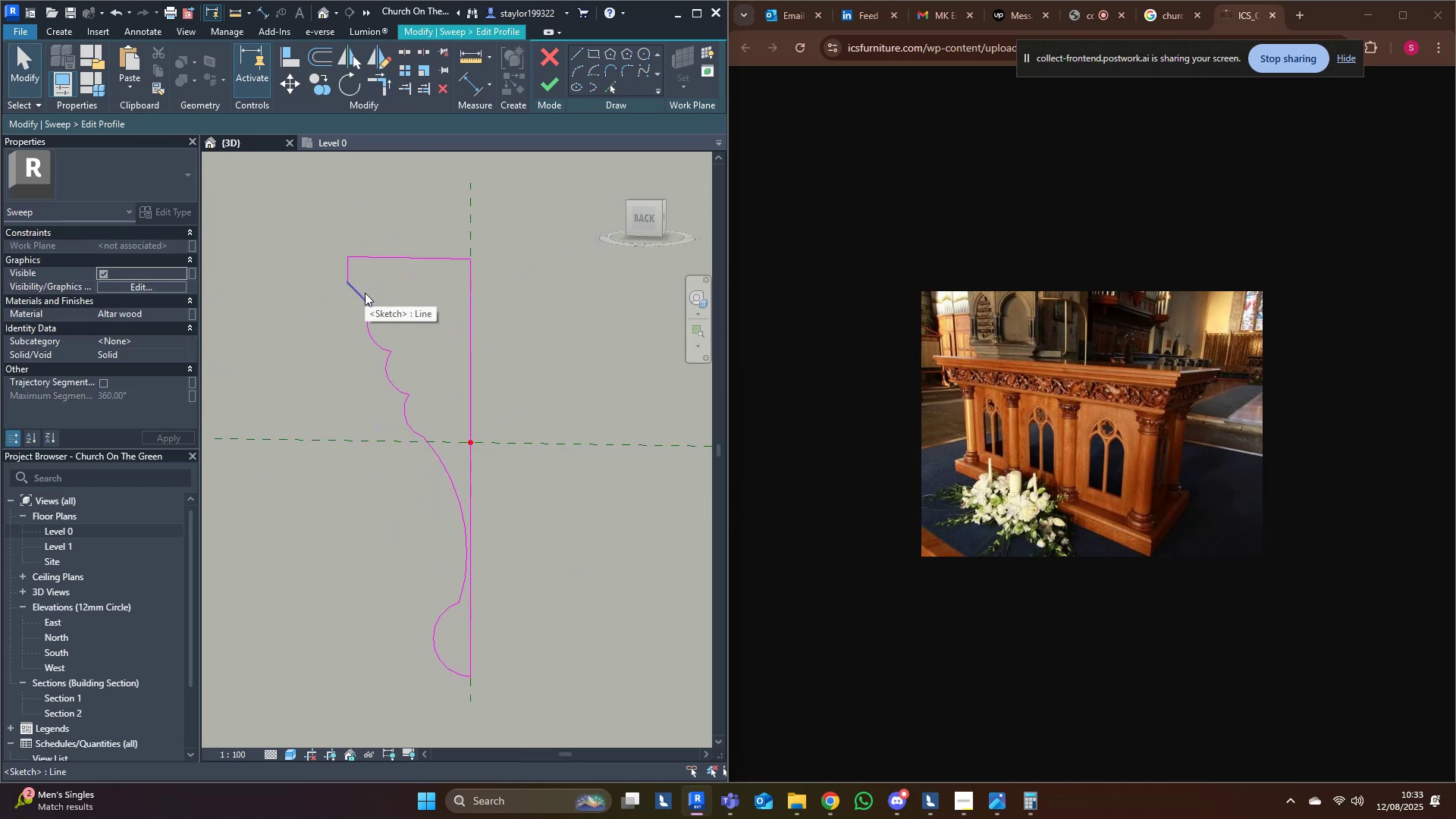 
middle_click([519, 287])
 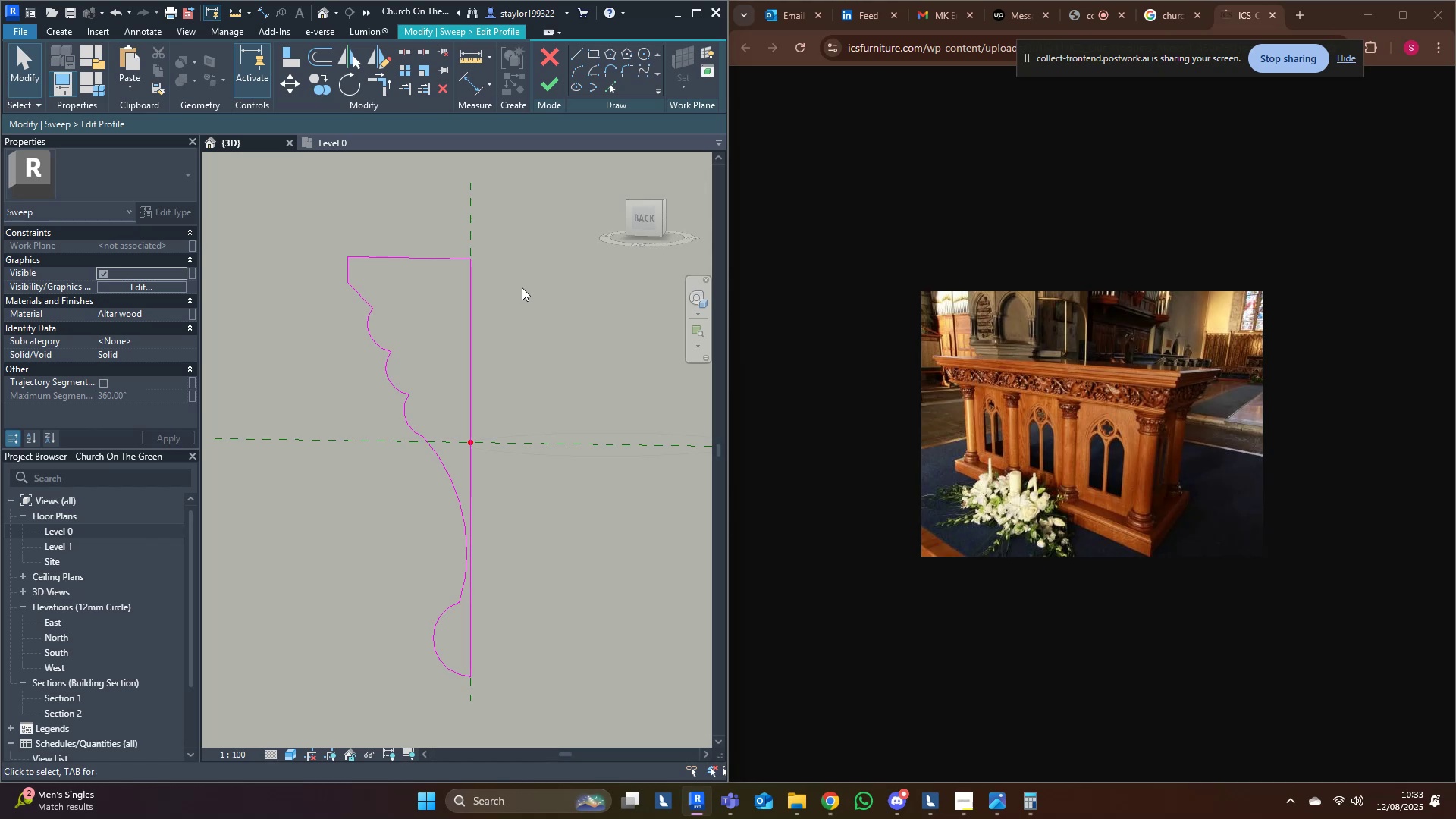 
left_click([522, 287])
 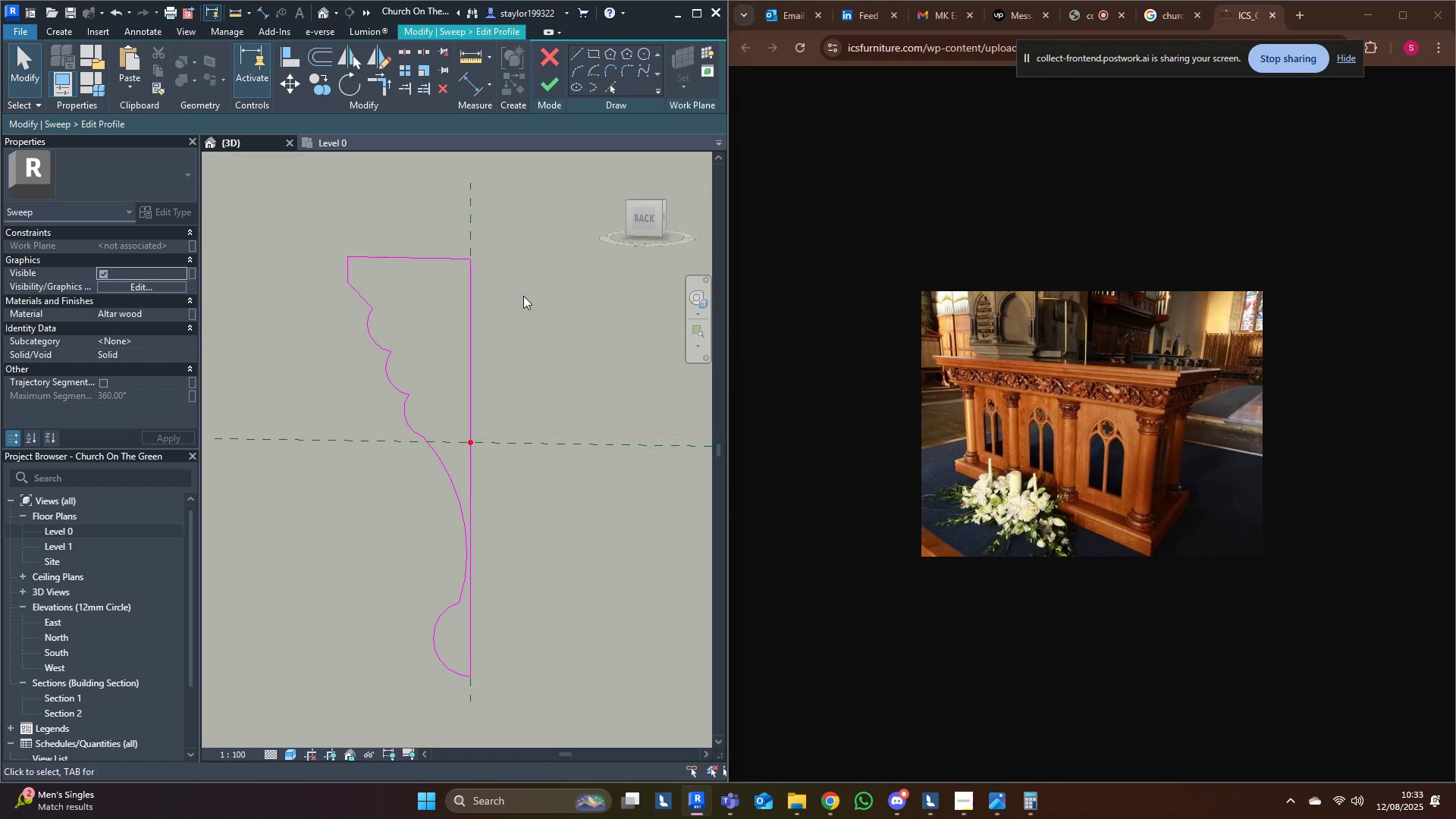 
scroll: coordinate [523, 296], scroll_direction: down, amount: 11.0
 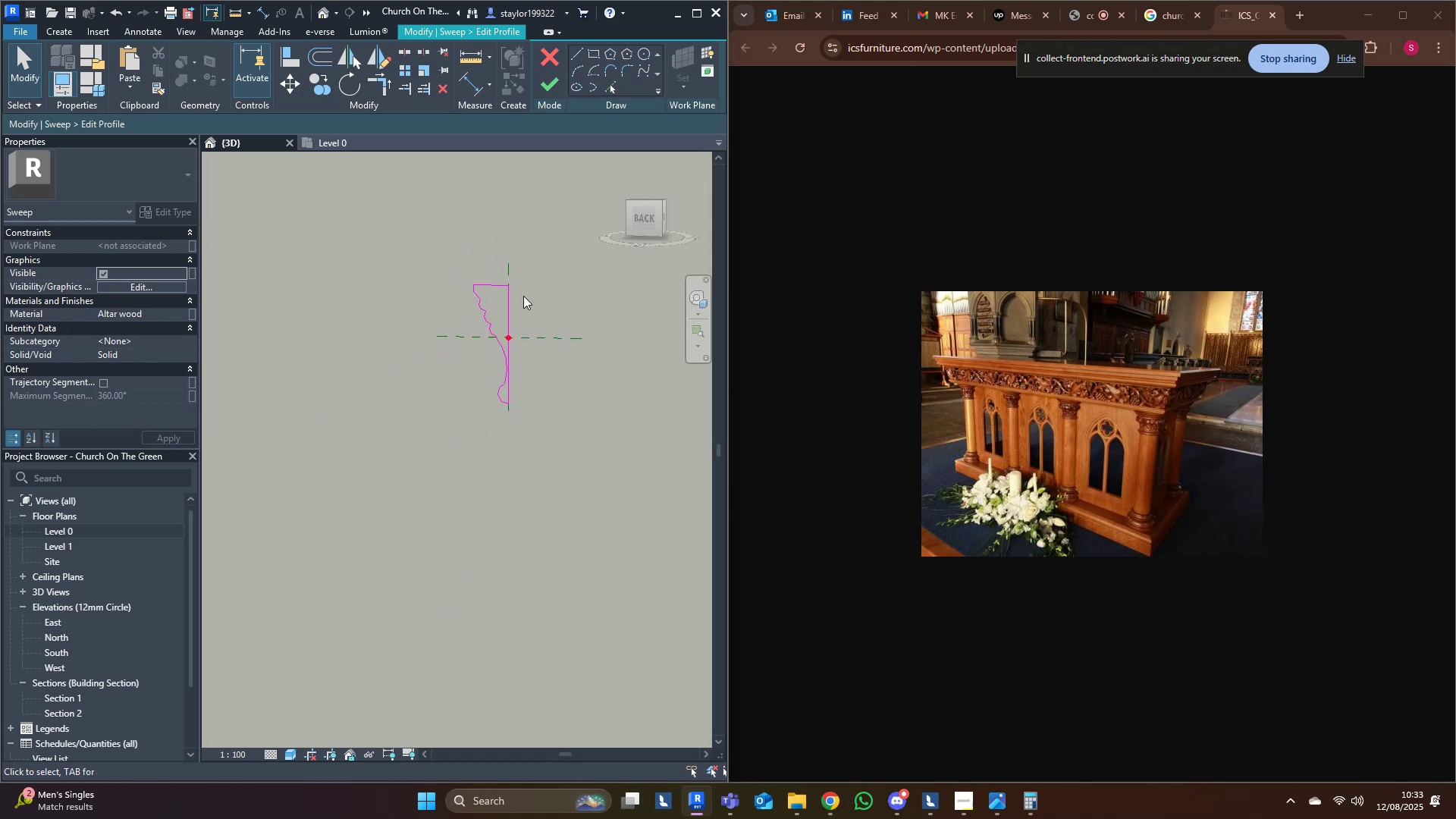 
type(sd)
 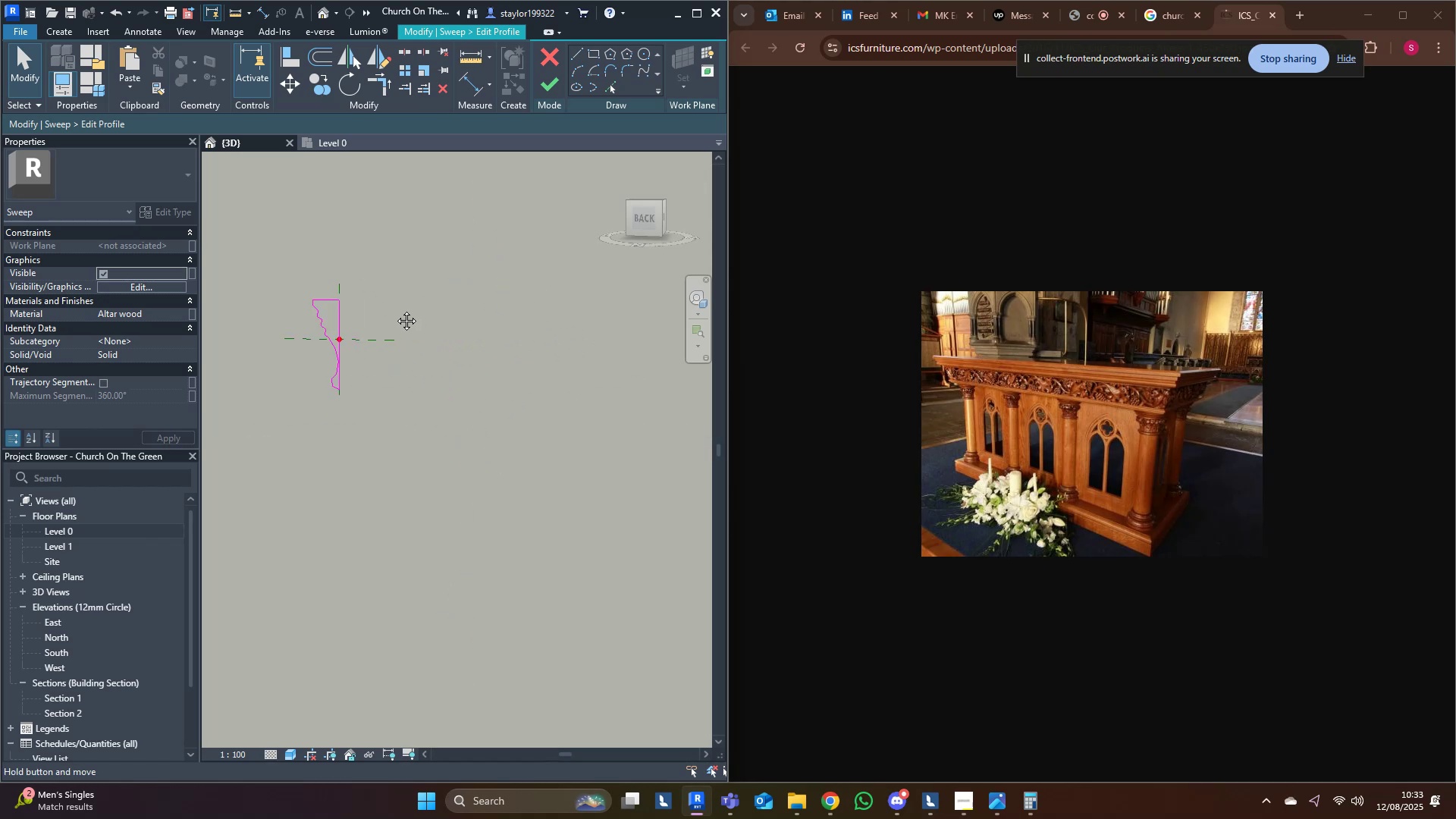 
left_click([535, 306])
 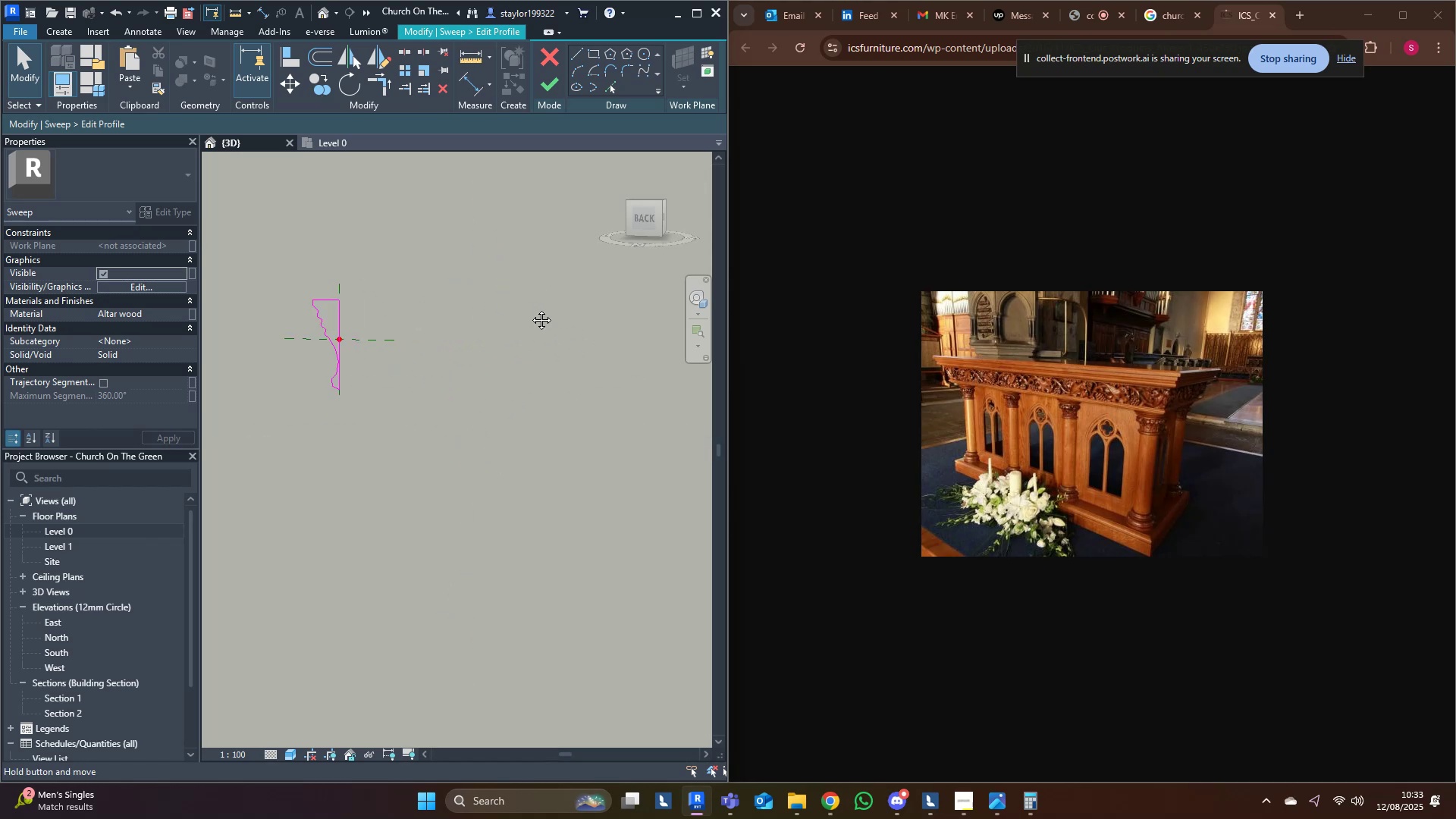 
middle_click([530, 309])
 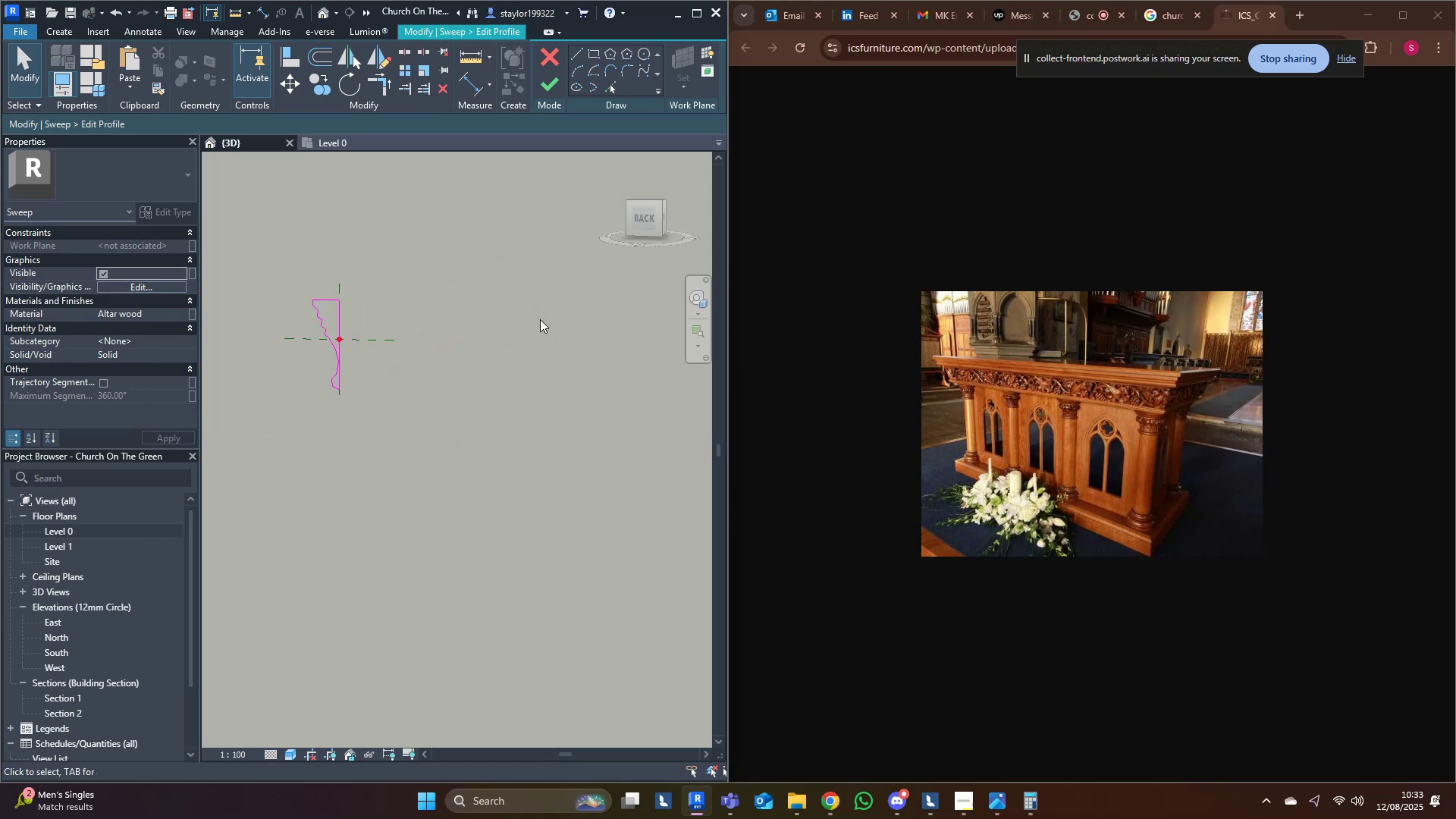 
hold_key(key=ShiftLeft, duration=0.52)
 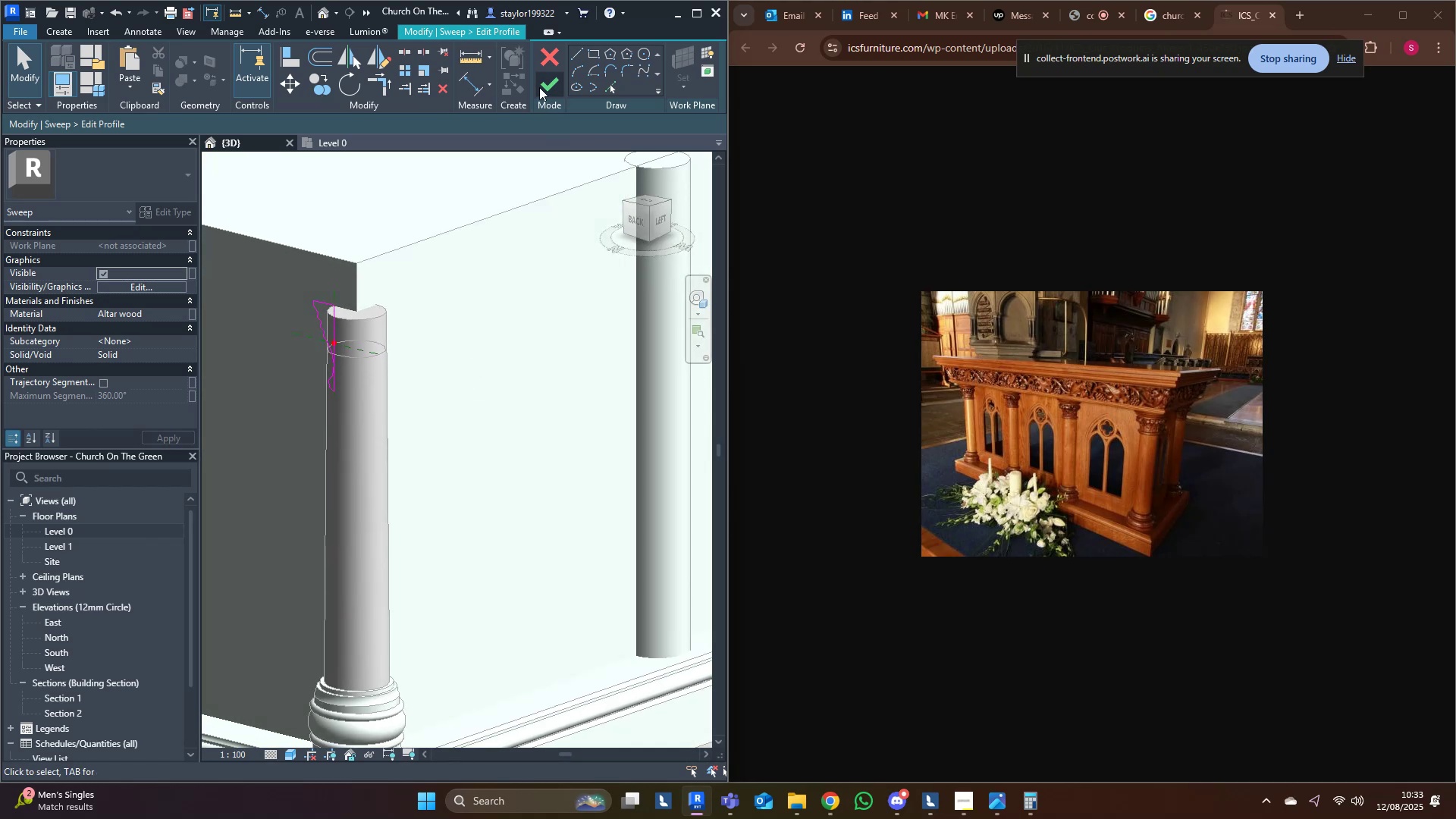 
left_click([555, 86])
 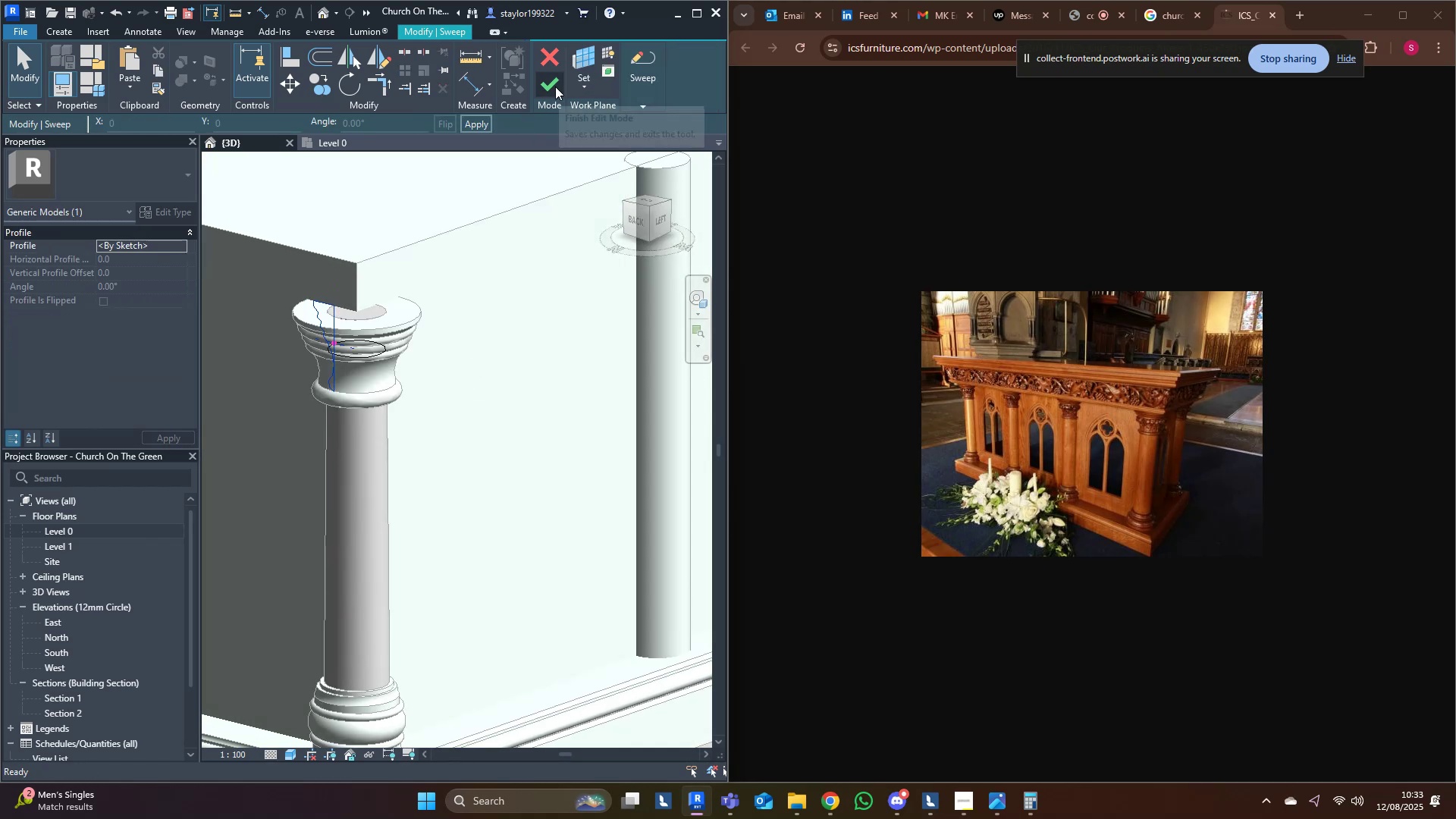 
left_click([555, 86])
 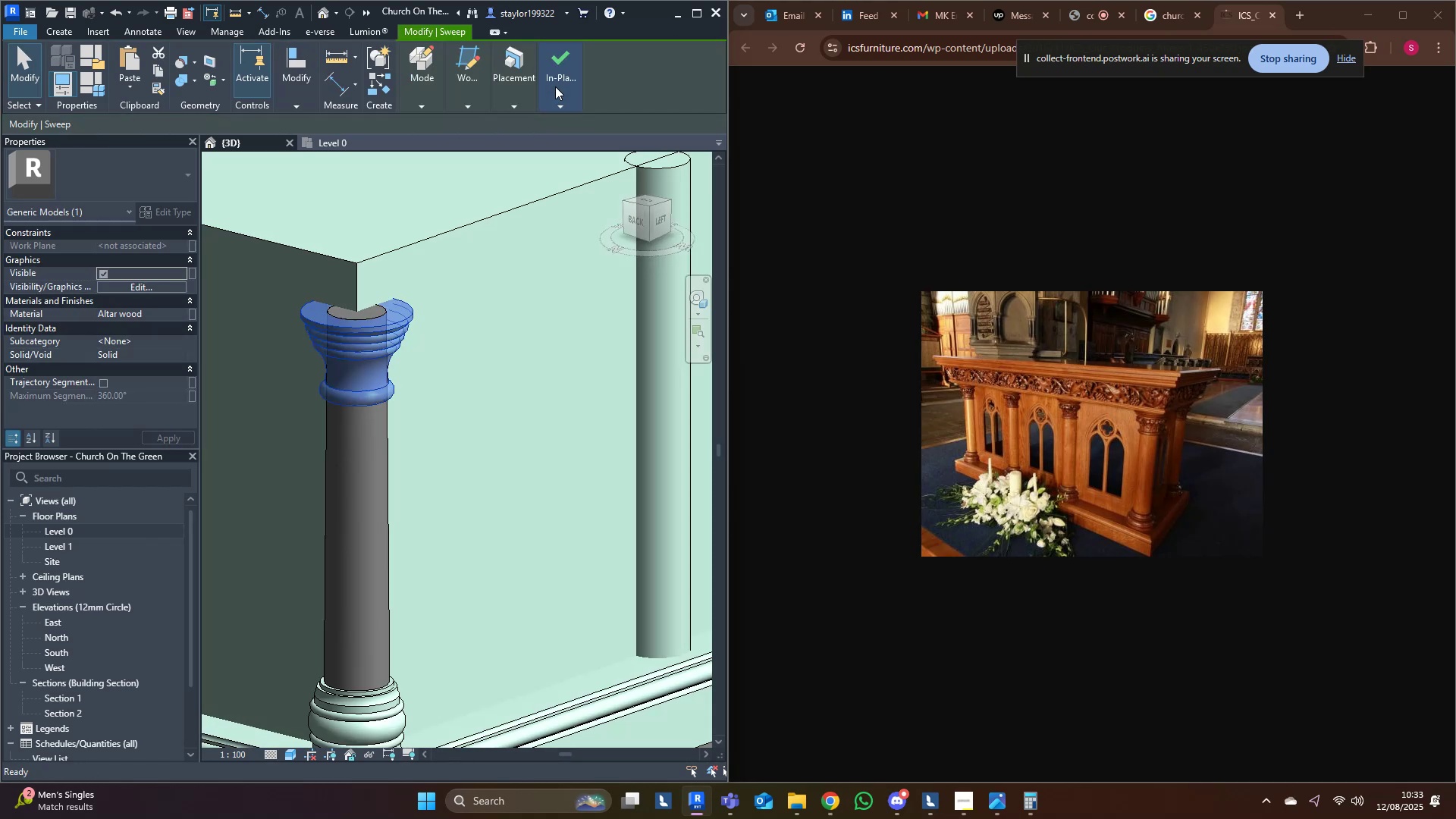 
key(Escape)
 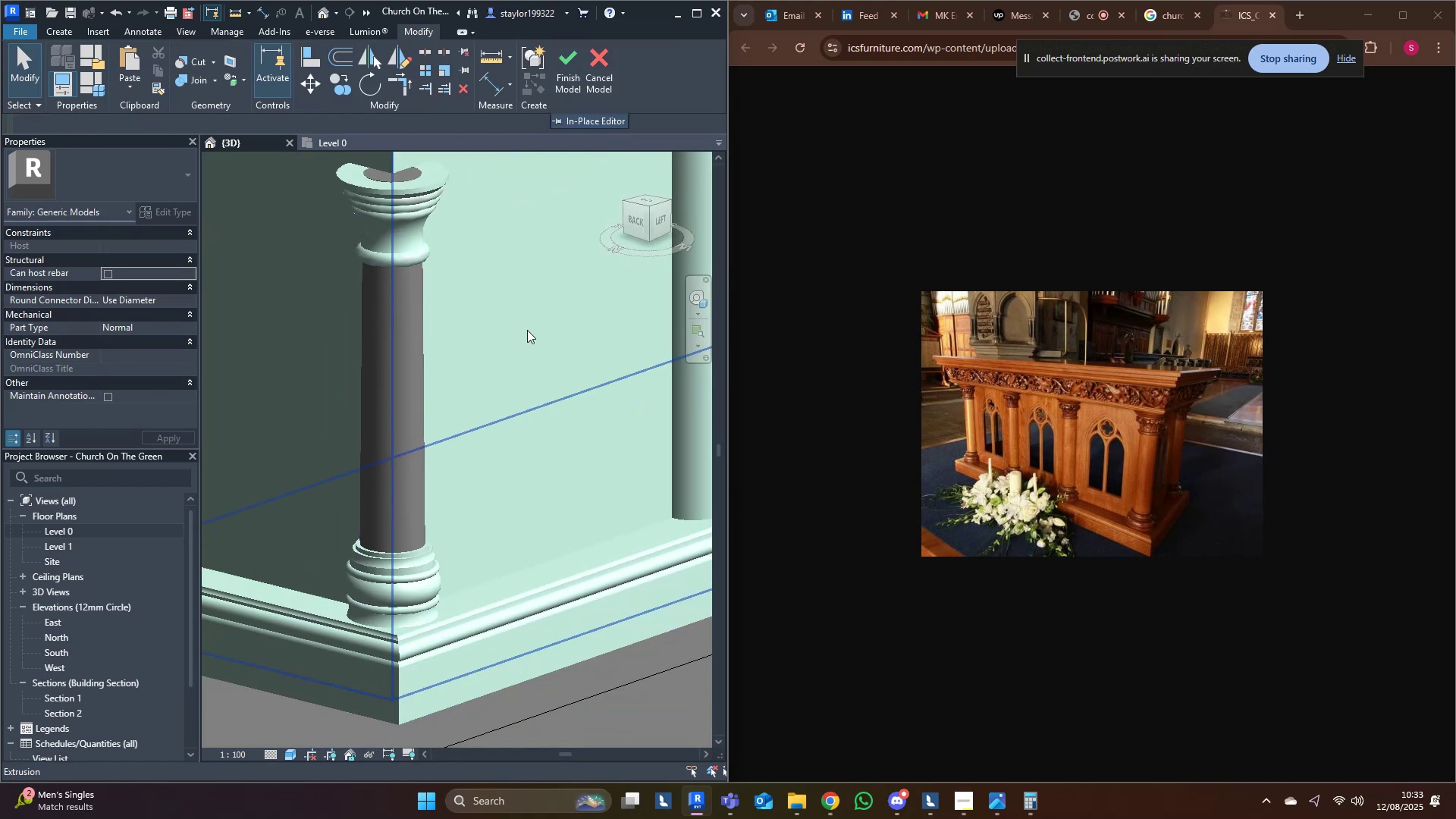 
scroll: coordinate [538, 361], scroll_direction: down, amount: 5.0
 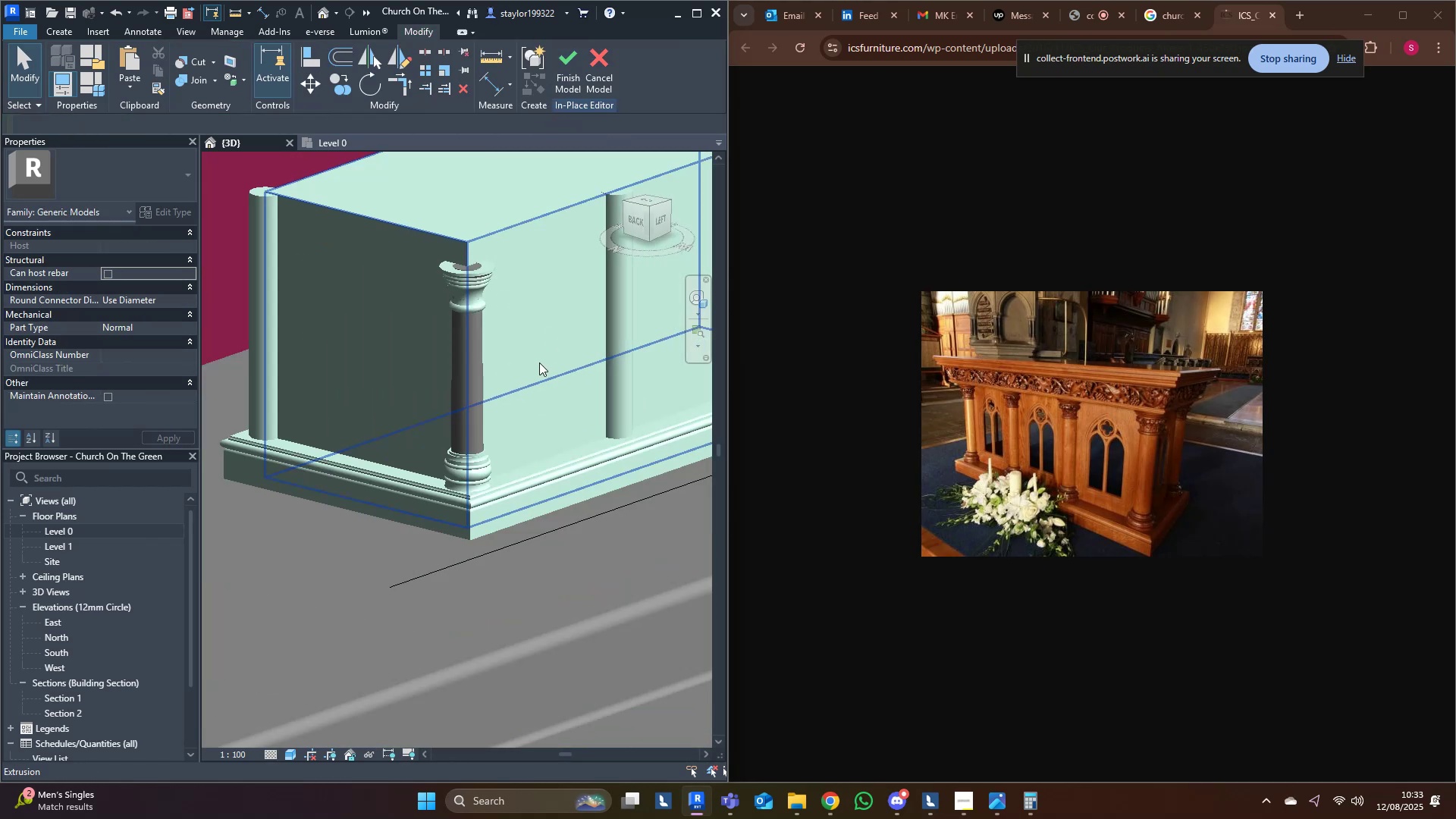 
hold_key(key=ShiftLeft, duration=0.67)
 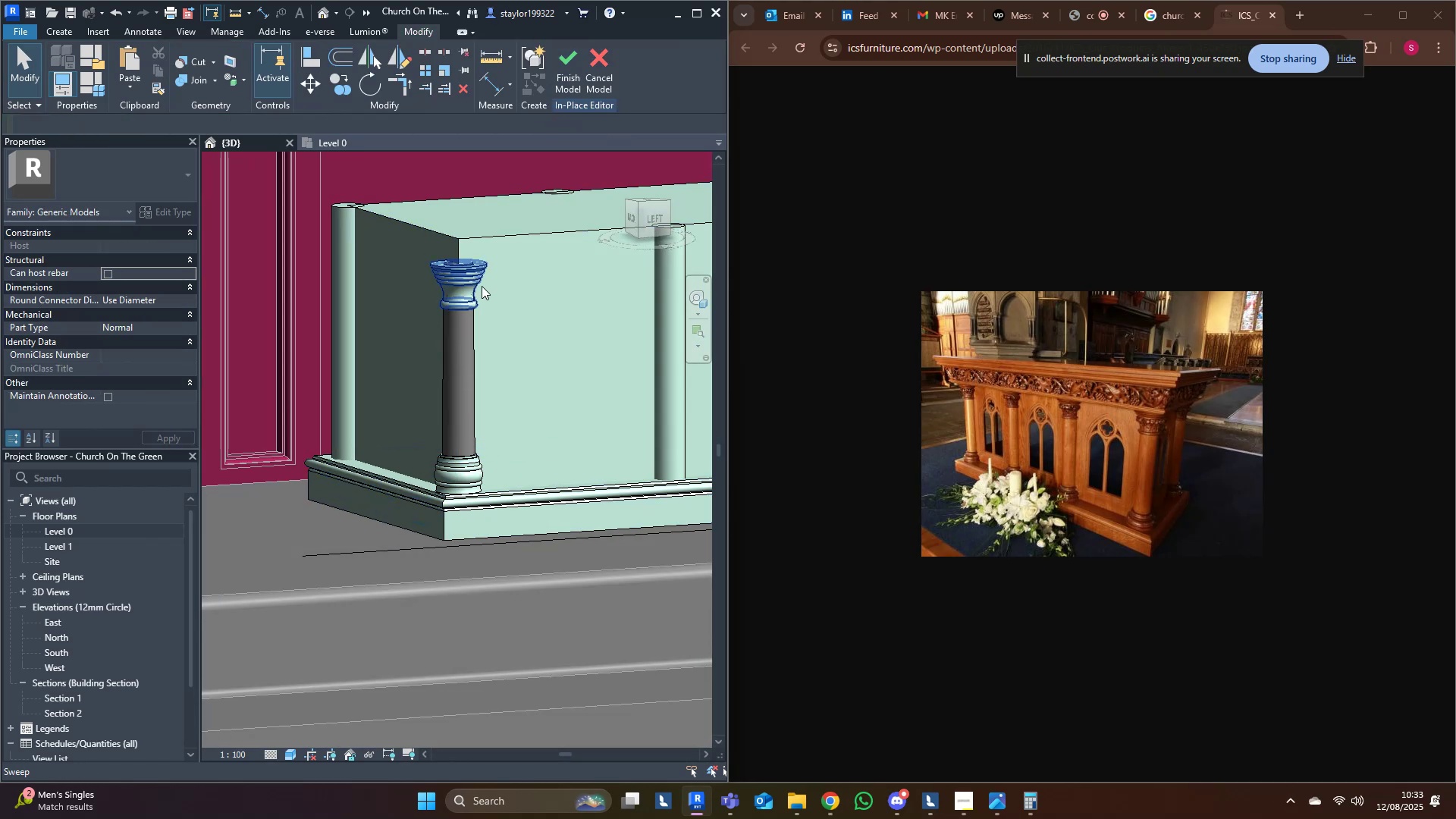 
left_click([471, 283])
 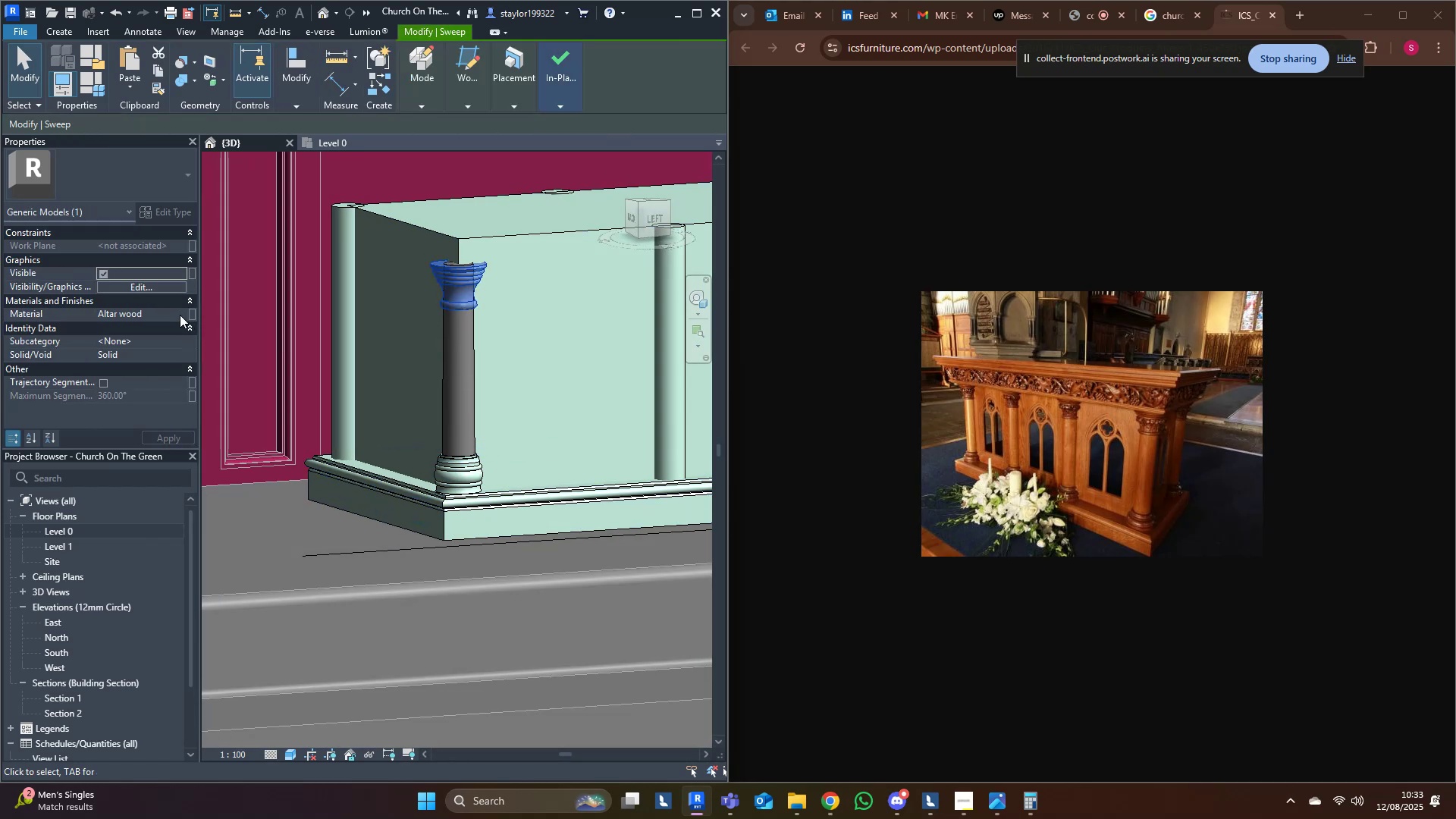 
left_click([174, 315])
 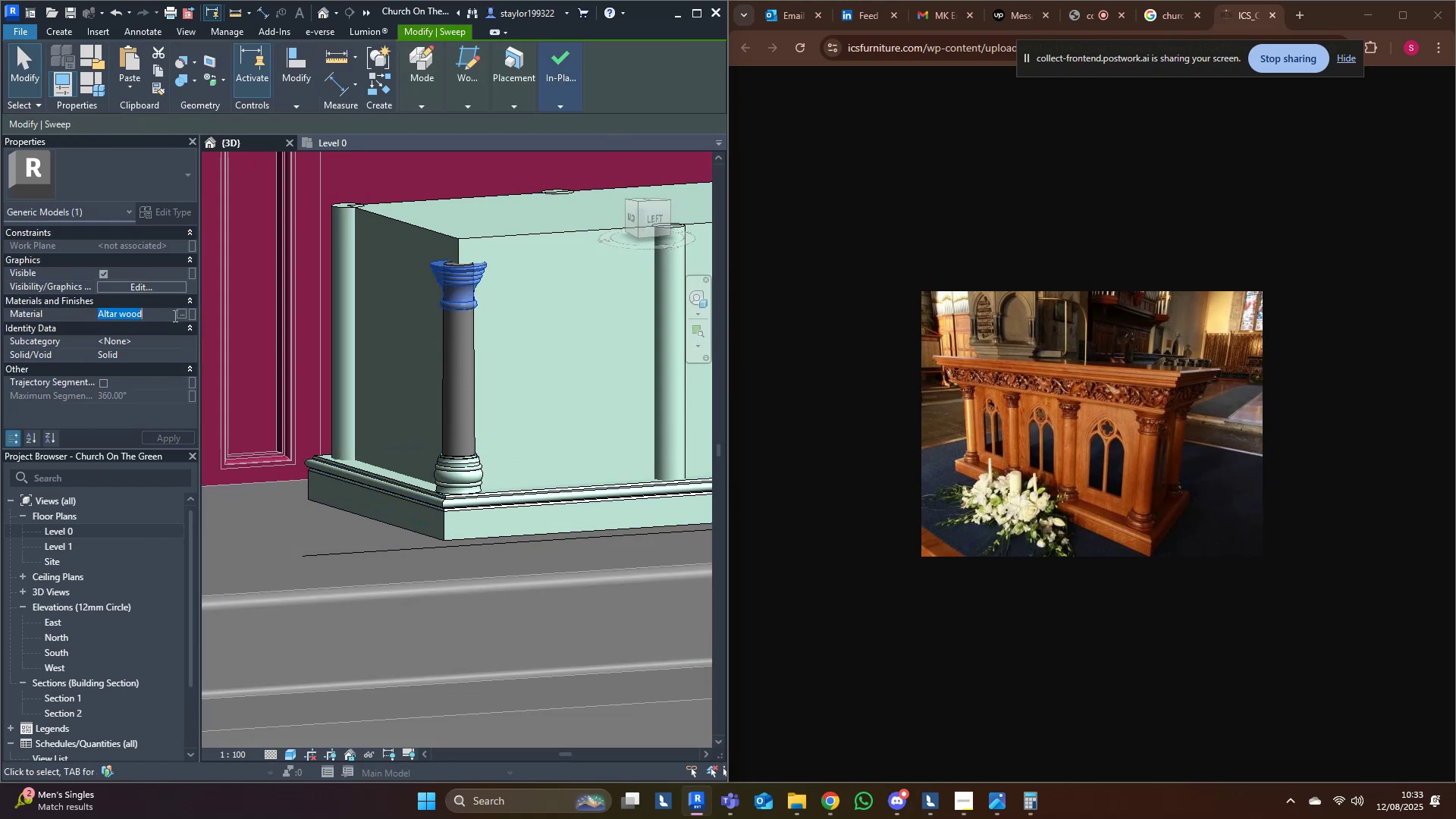 
key(Control+C)
 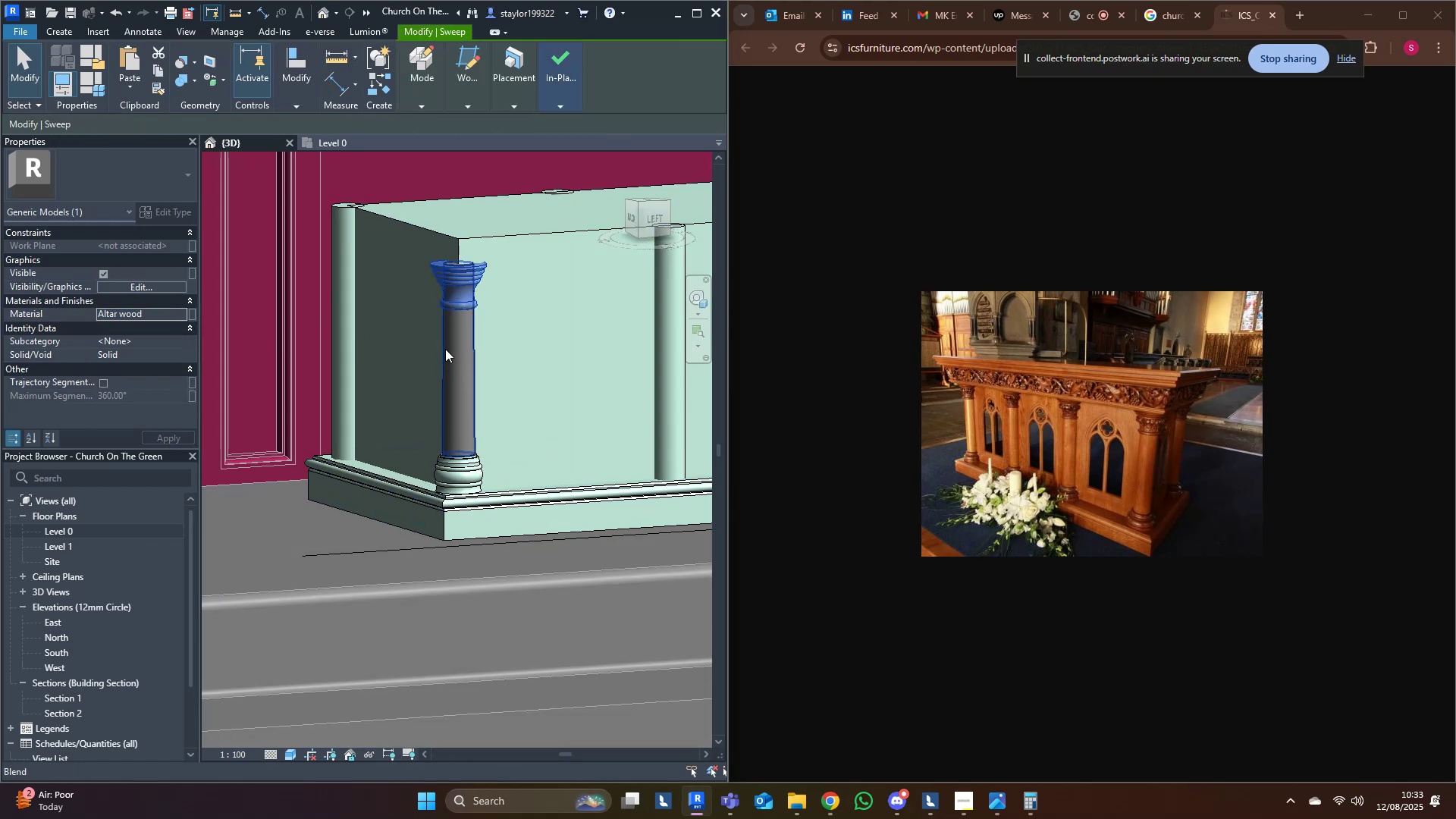 
left_click([445, 349])
 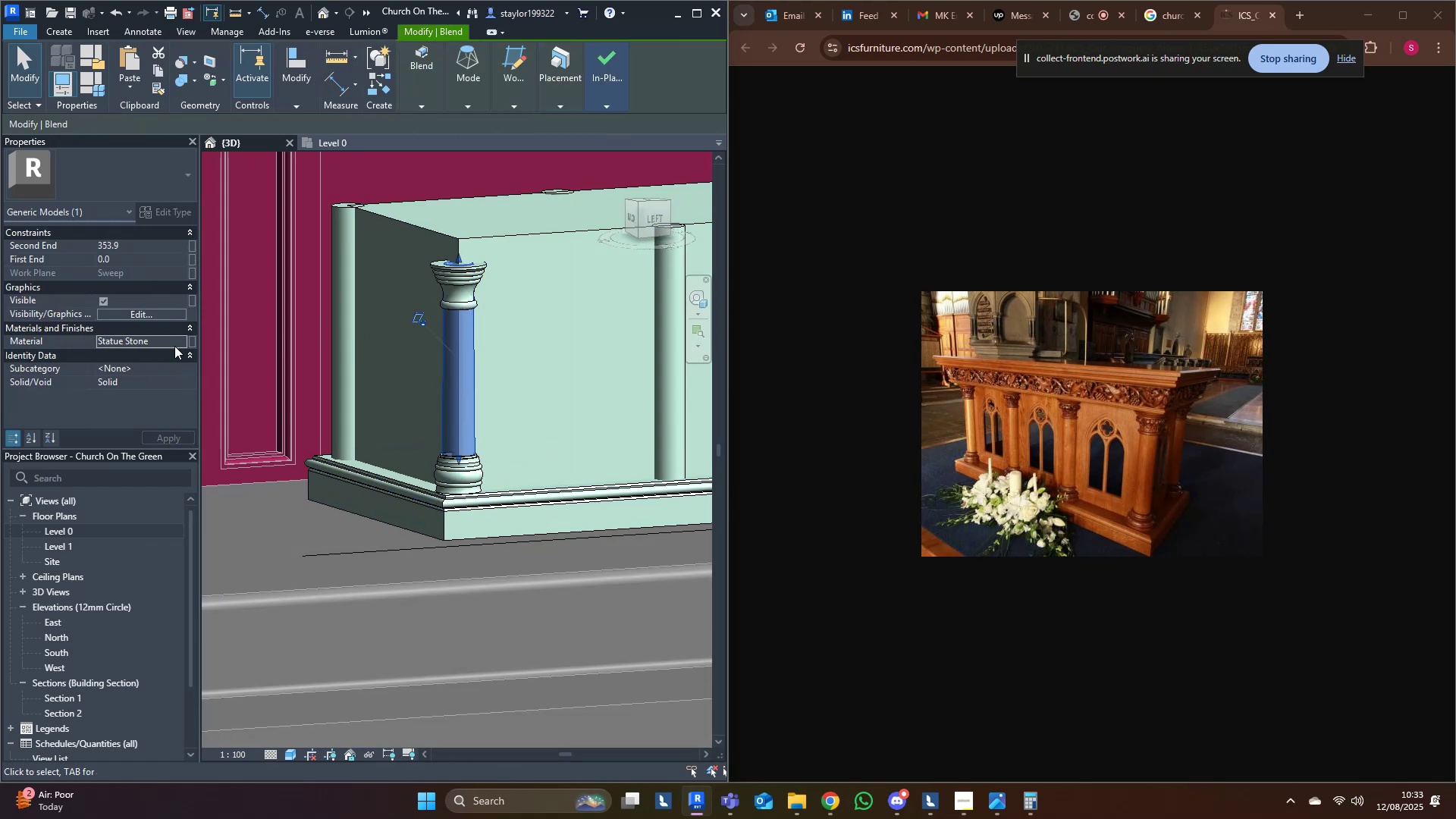 
key(Control+ControlLeft)
 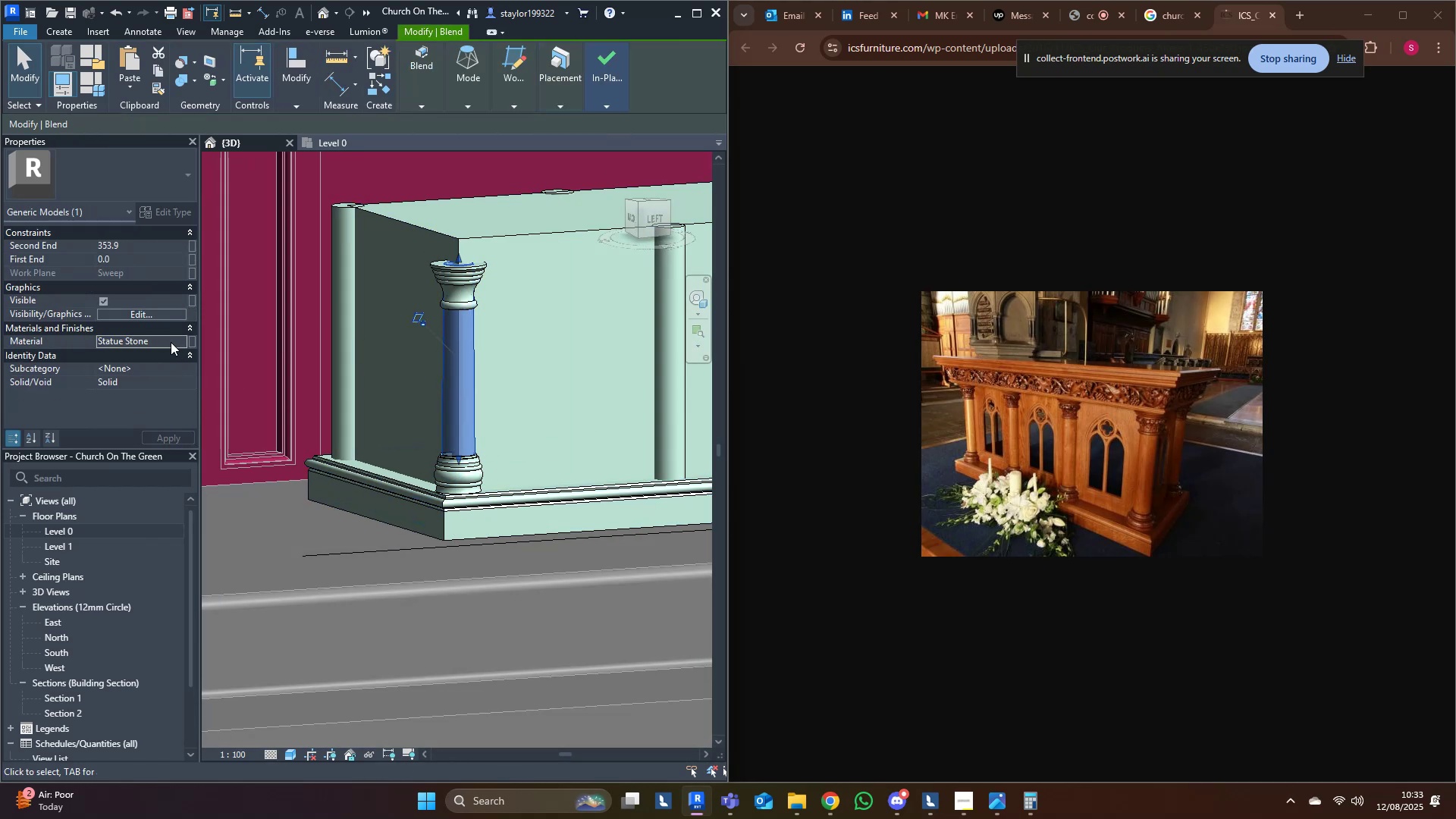 
left_click([171, 342])
 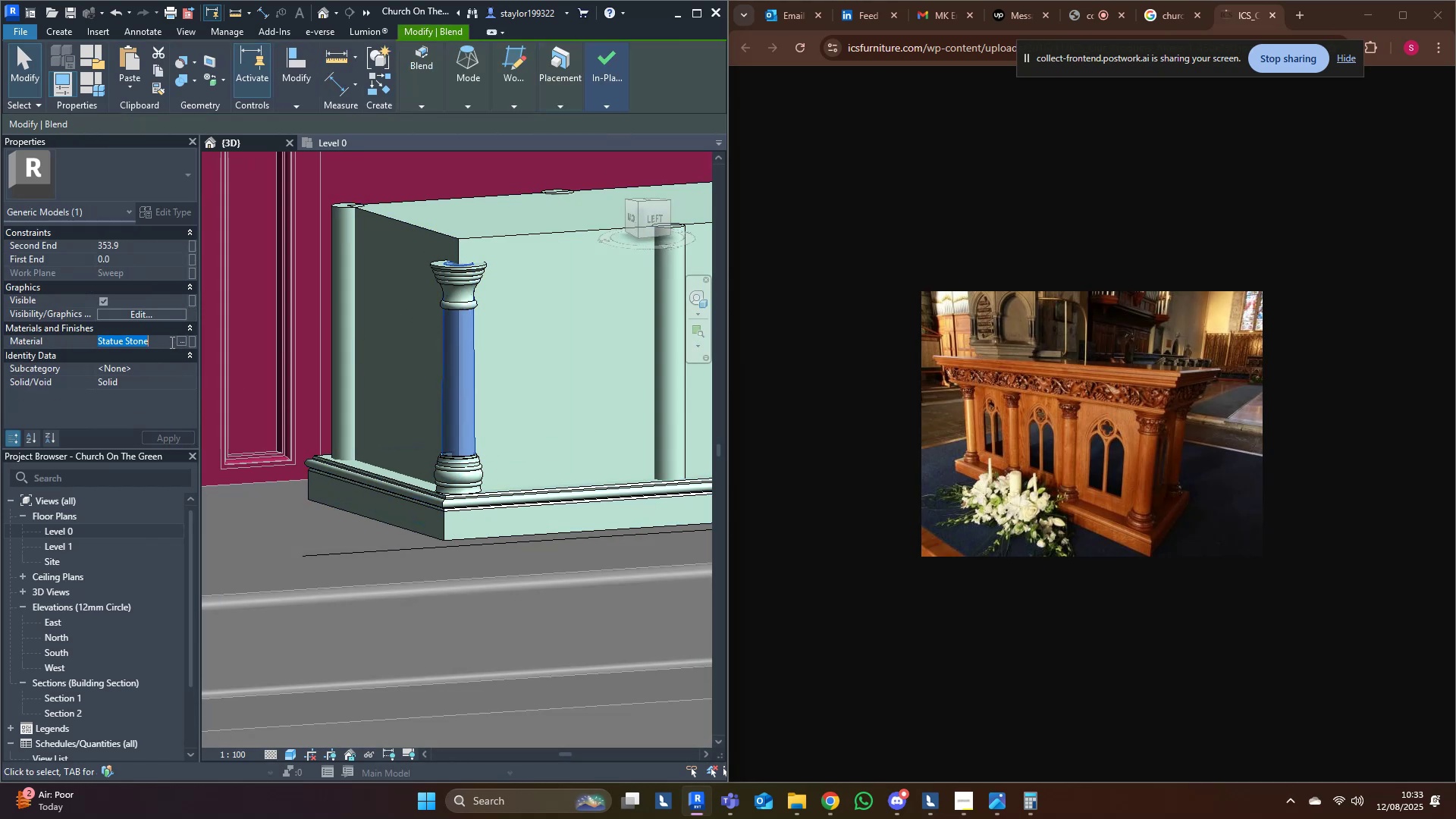 
key(Control+V)
 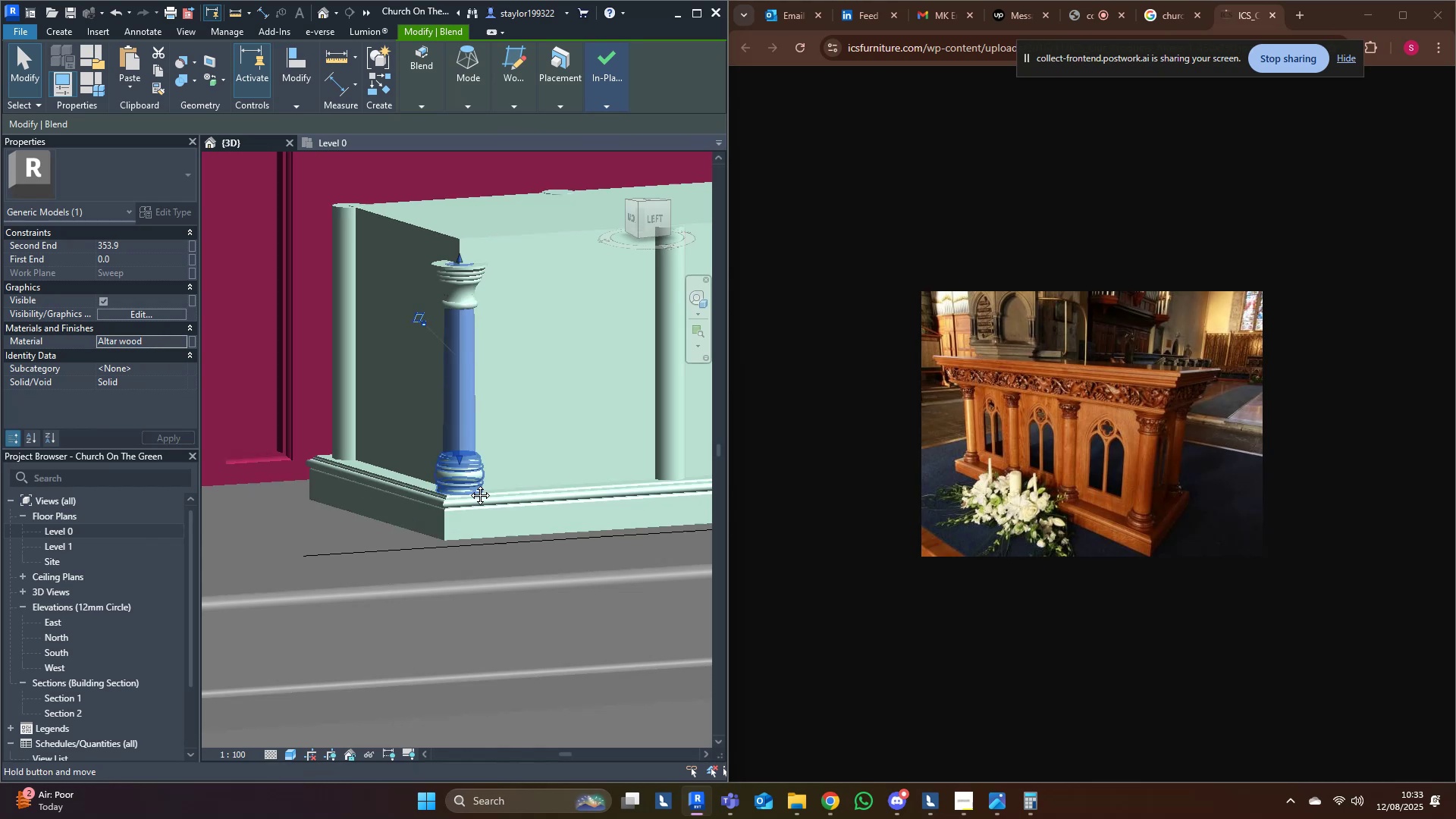 
key(Escape)
 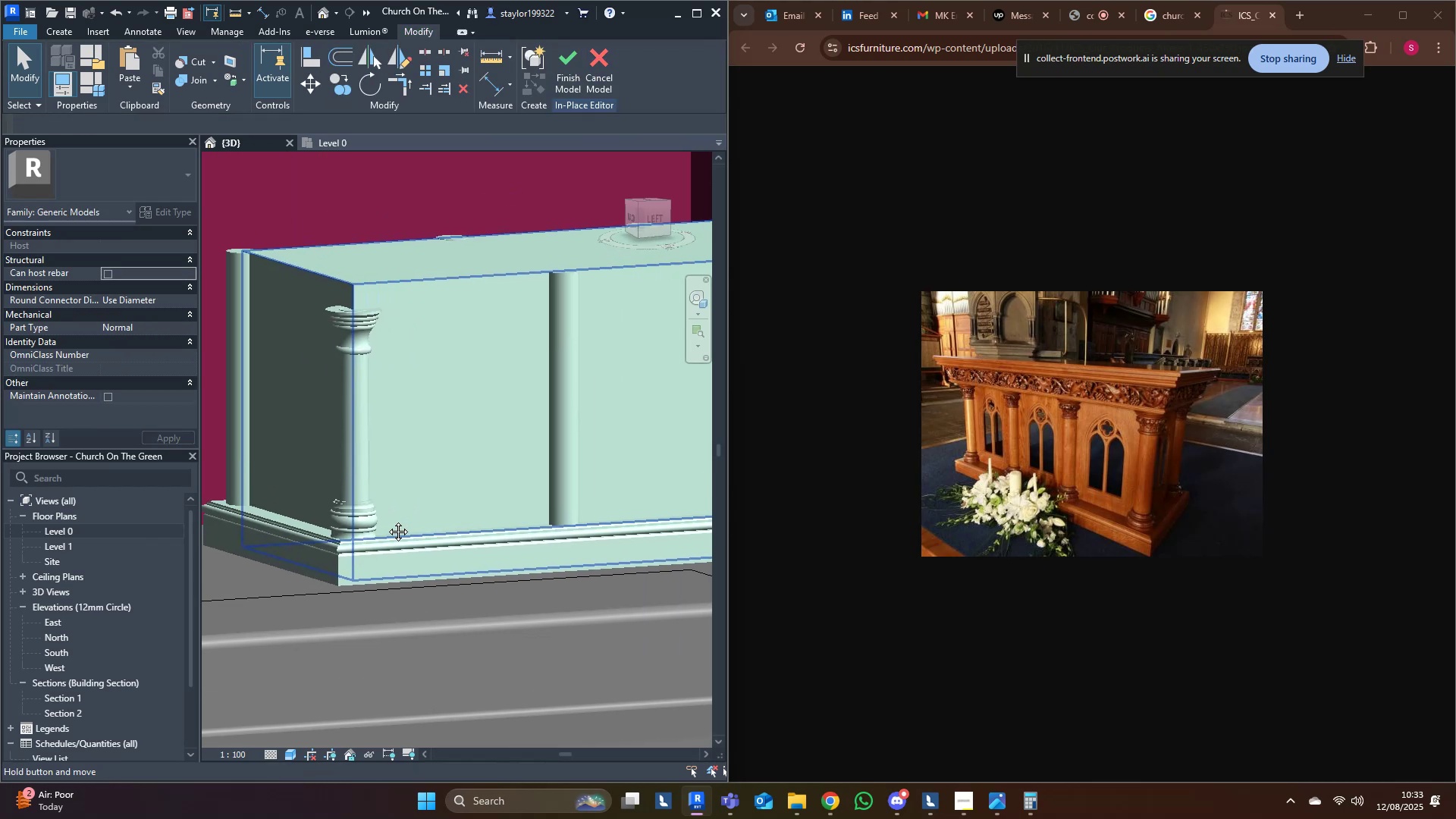 
scroll: coordinate [420, 513], scroll_direction: down, amount: 5.0
 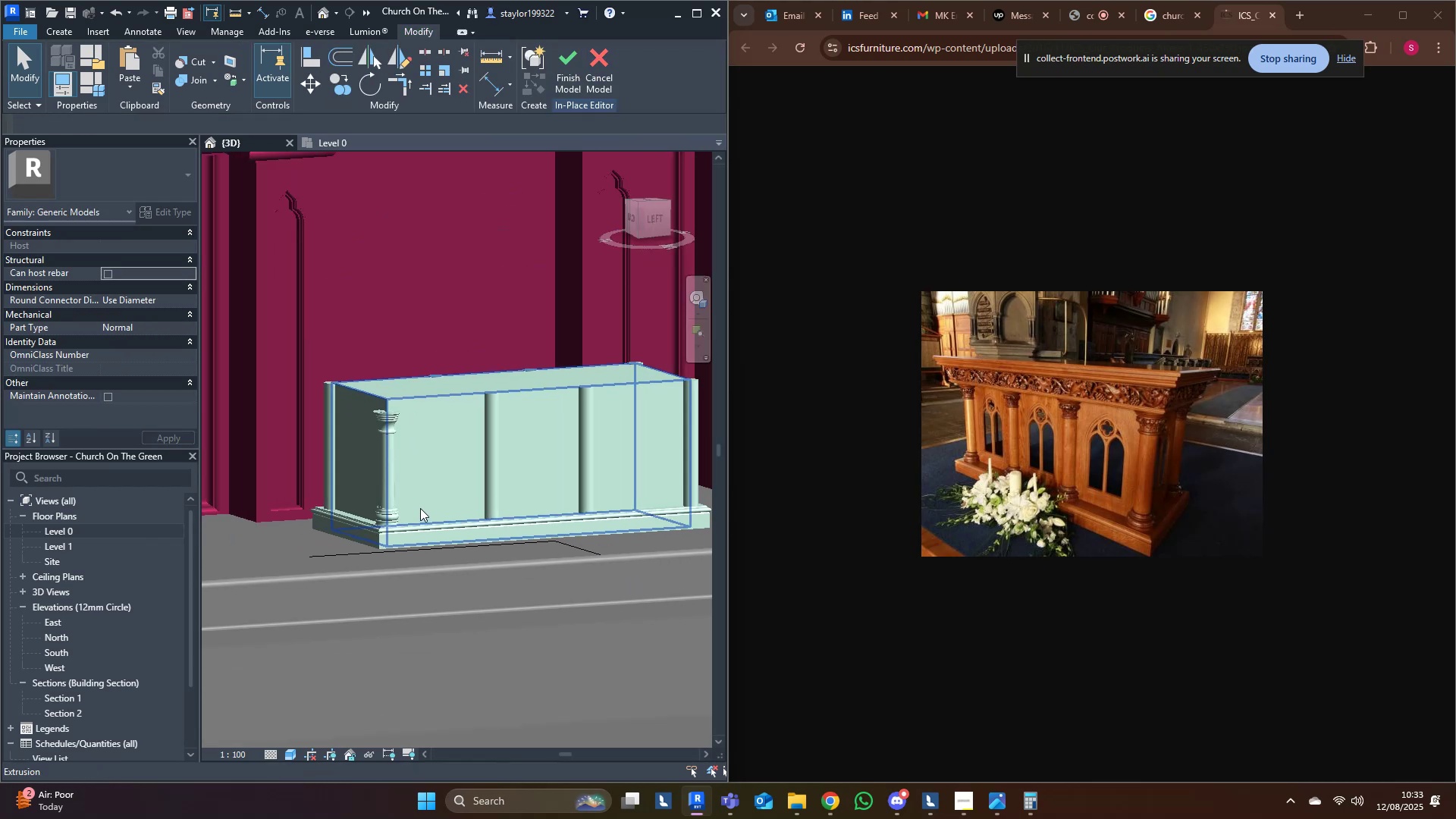 
hold_key(key=ShiftLeft, duration=1.52)
 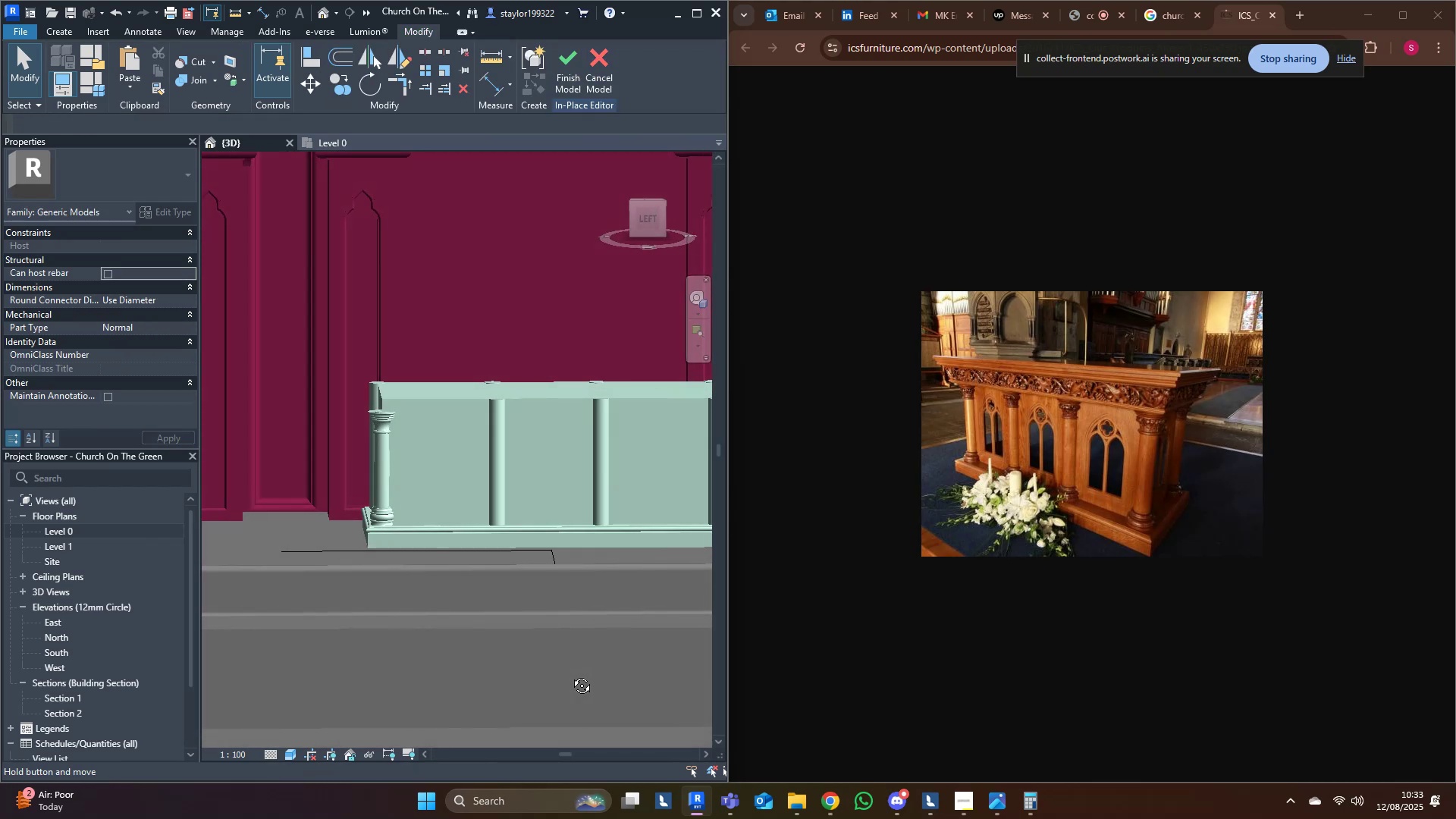 
hold_key(key=ShiftLeft, duration=1.52)
 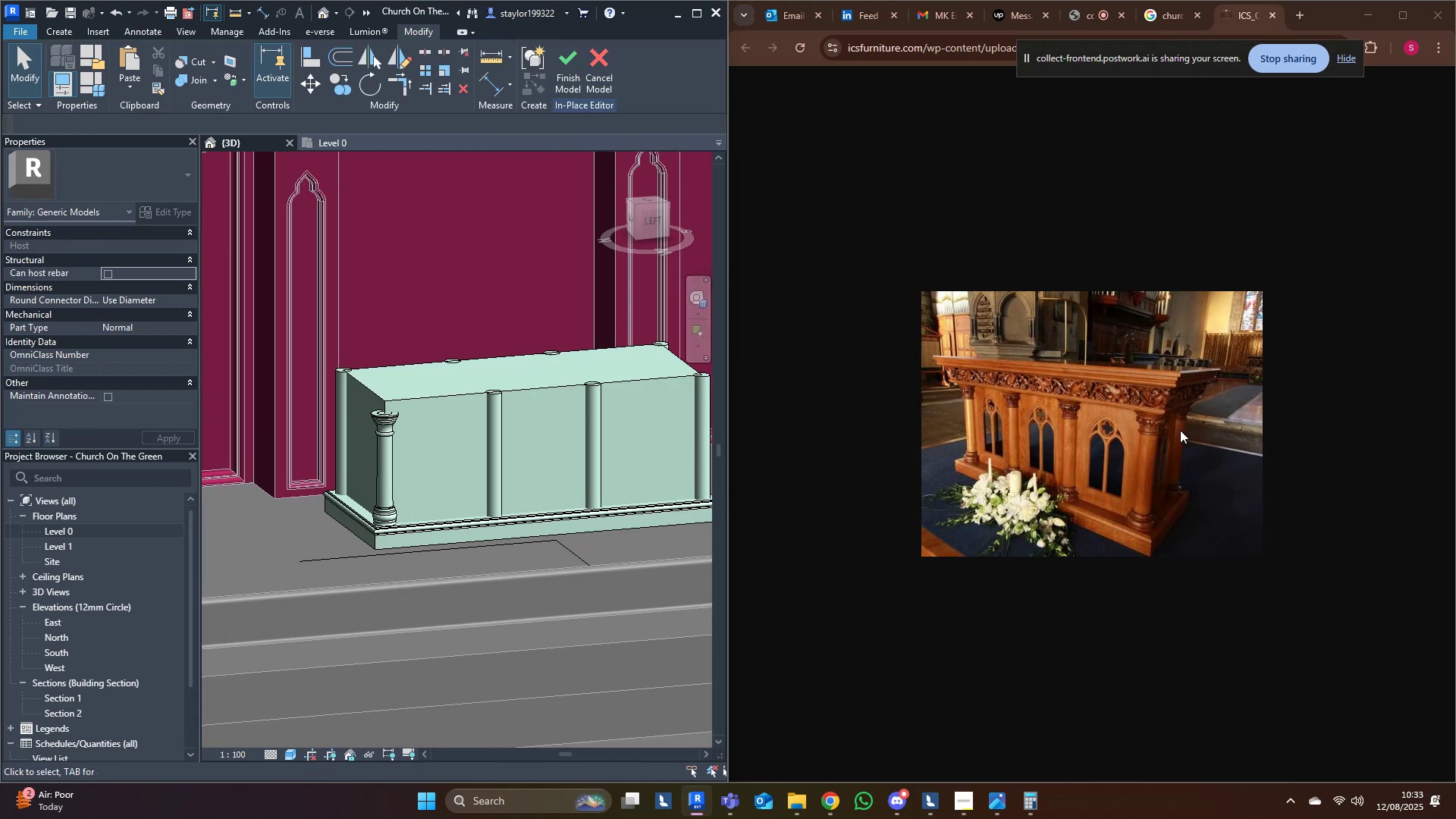 
scroll: coordinate [632, 446], scroll_direction: up, amount: 17.0
 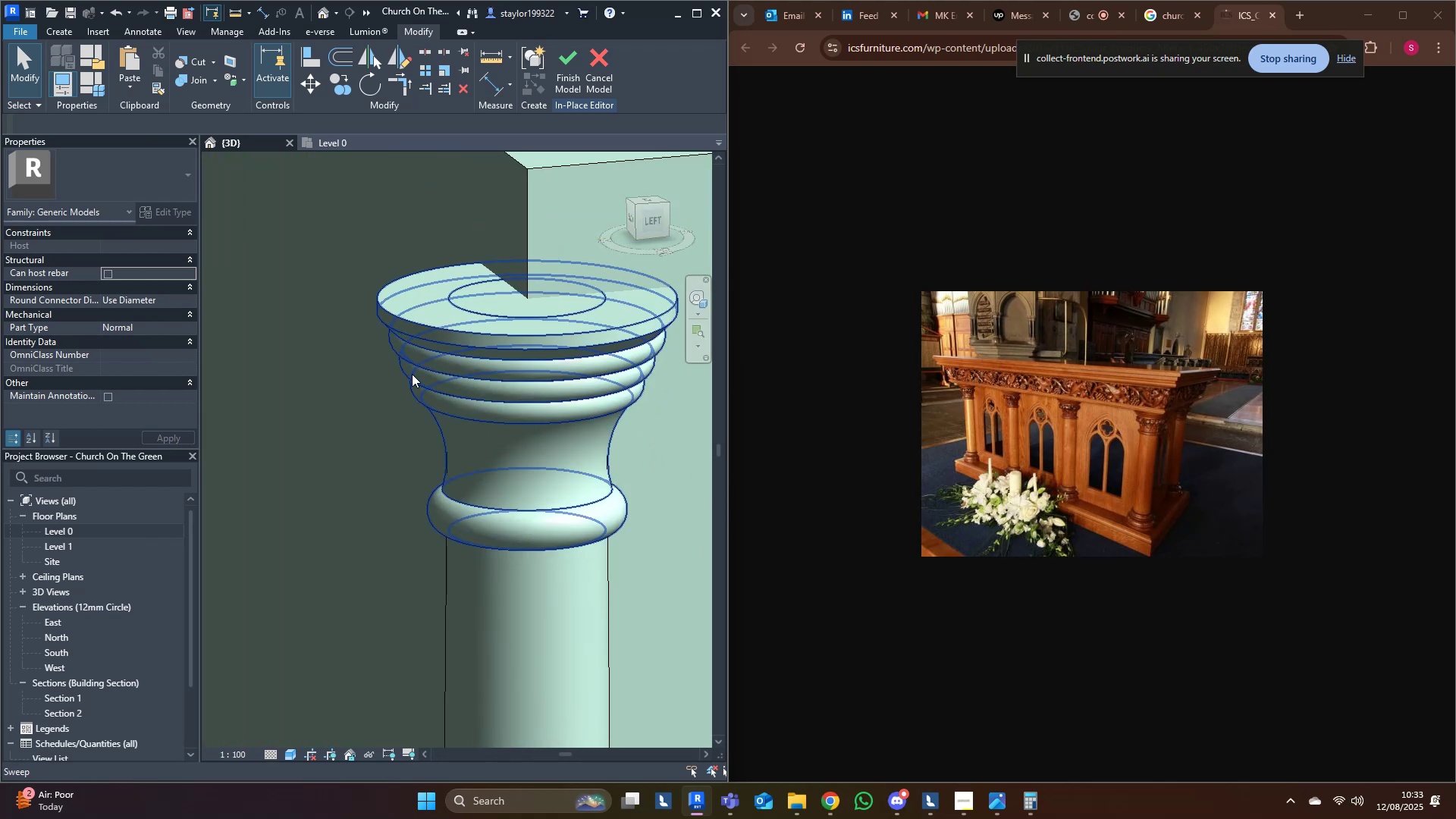 
left_click([412, 374])
 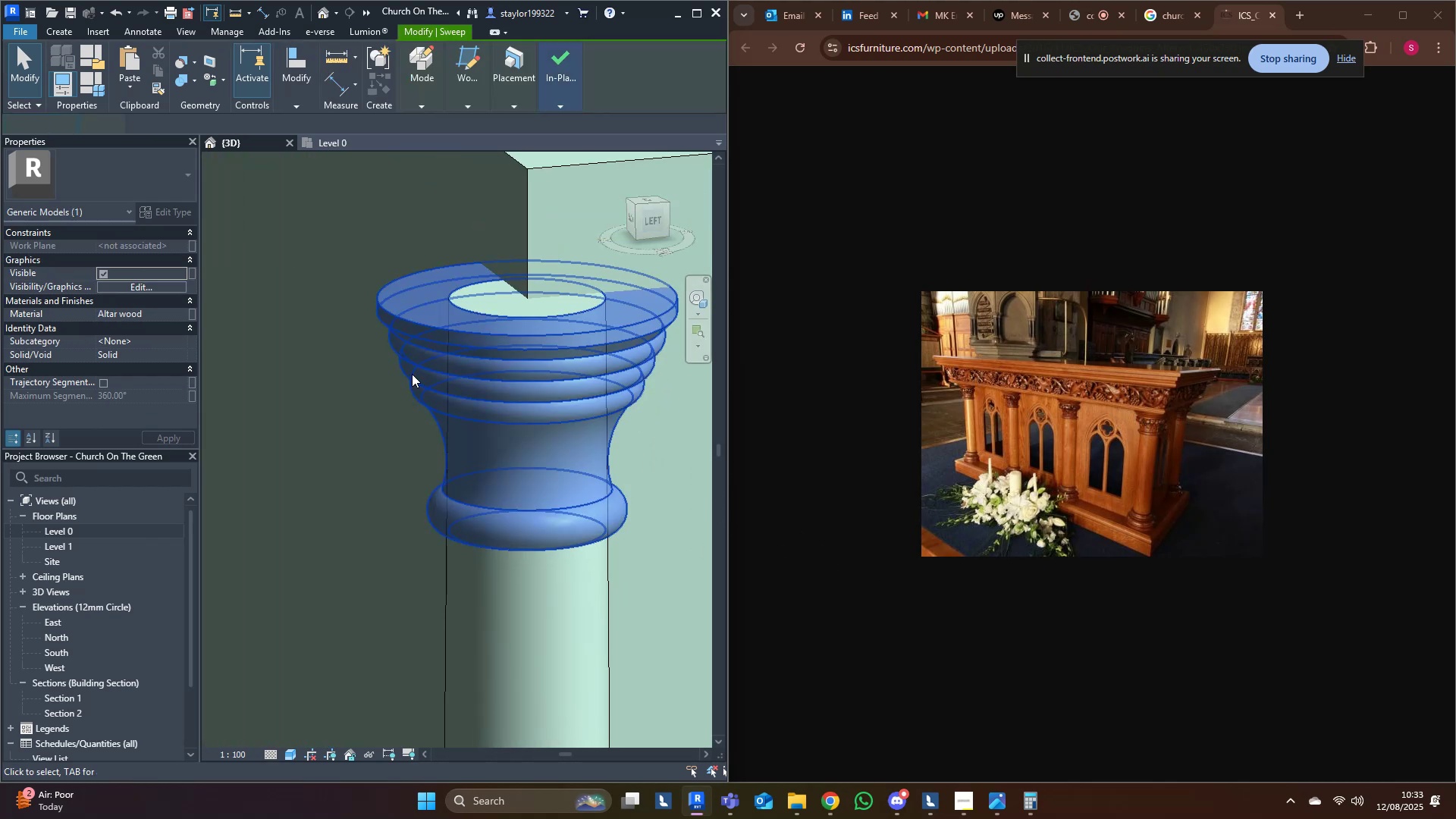 
left_click([412, 374])
 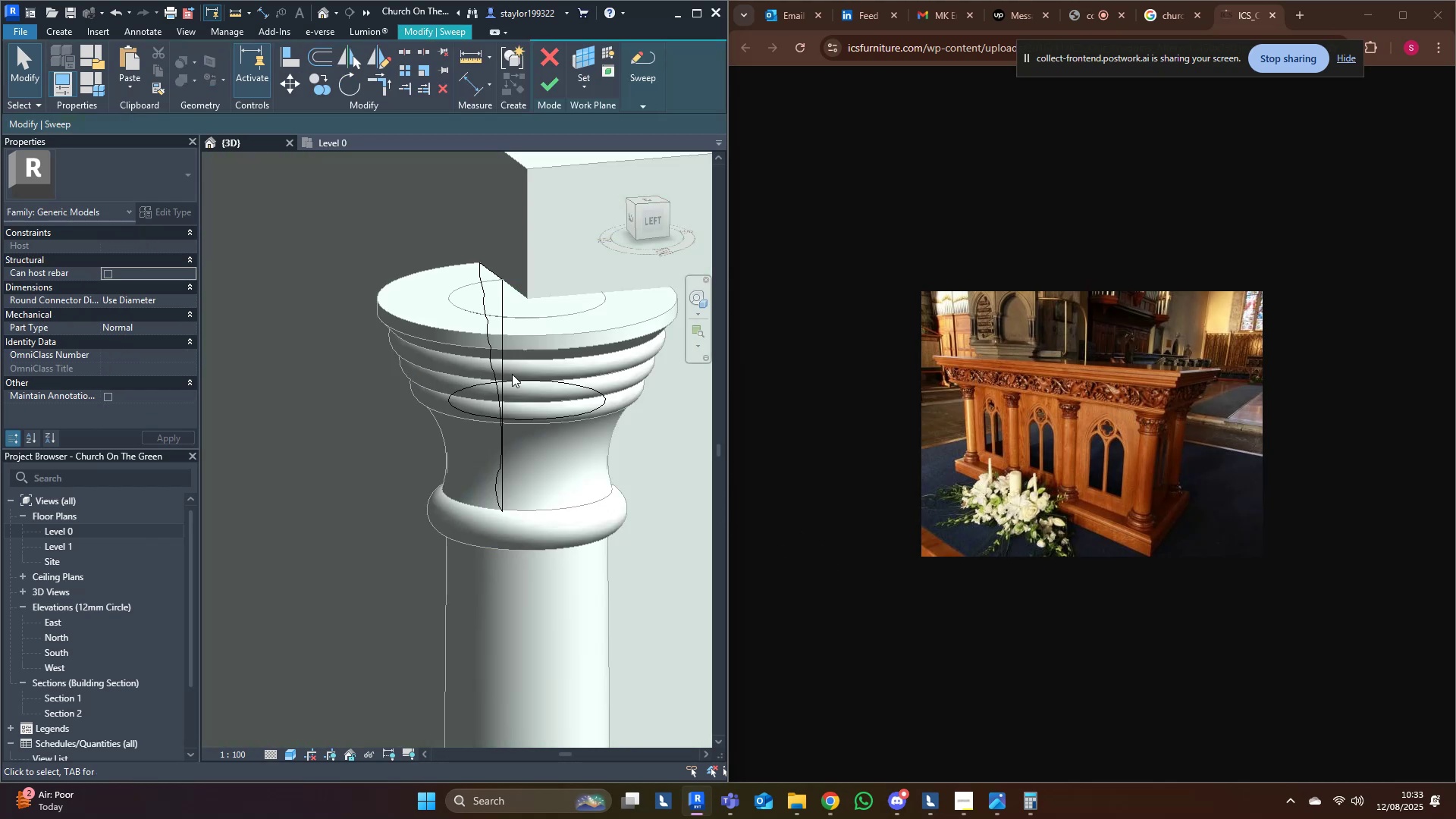 
hold_key(key=ShiftLeft, duration=0.67)
 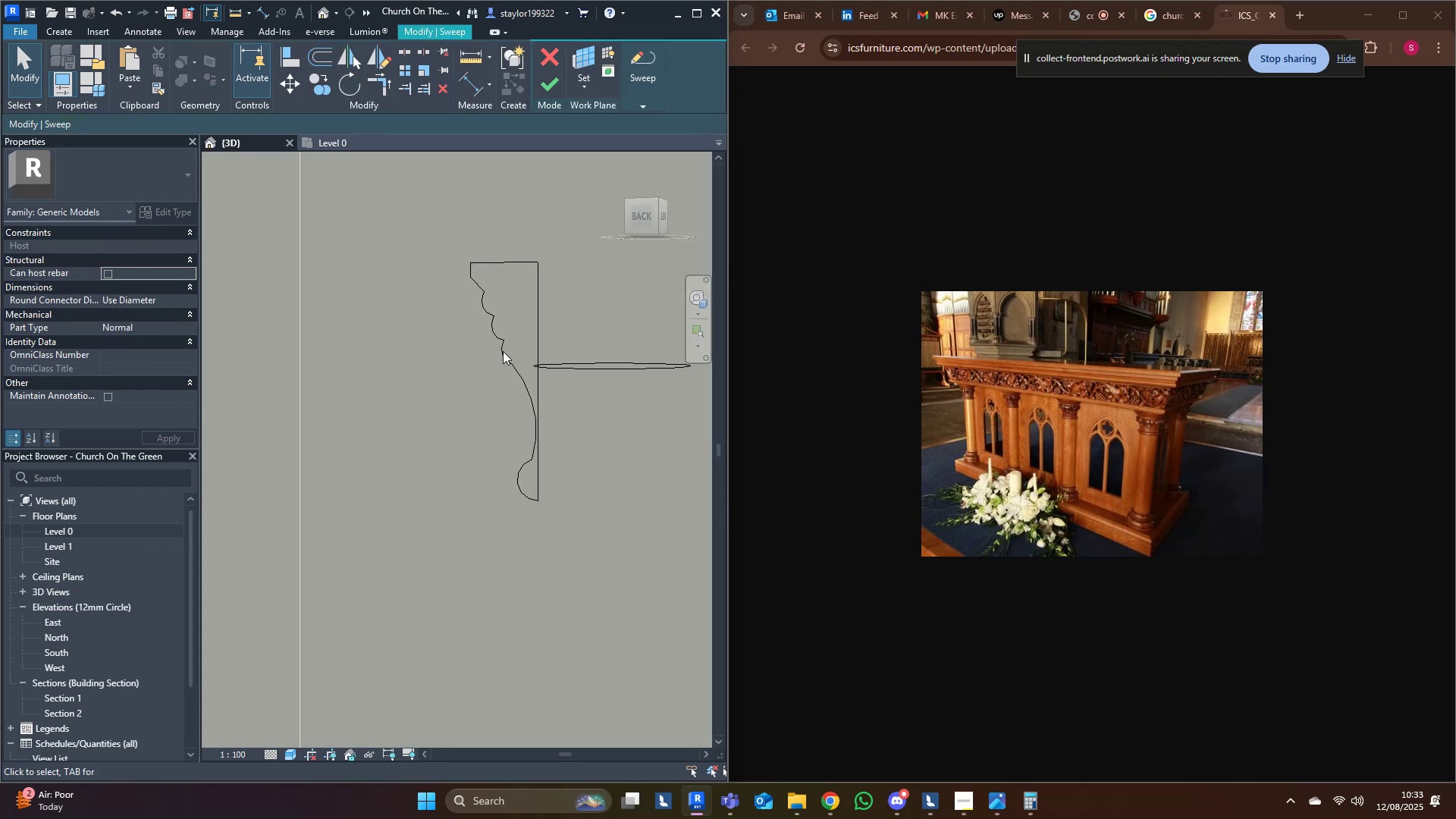 
scroll: coordinate [466, 337], scroll_direction: up, amount: 3.0
 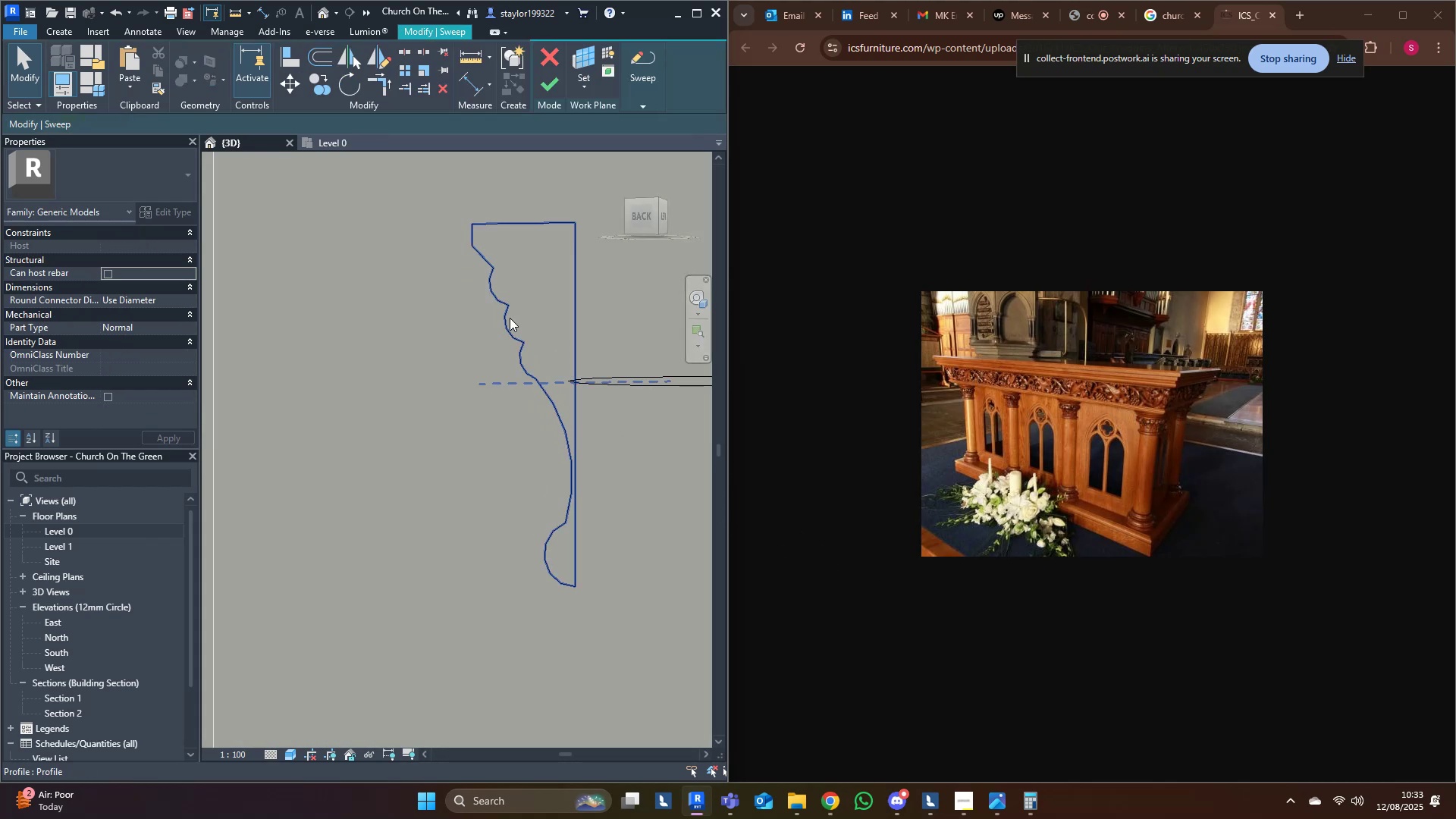 
double_click([507, 318])
 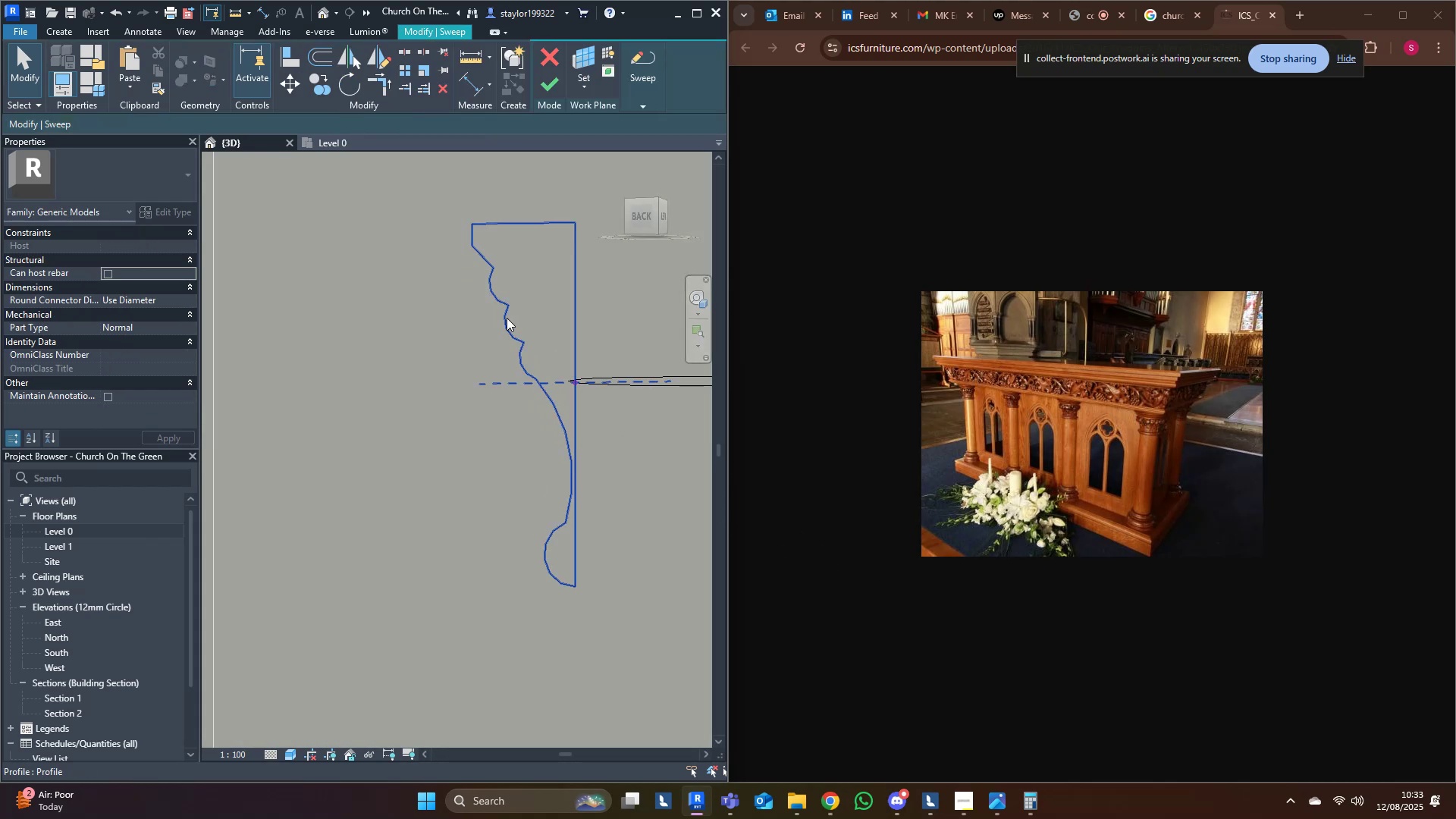 
triple_click([507, 318])
 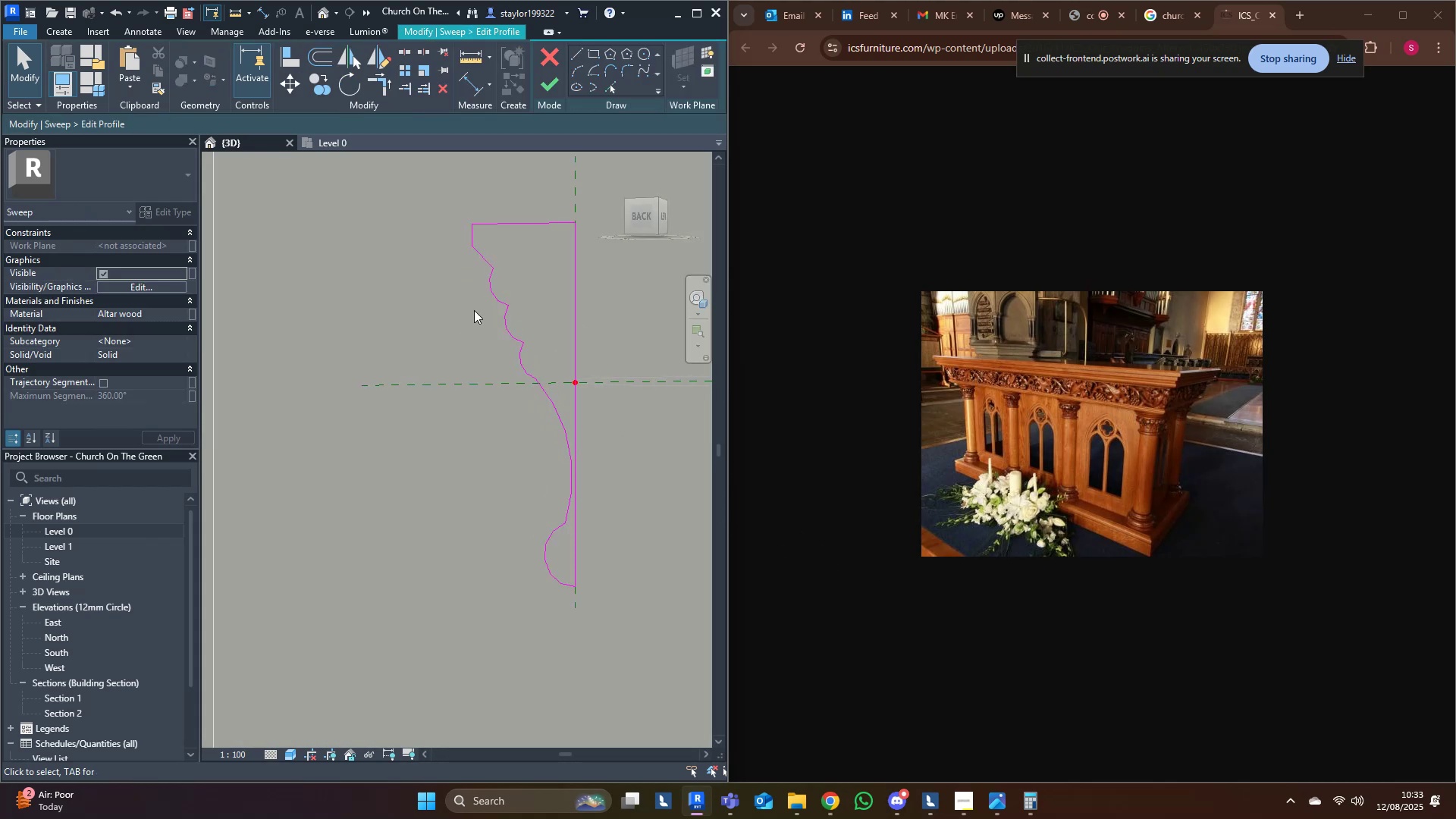 
left_click([503, 324])
 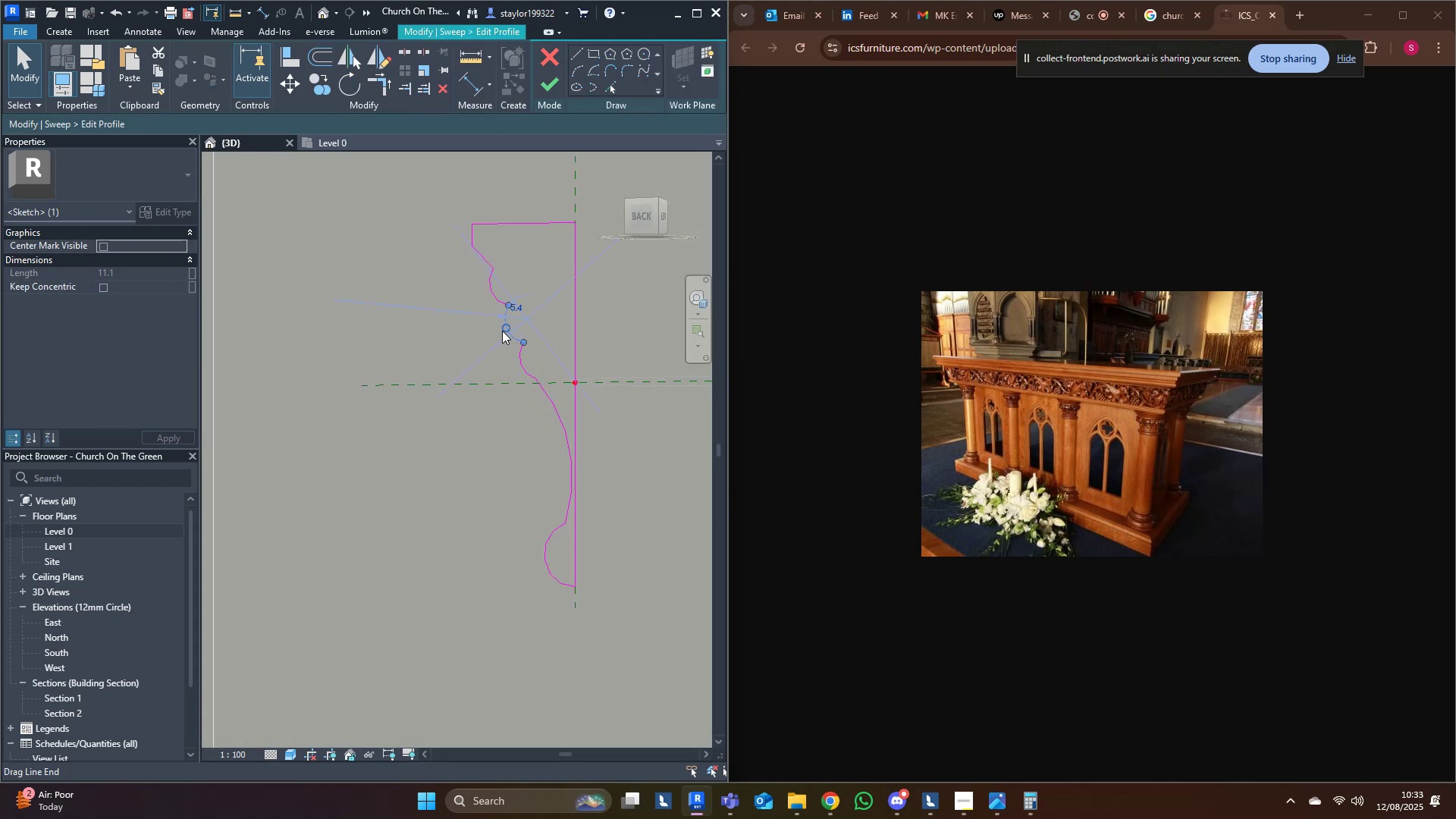 
scroll: coordinate [501, 332], scroll_direction: up, amount: 4.0
 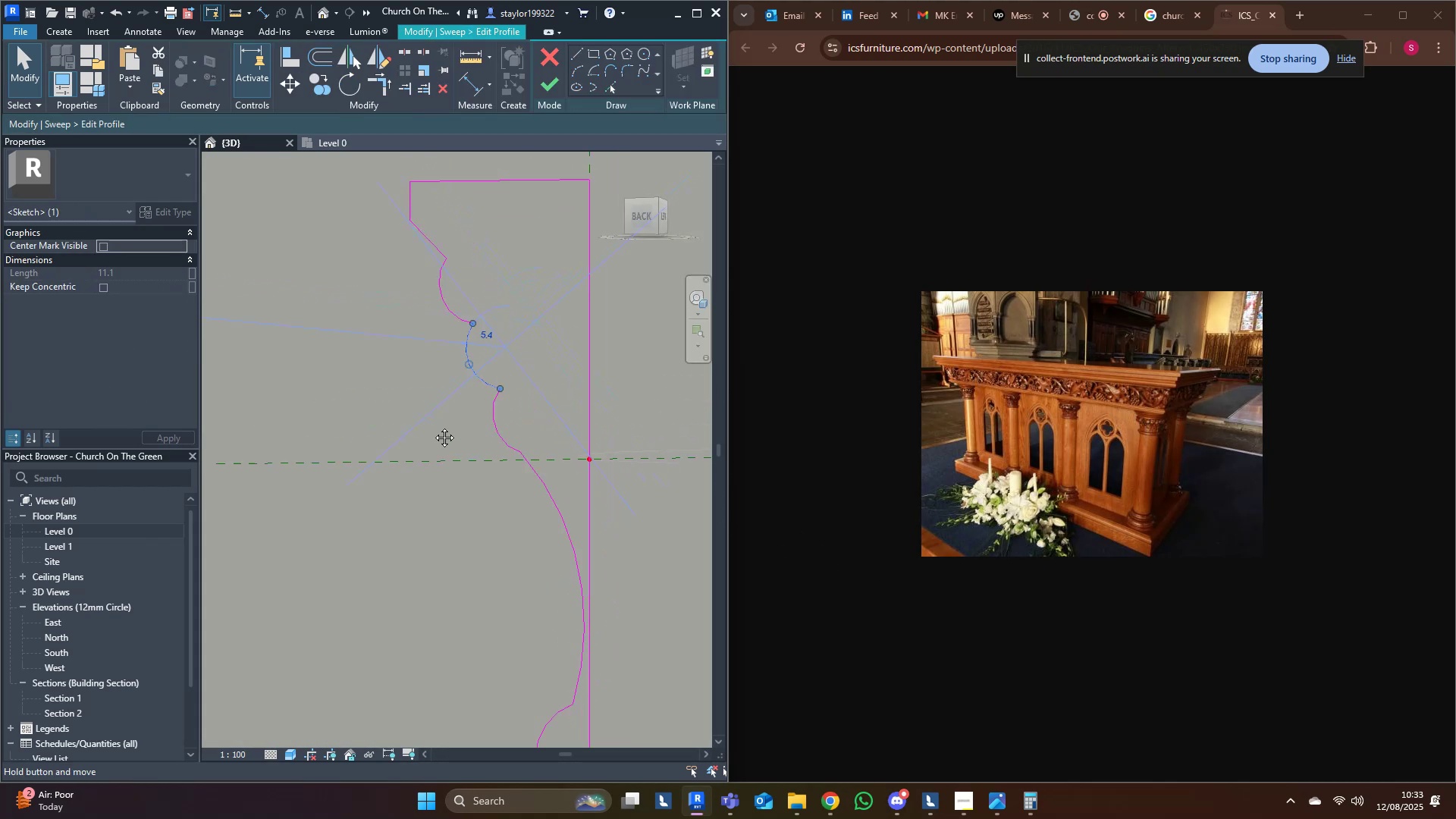 
hold_key(key=ShiftLeft, duration=0.32)
 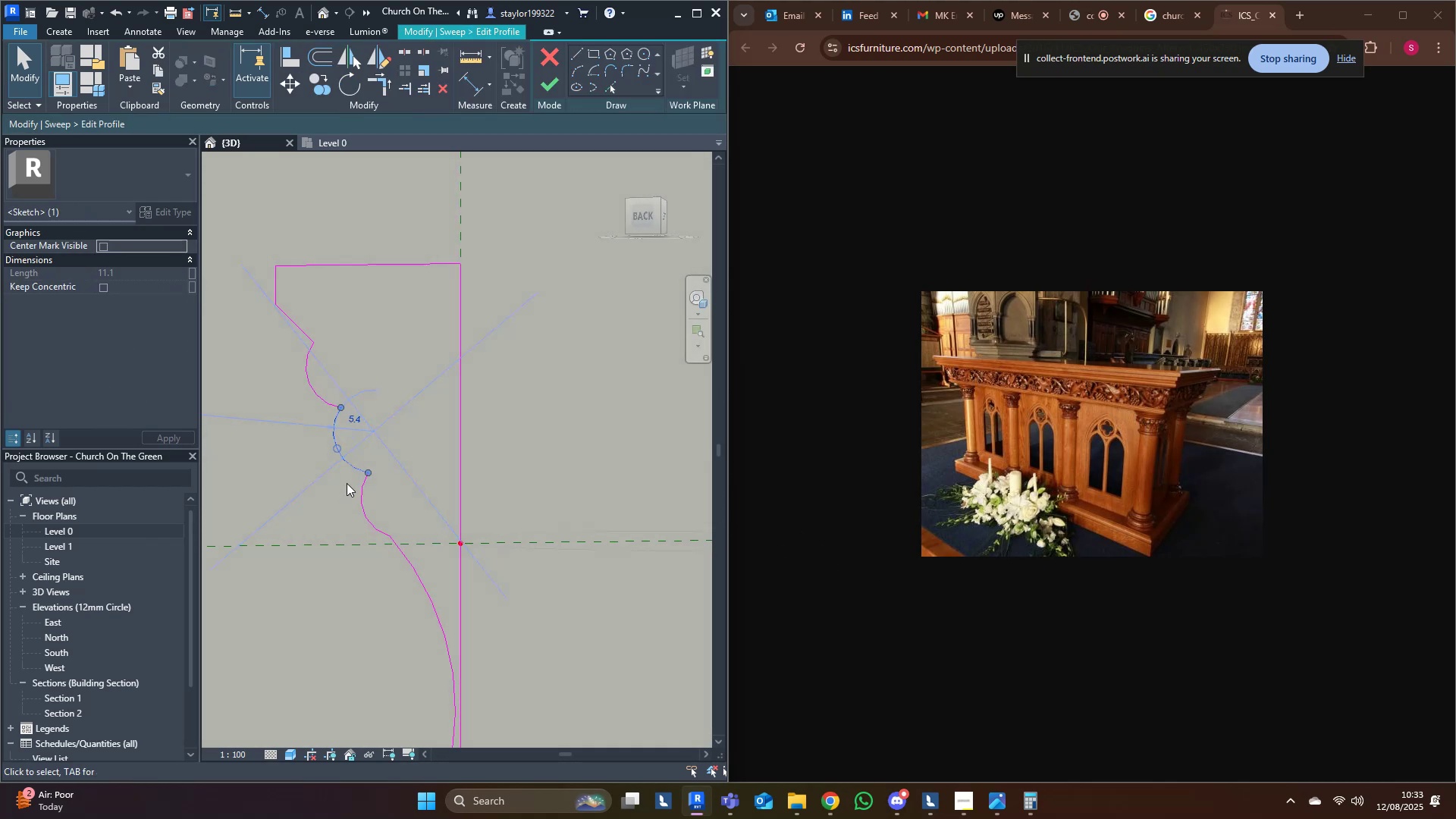 
scroll: coordinate [372, 455], scroll_direction: up, amount: 3.0
 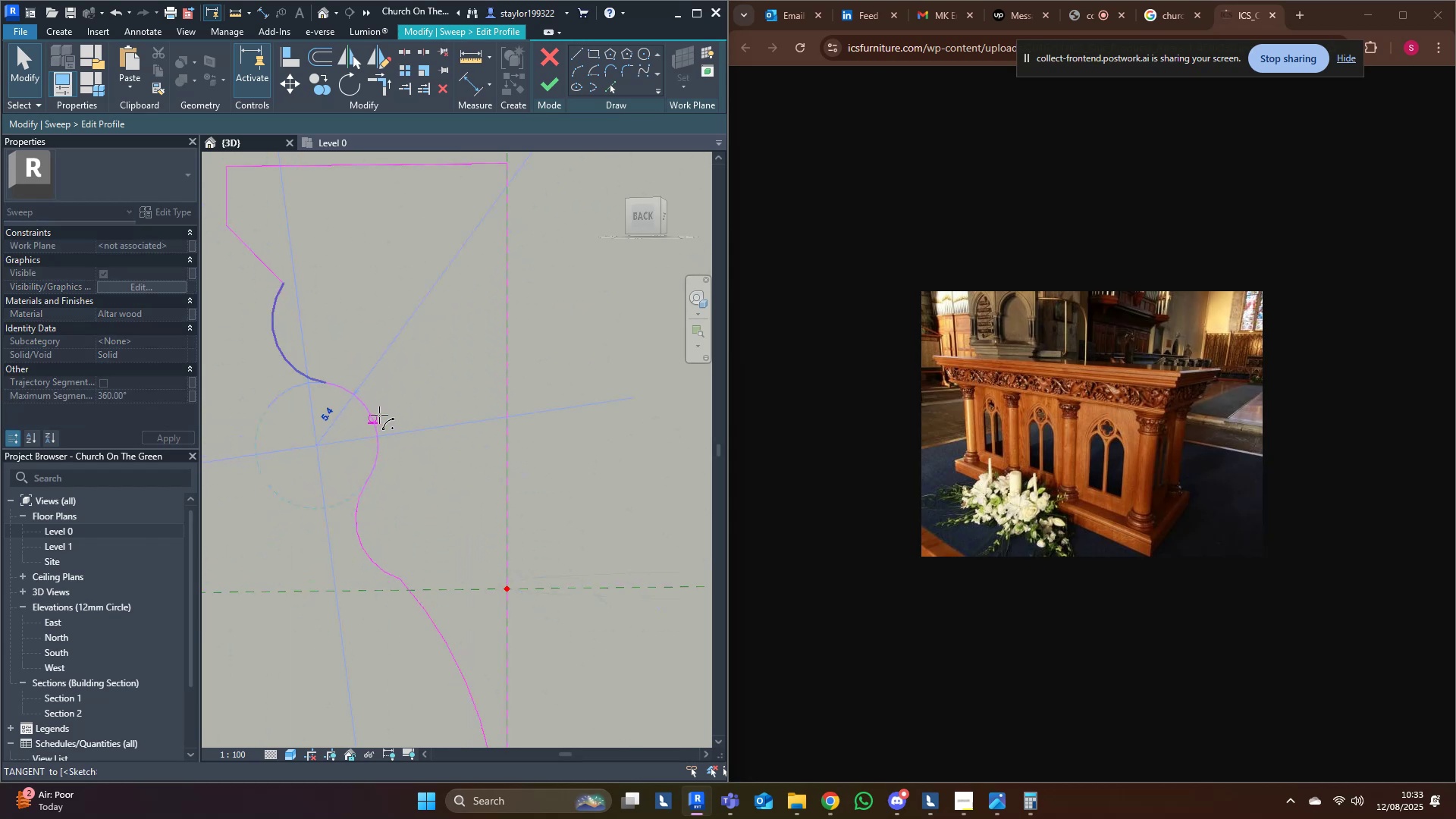 
left_click([488, 323])
 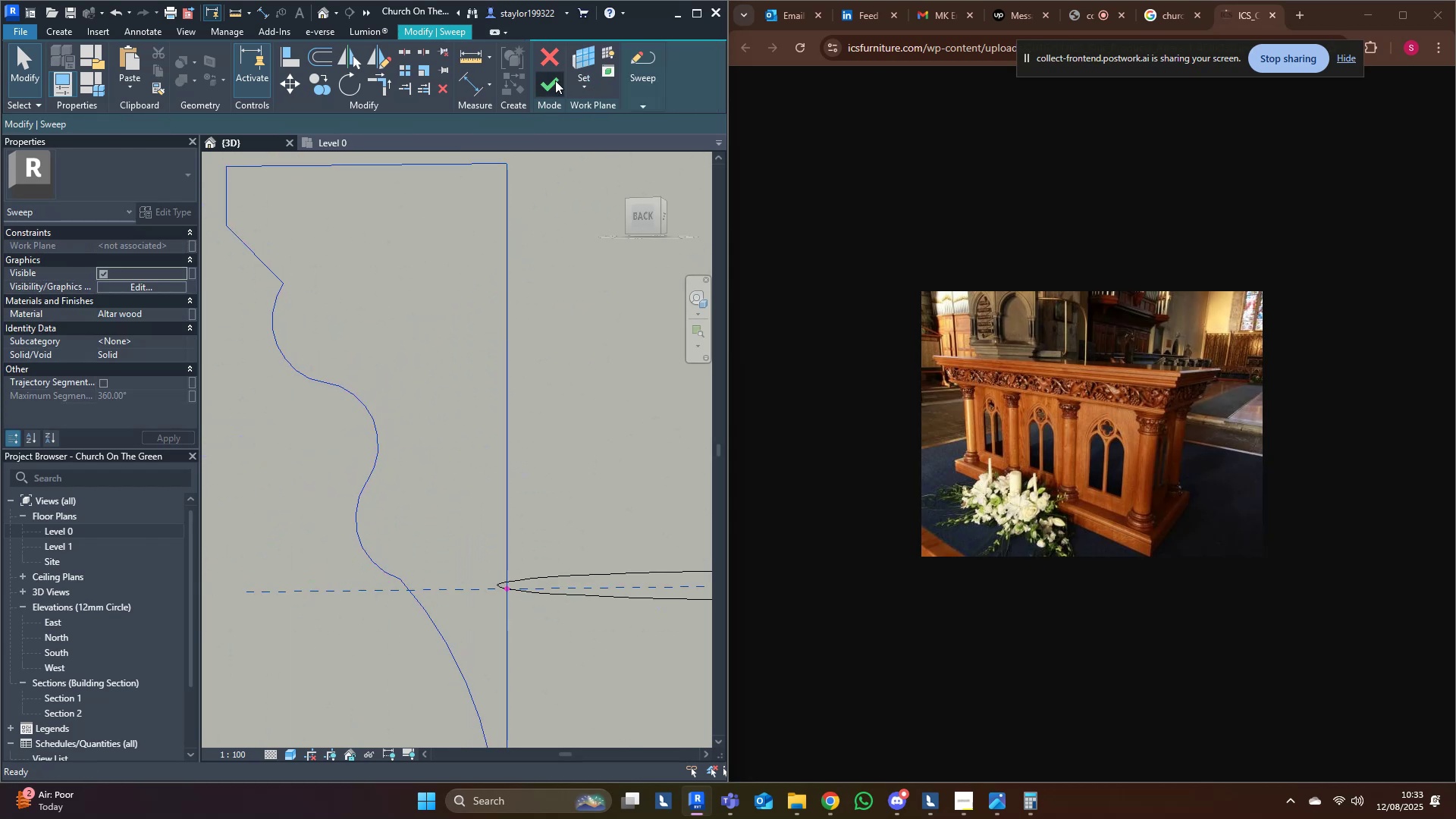 
scroll: coordinate [437, 585], scroll_direction: down, amount: 9.0
 